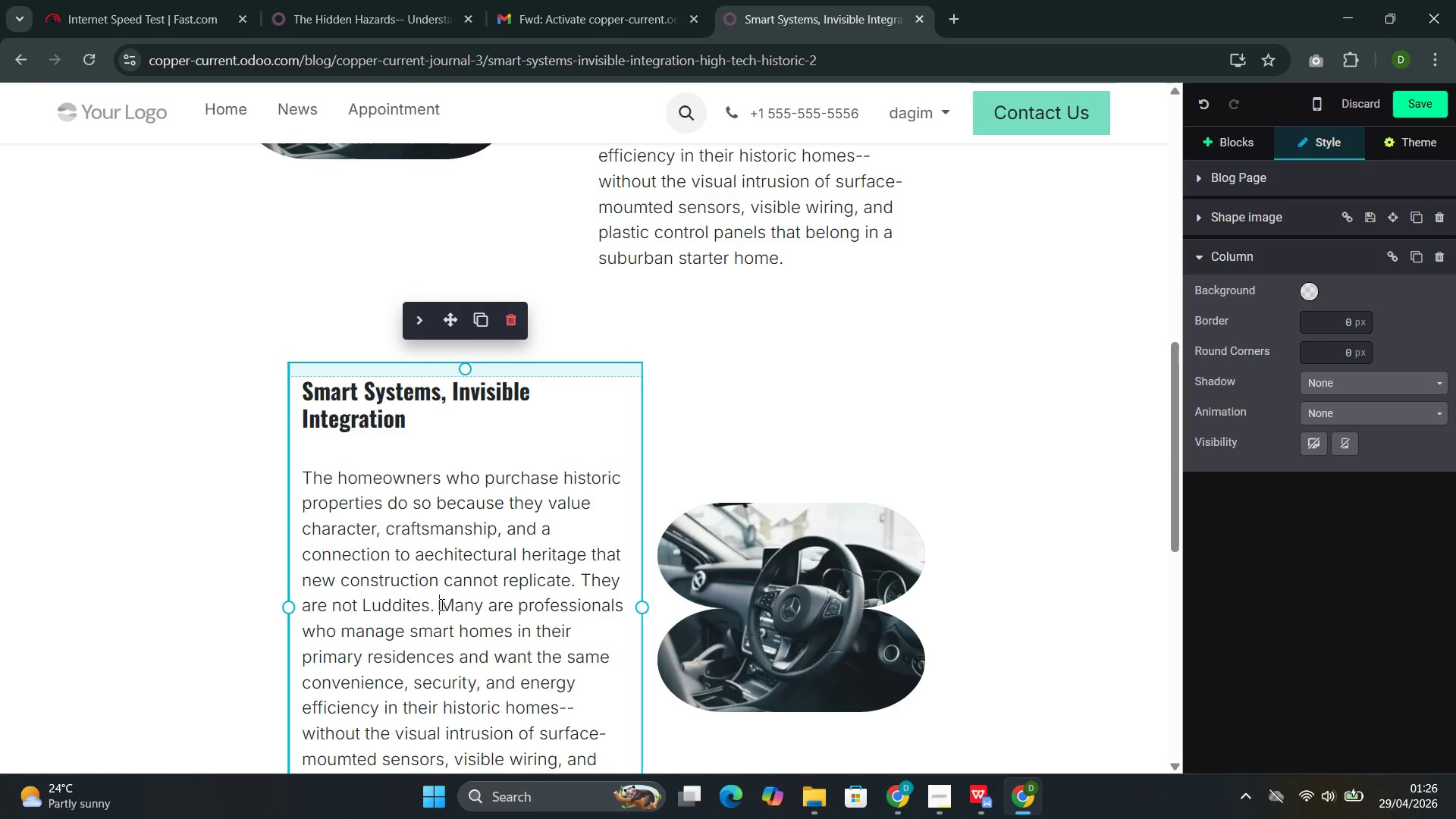 
wait(5.74)
 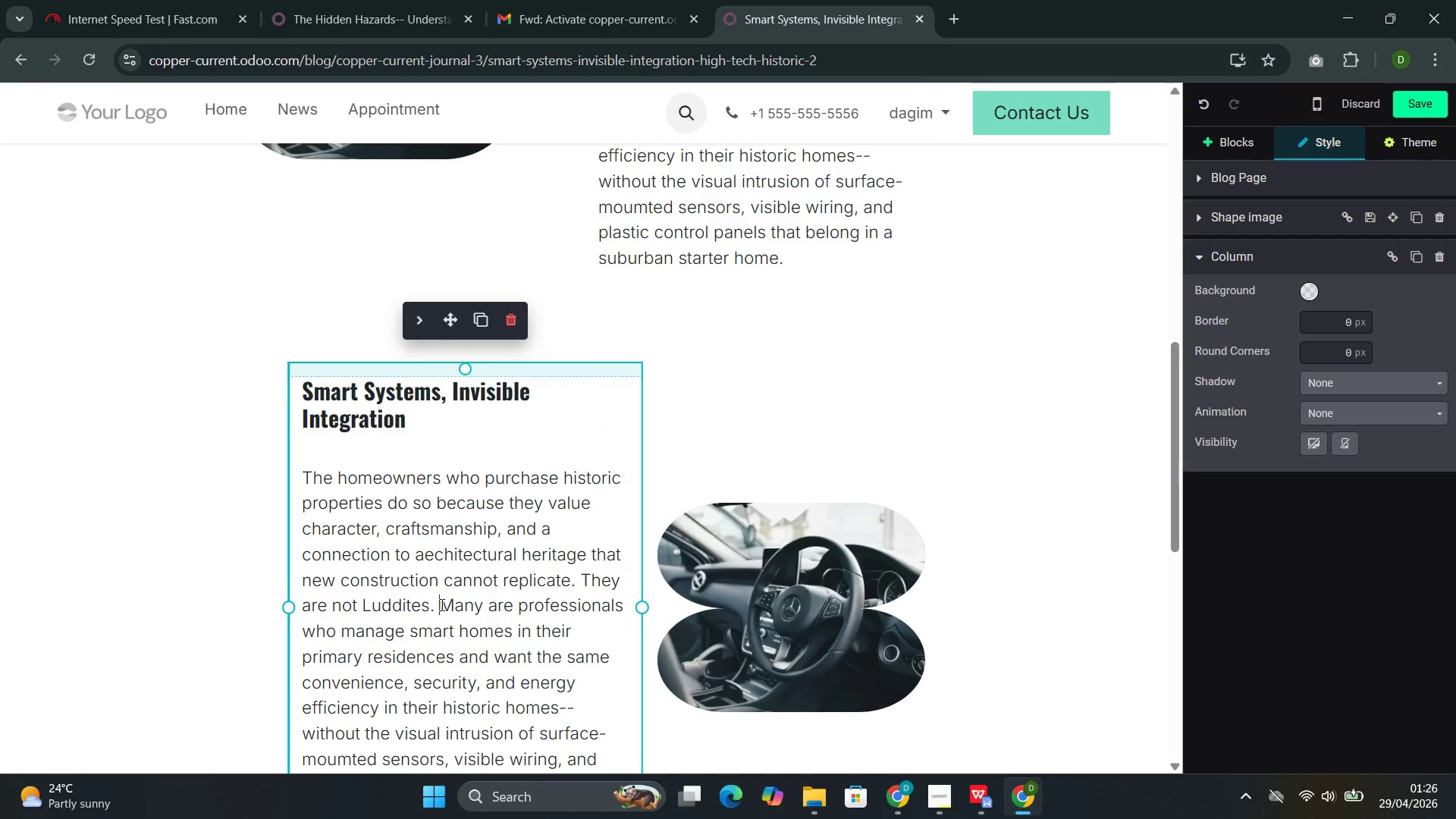 
left_click_drag(start_coordinate=[422, 428], to_coordinate=[312, 396])
 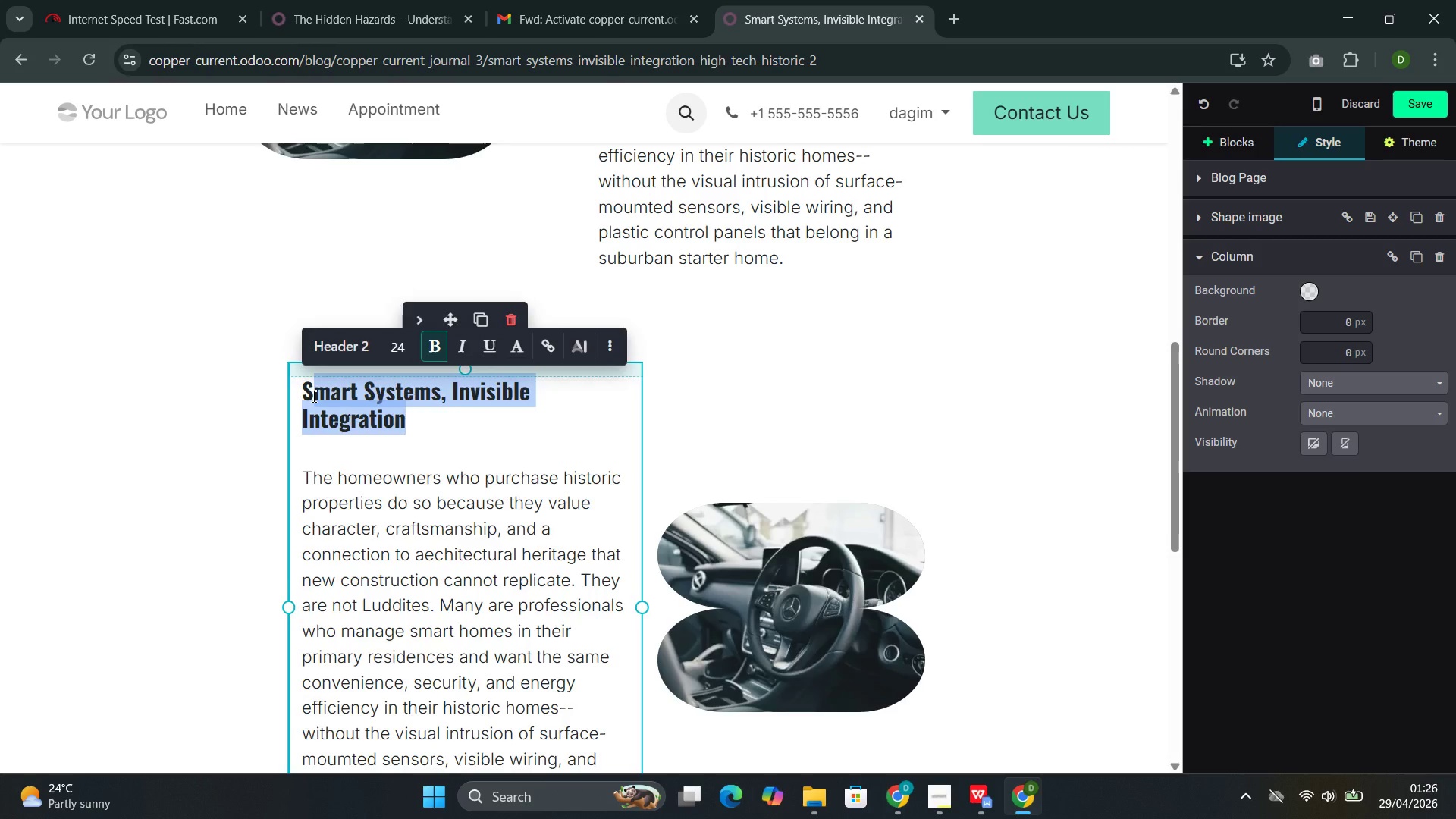 
key(Backspace)
 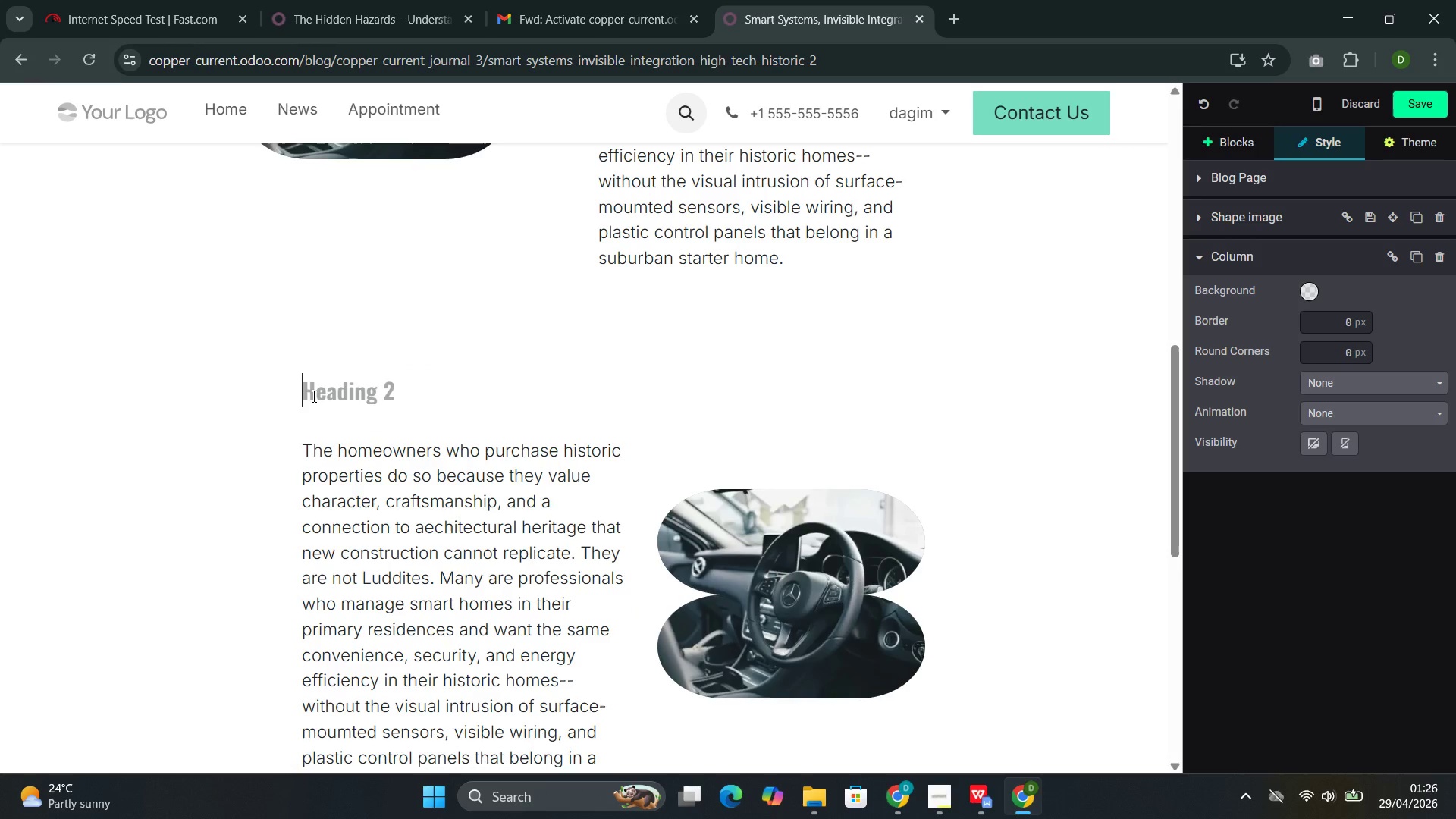 
key(Backspace)
 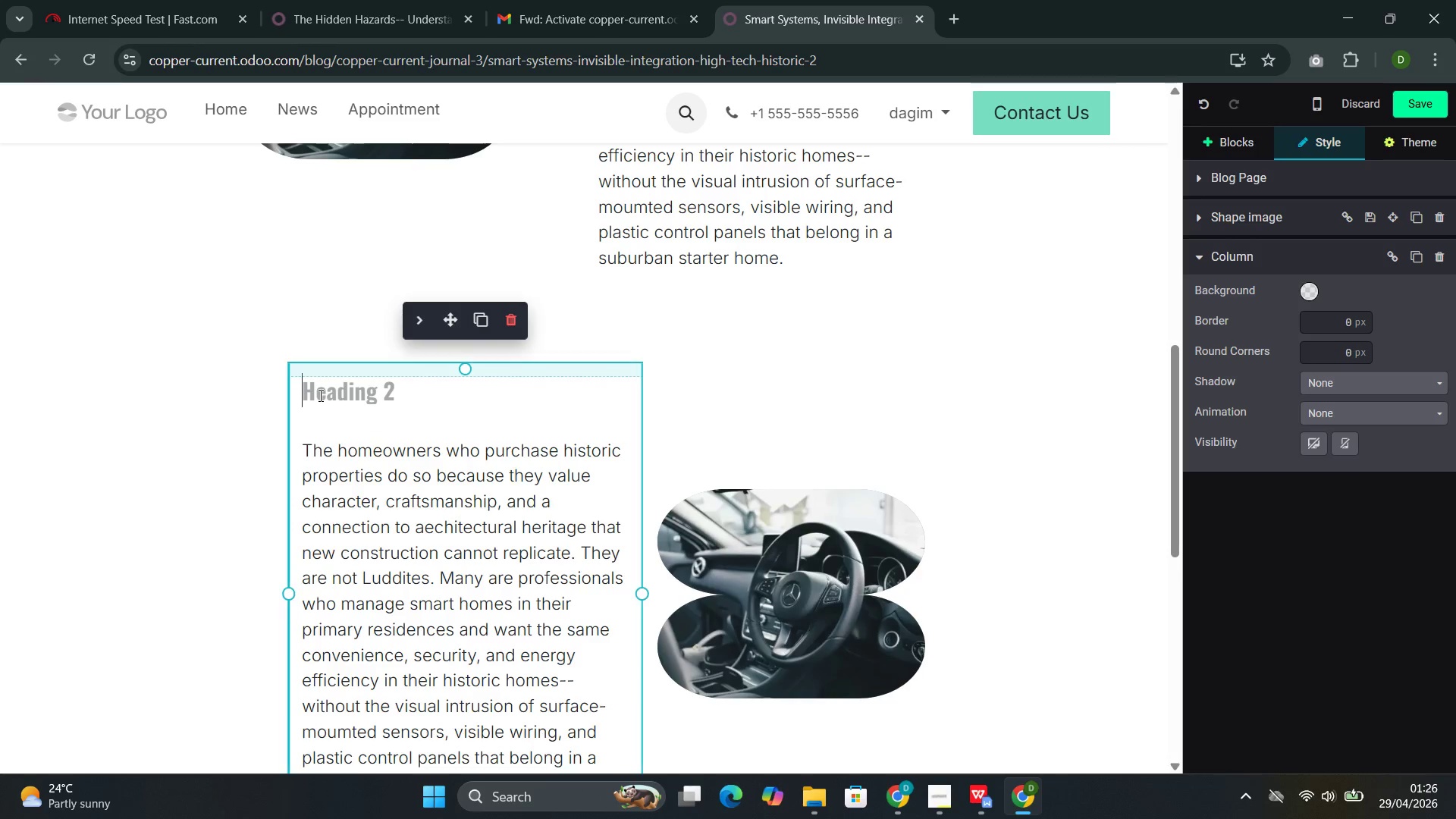 
double_click([319, 395])
 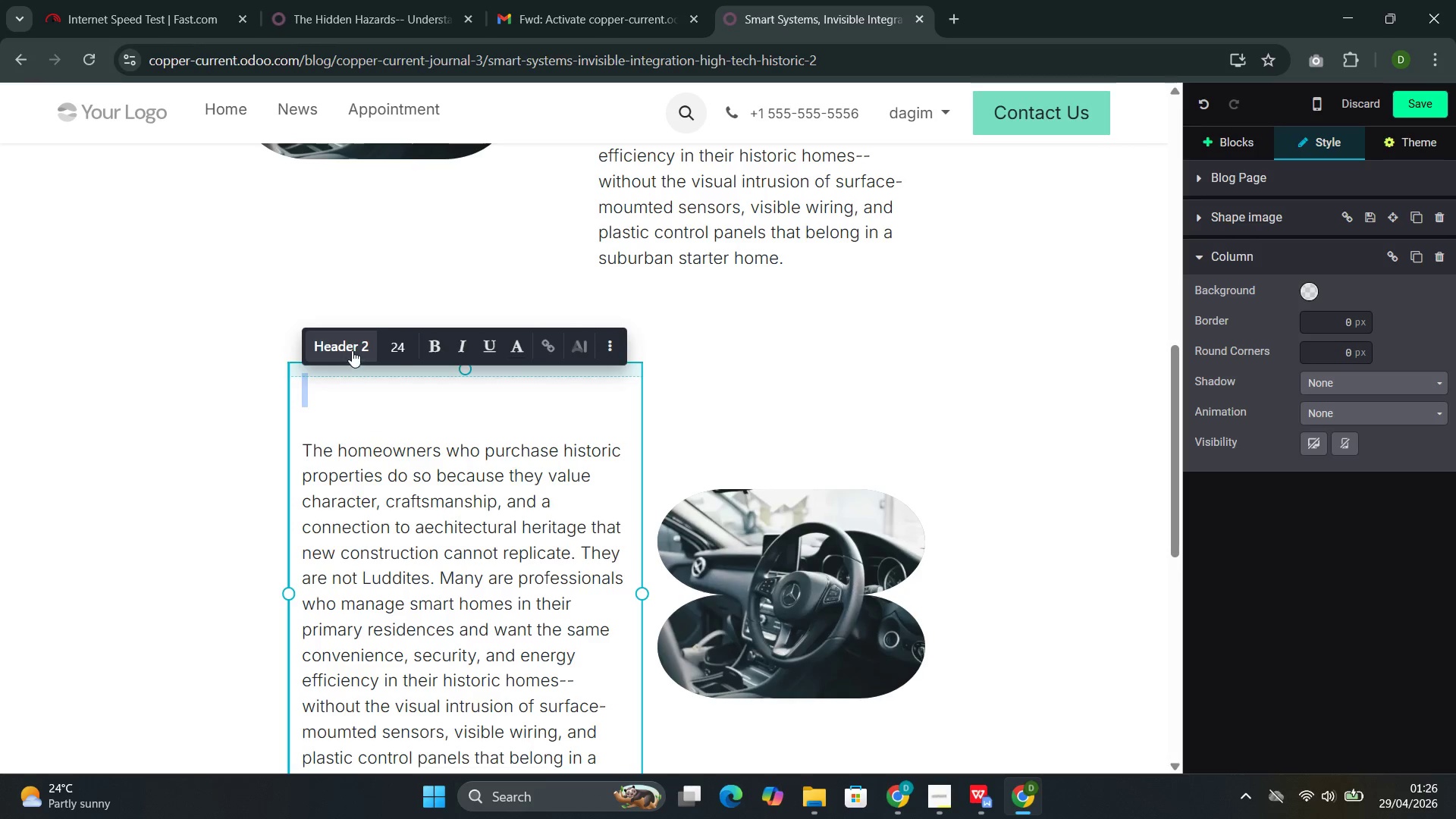 
left_click([357, 344])
 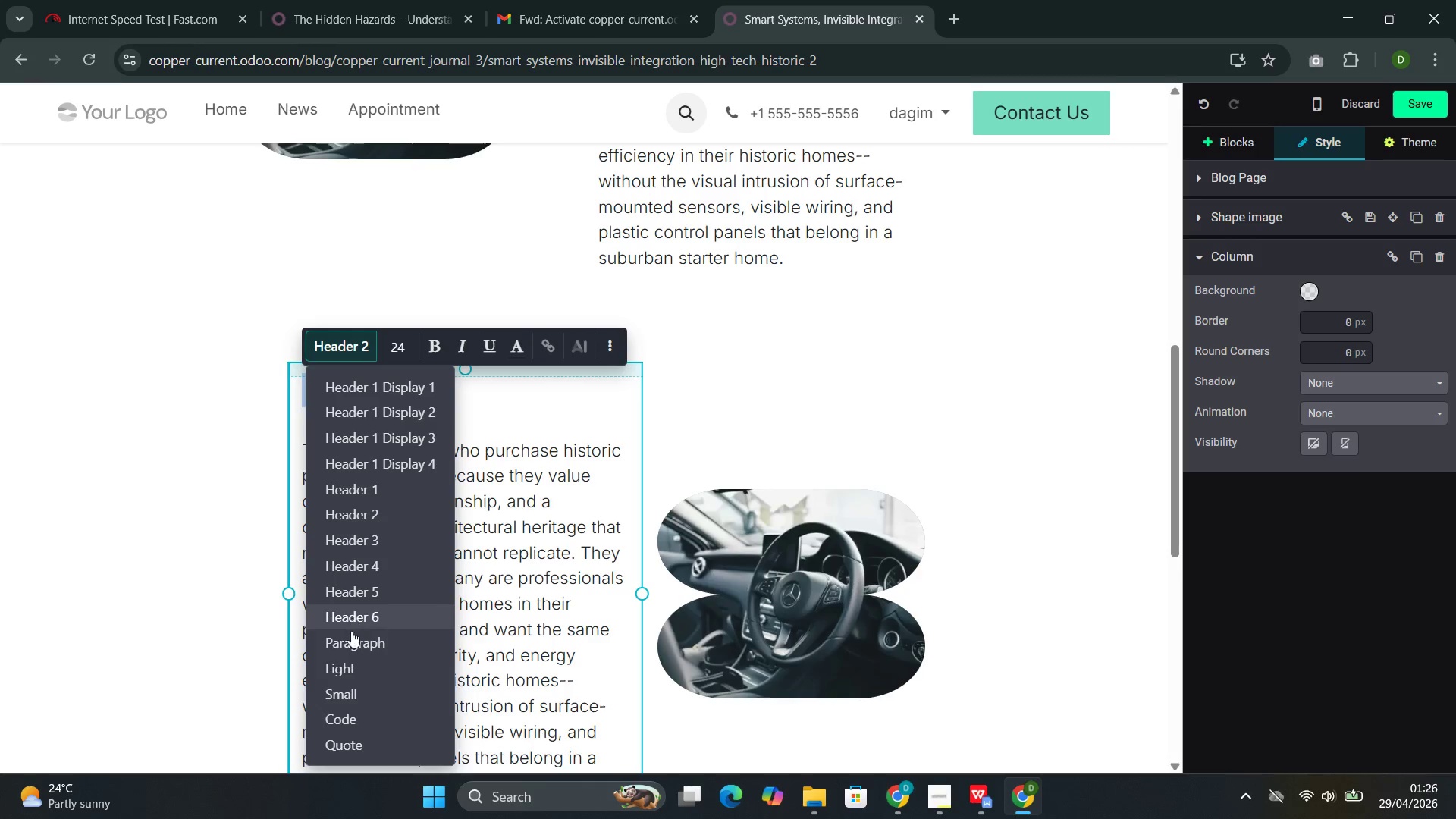 
left_click([350, 641])
 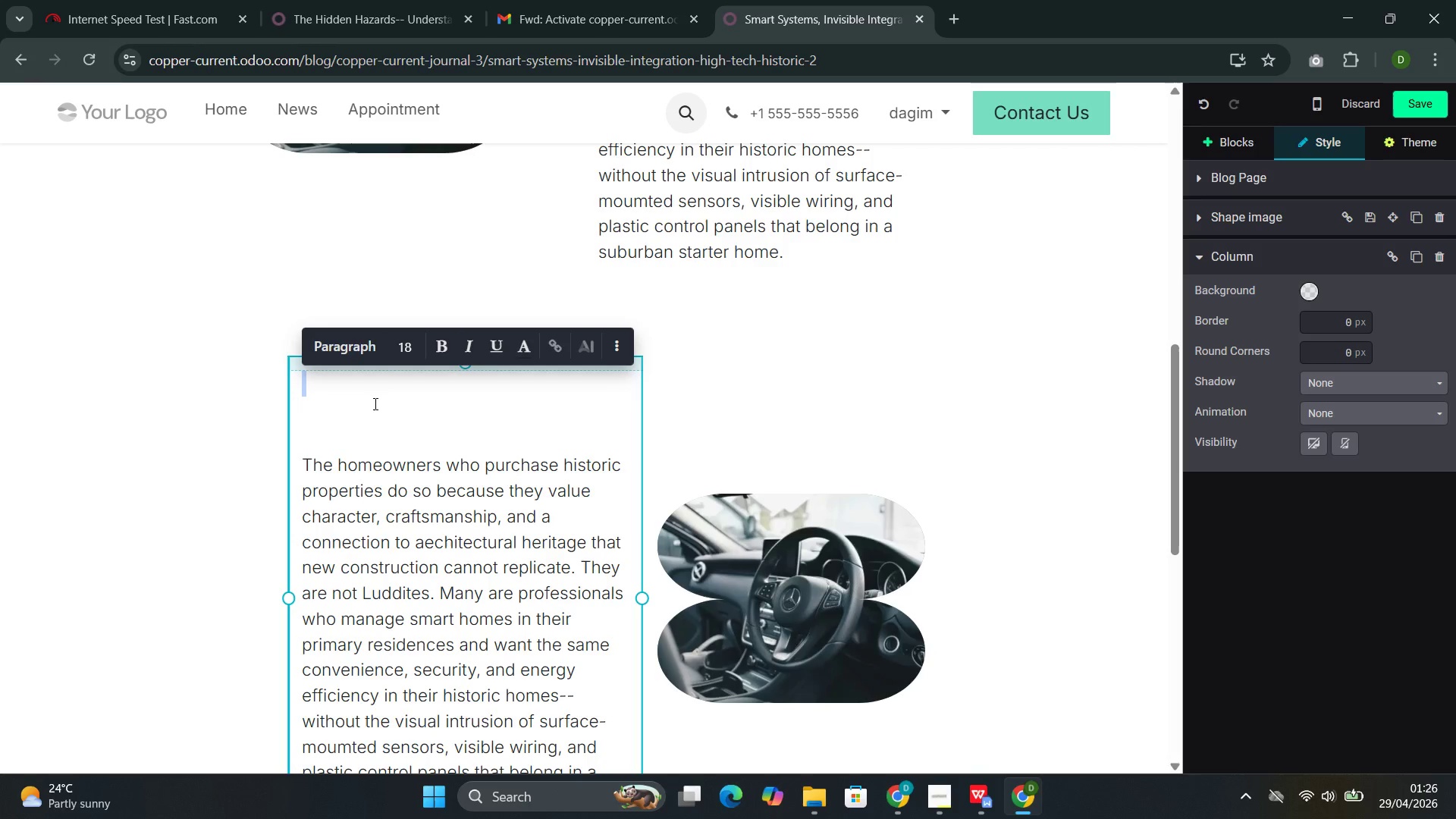 
left_click([335, 425])
 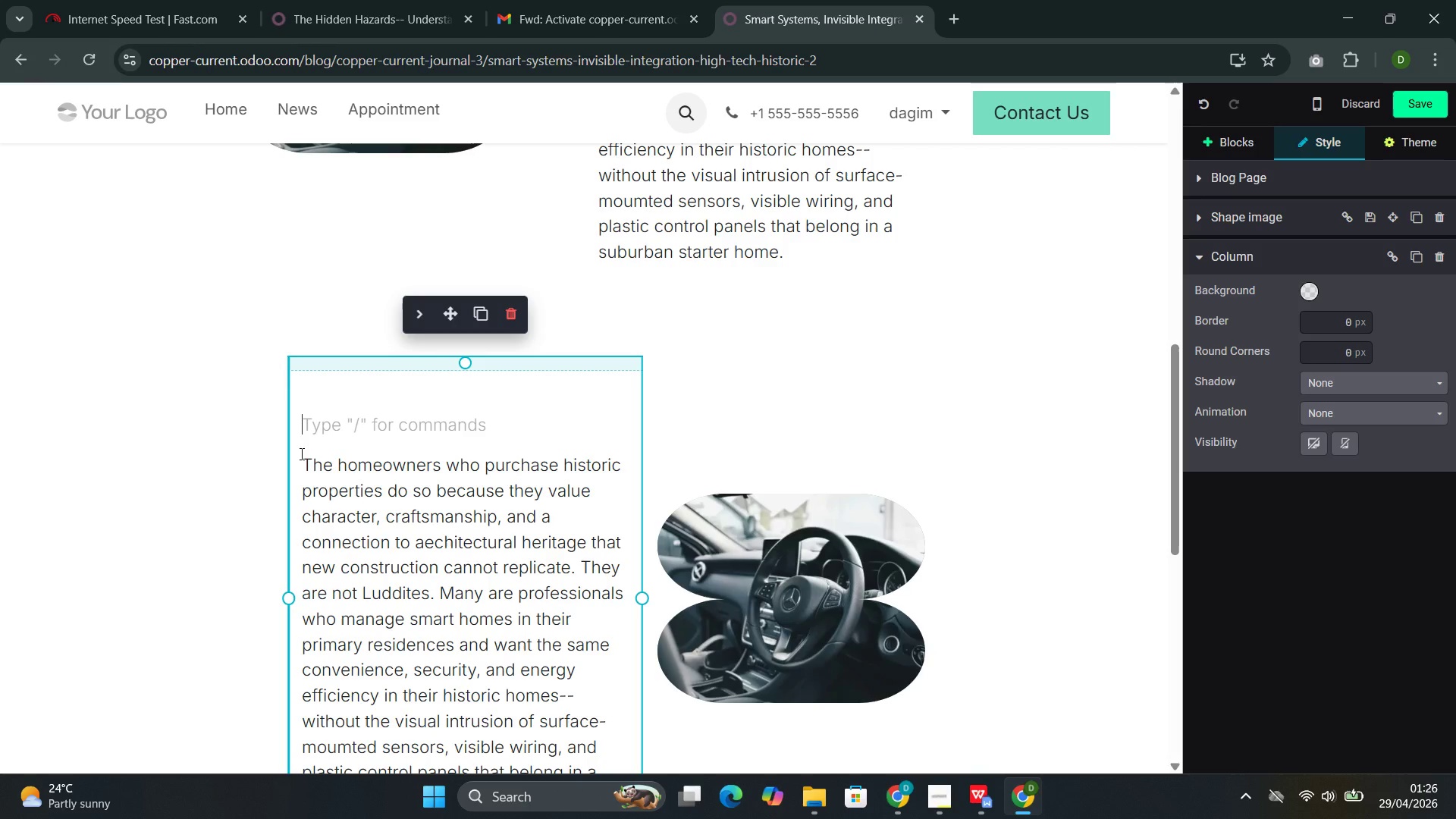 
key(Backspace)
 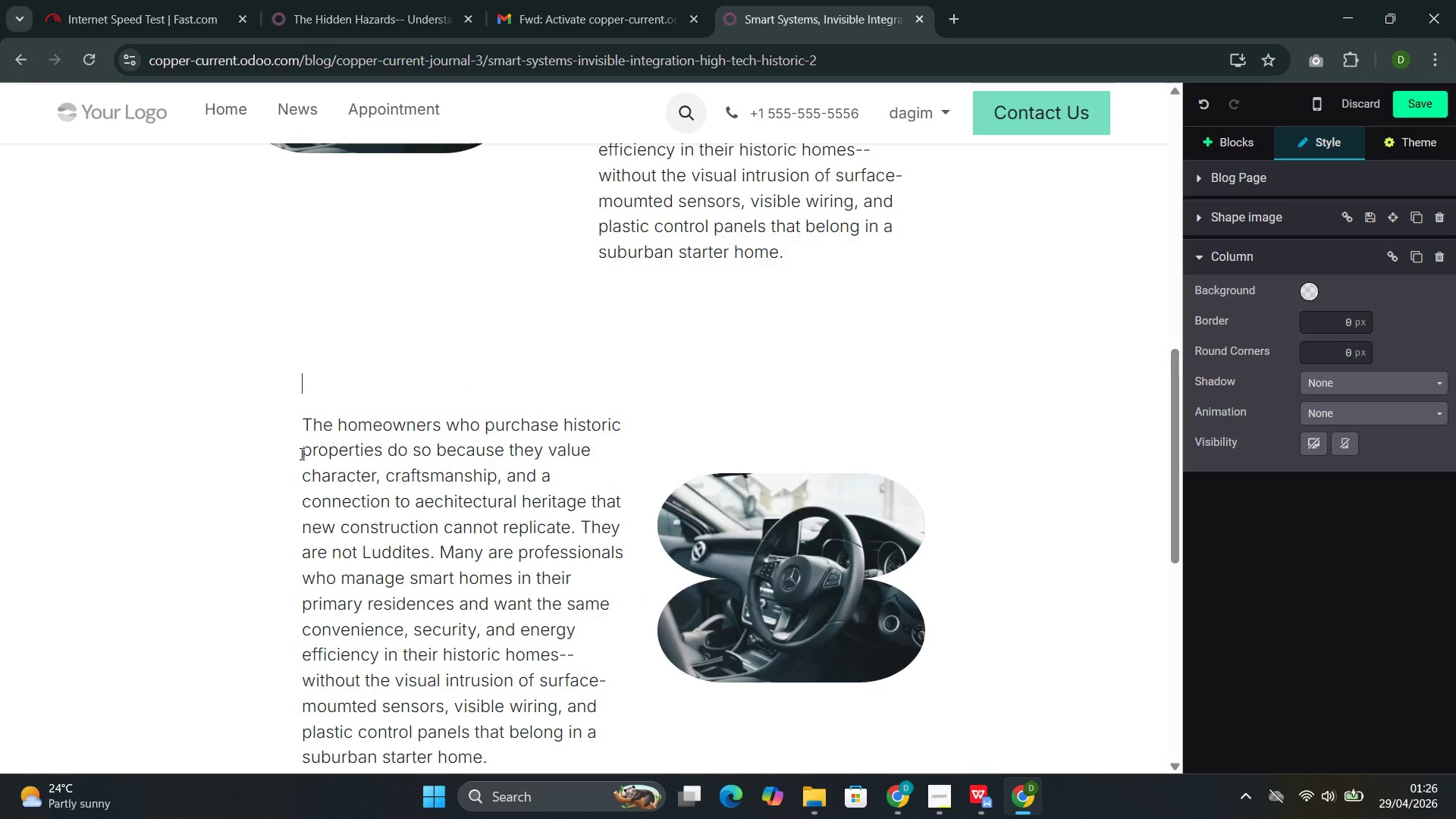 
key(Backspace)
 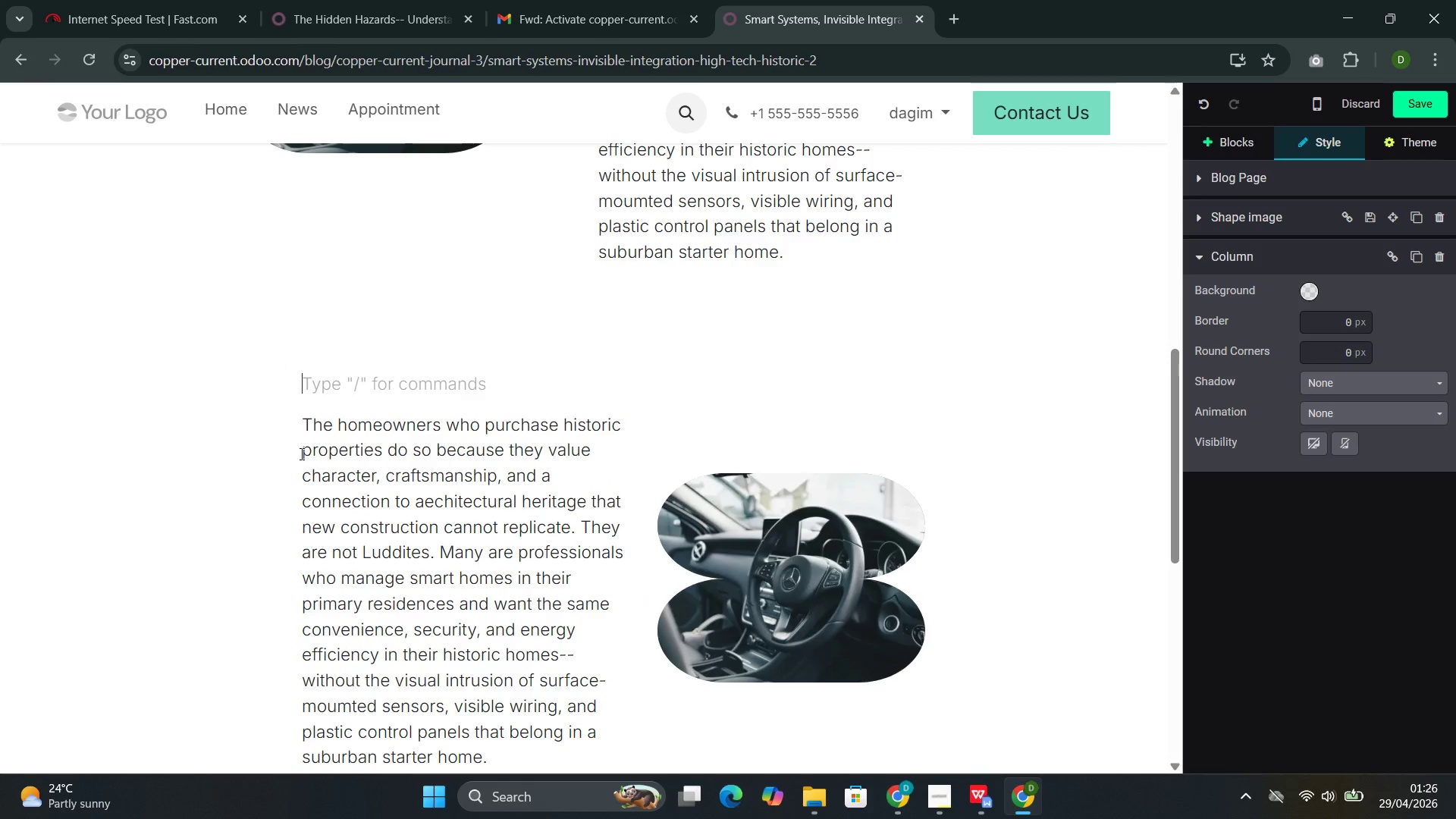 
key(ArrowDown)
 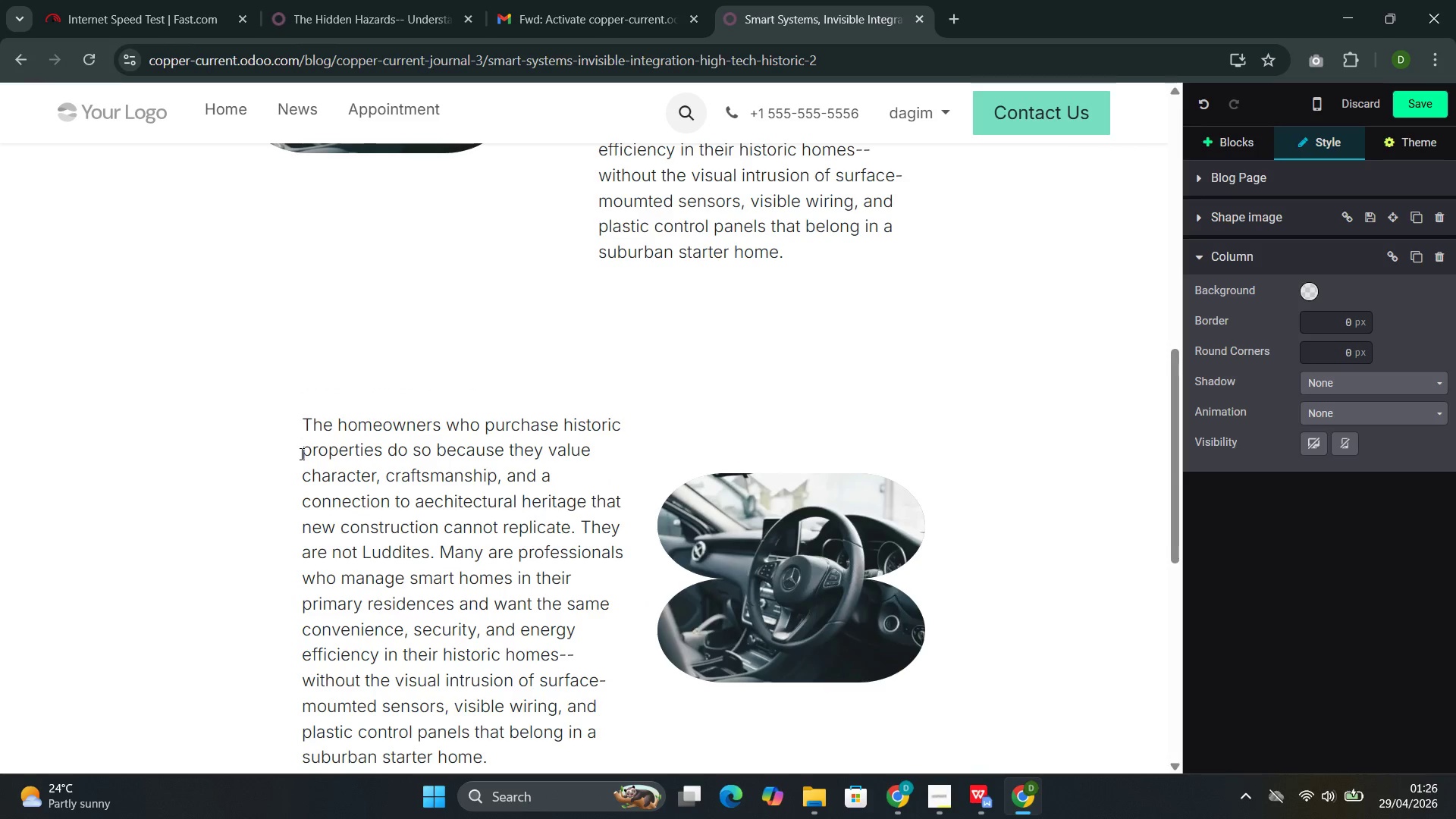 
key(Backspace)
 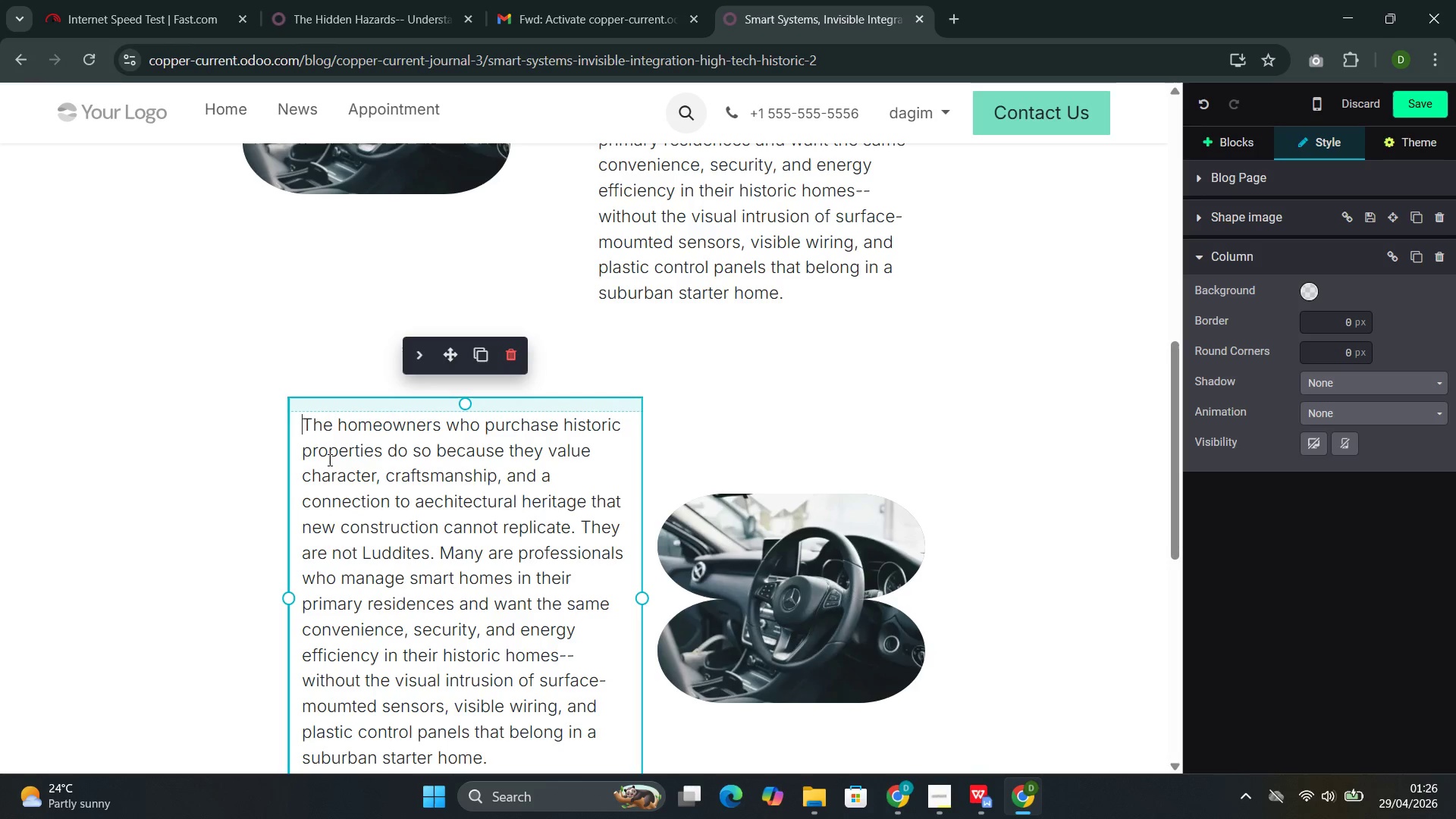 
left_click_drag(start_coordinate=[340, 425], to_coordinate=[539, 513])
 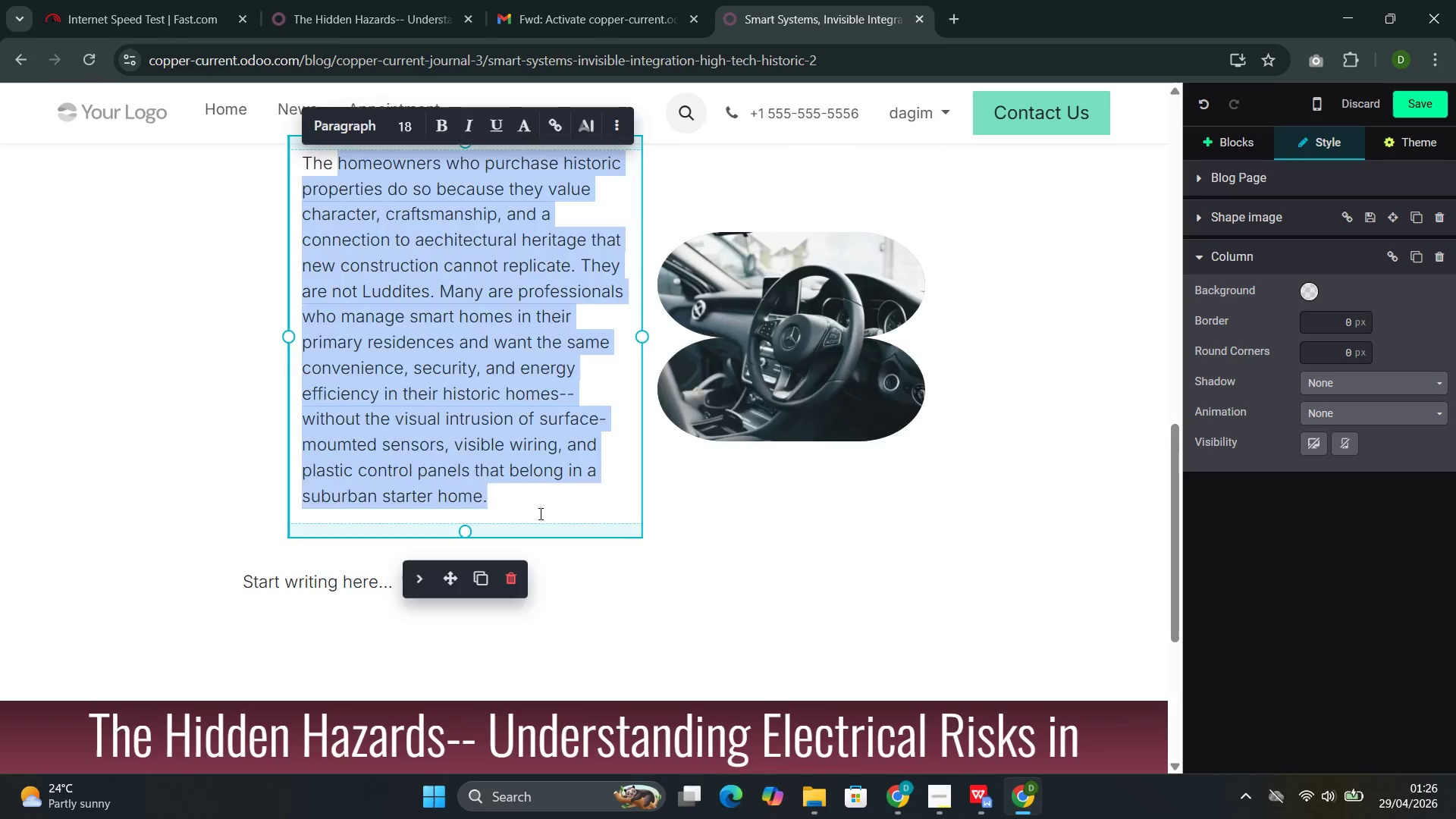 
key(Backspace)
type(fundamental challenge of retrofitting smart tecg)
key(Backspace)
type(hnology into historic homes is not techi)
key(Backspace)
type(nical capability. Modern wireless protocols )
key(Backspace)
type(--Z-Wave)
 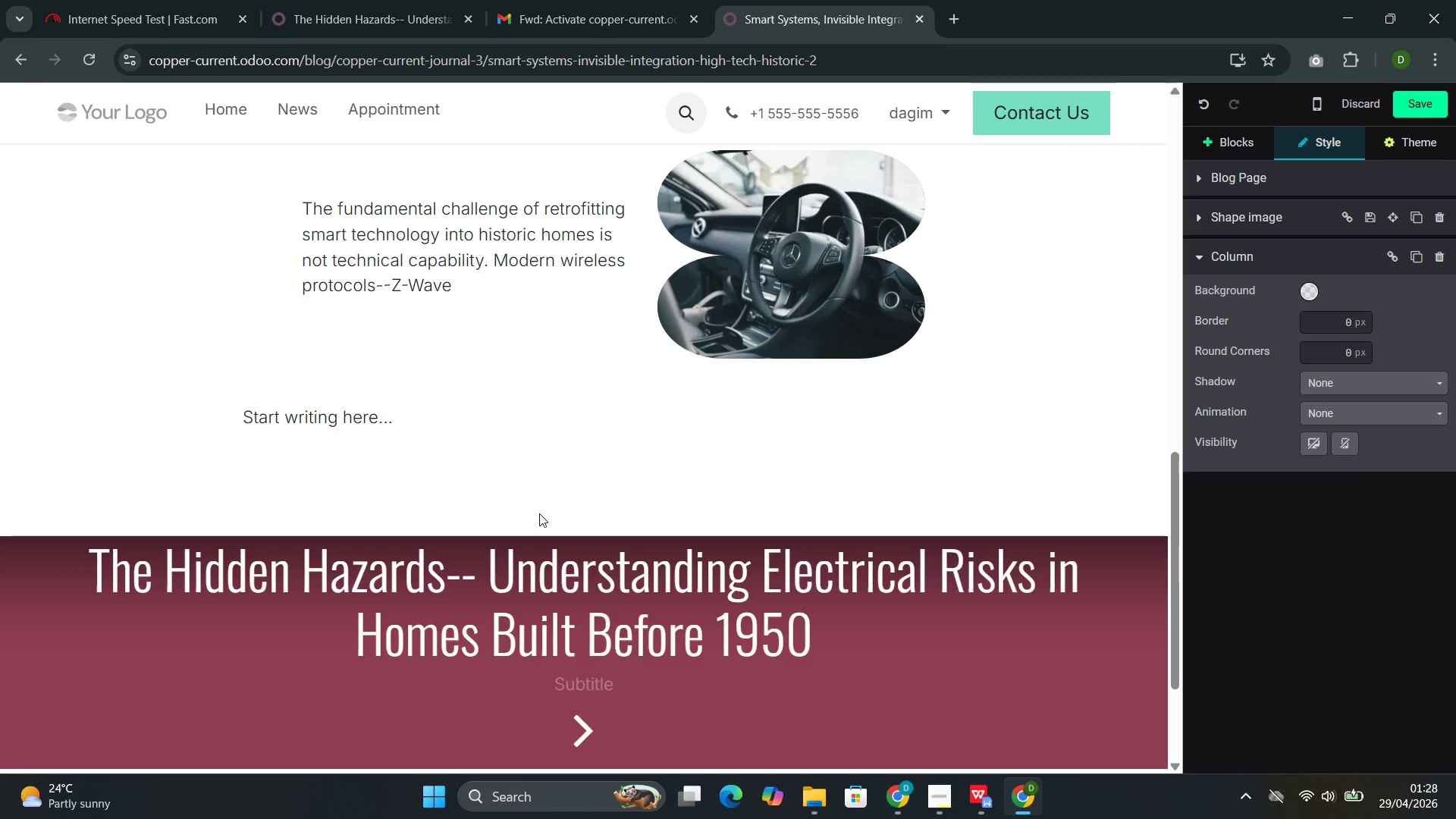 
type(, Zigbee, Theread)
 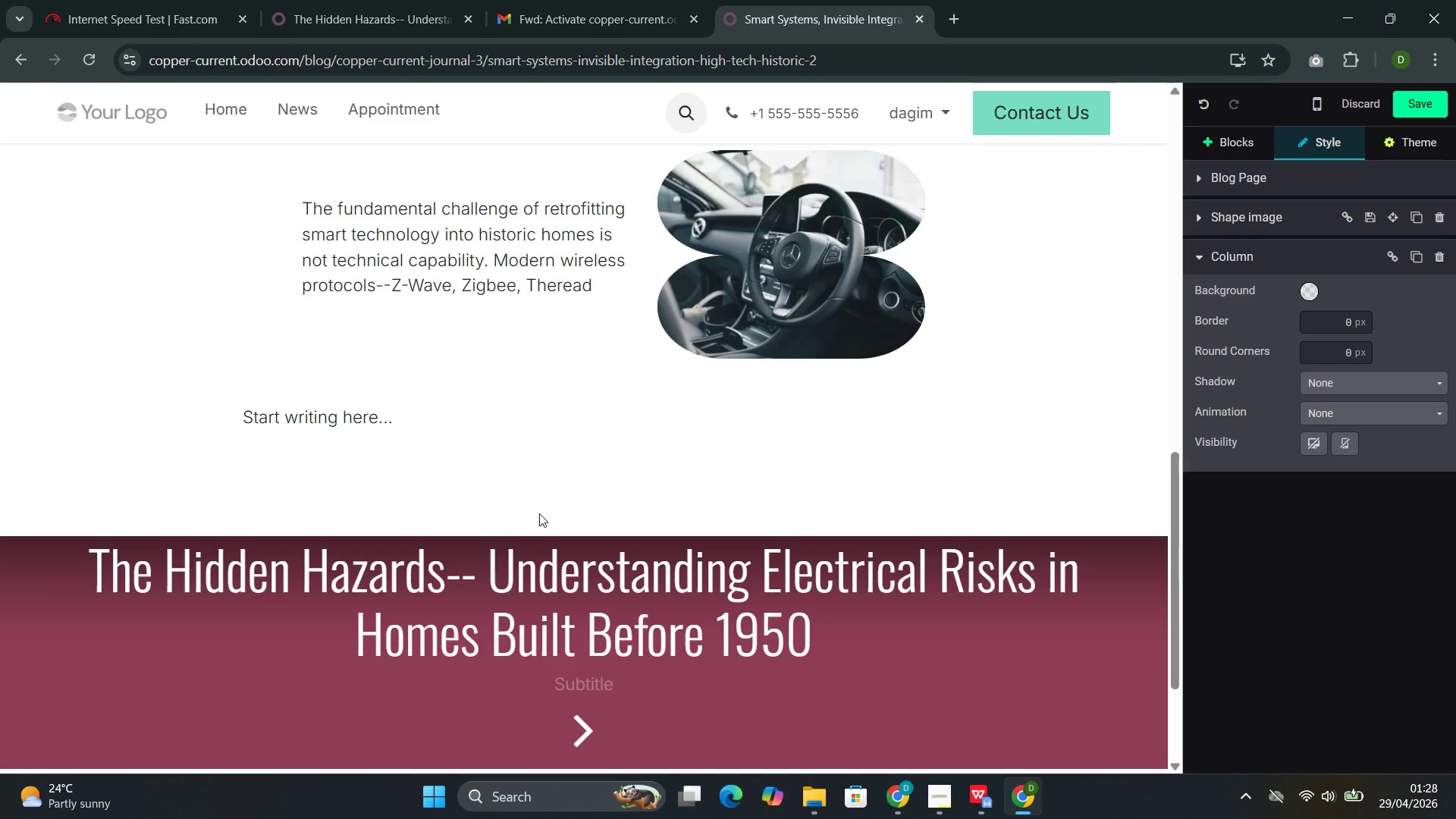 
key(ArrowLeft)
 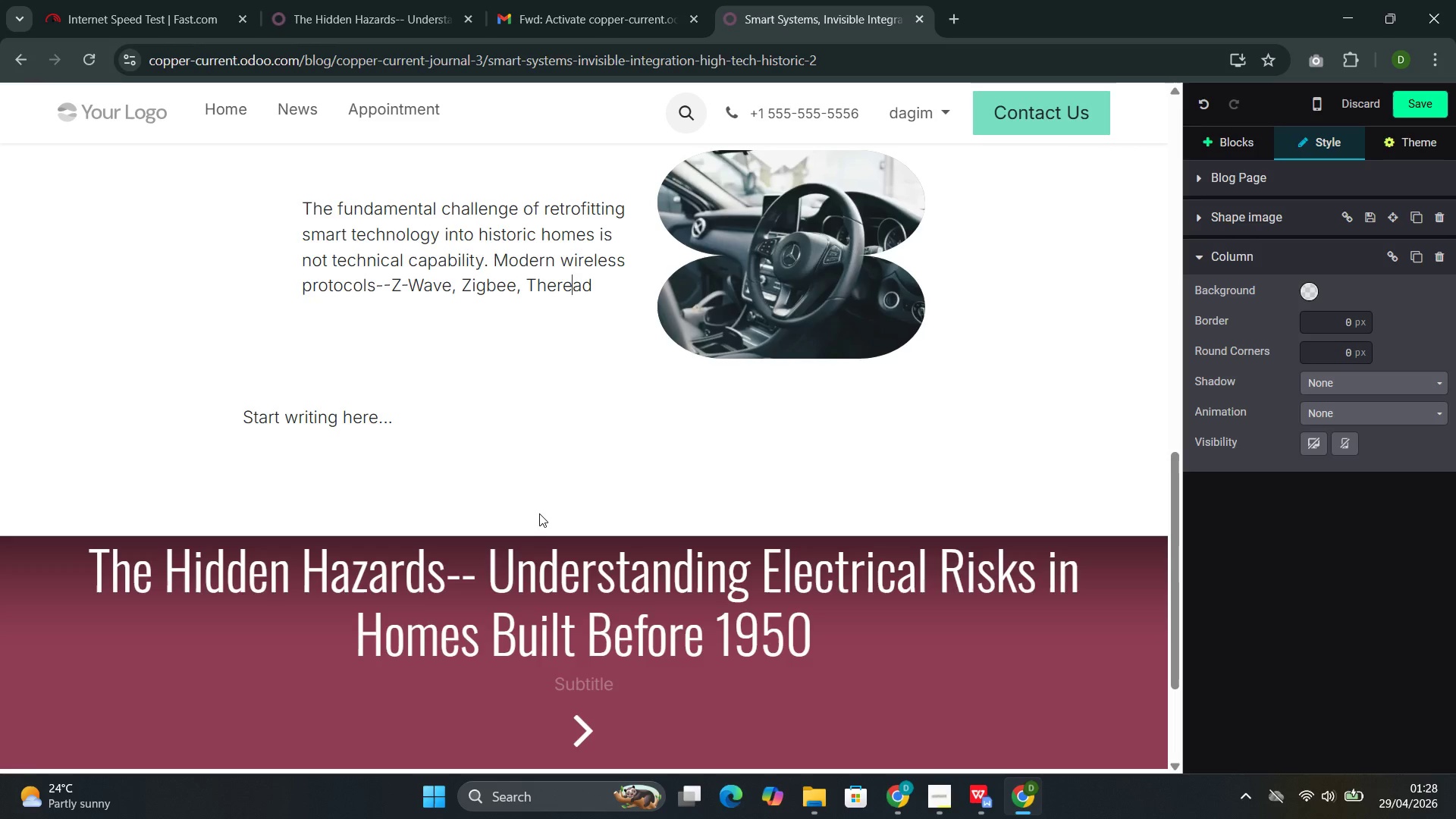 
key(ArrowLeft)
 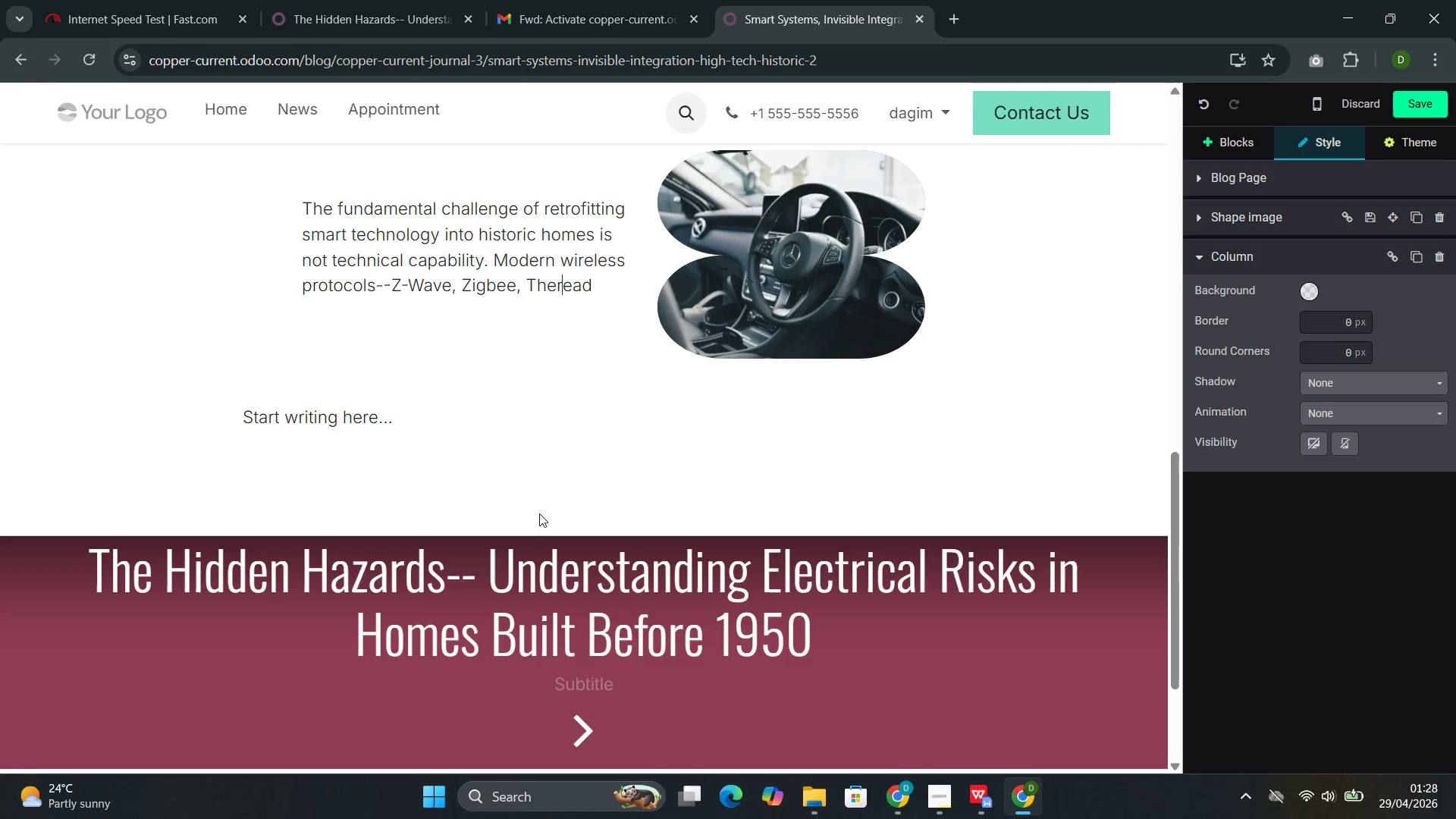 
key(ArrowLeft)
 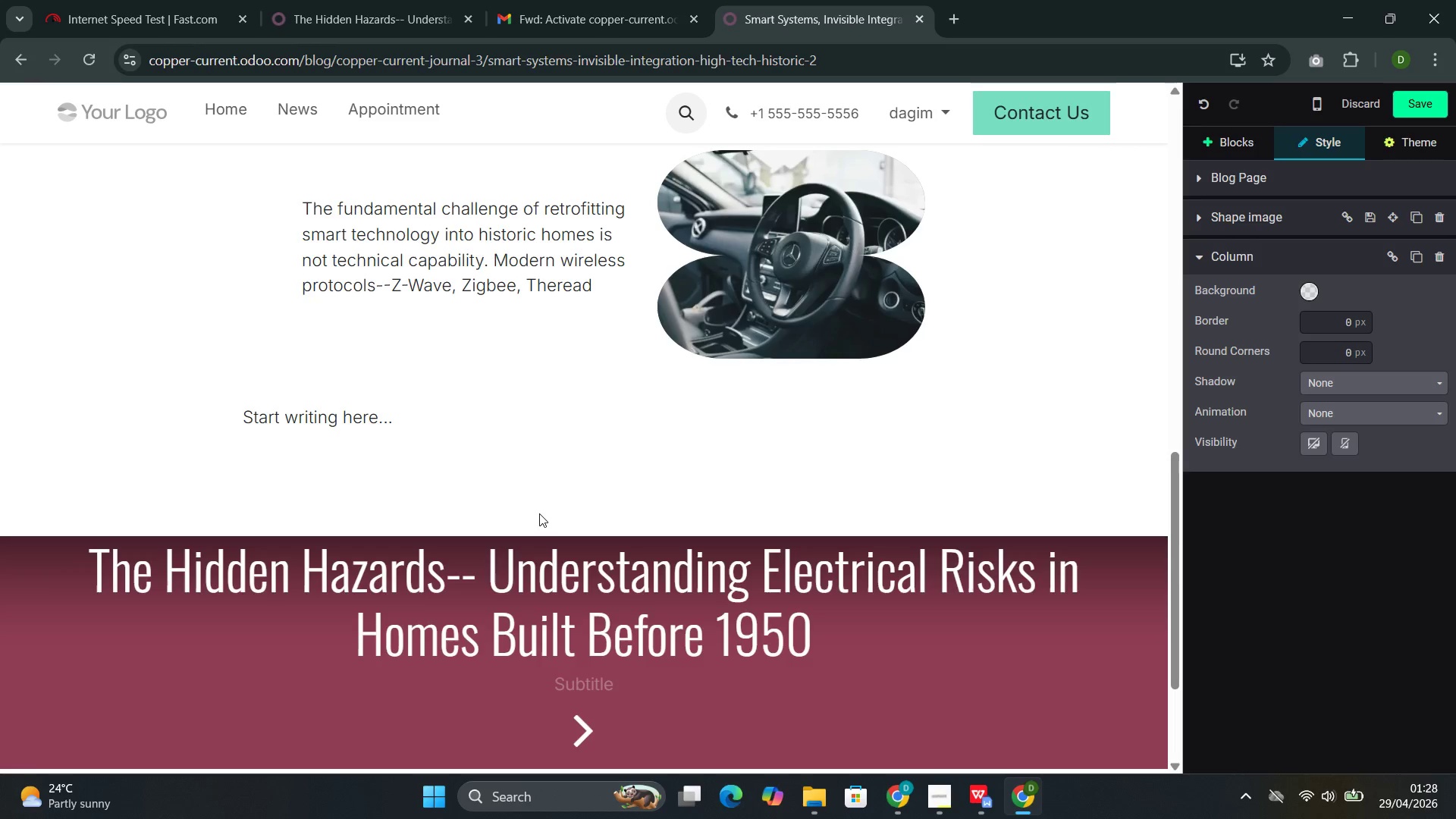 
key(ArrowLeft)
 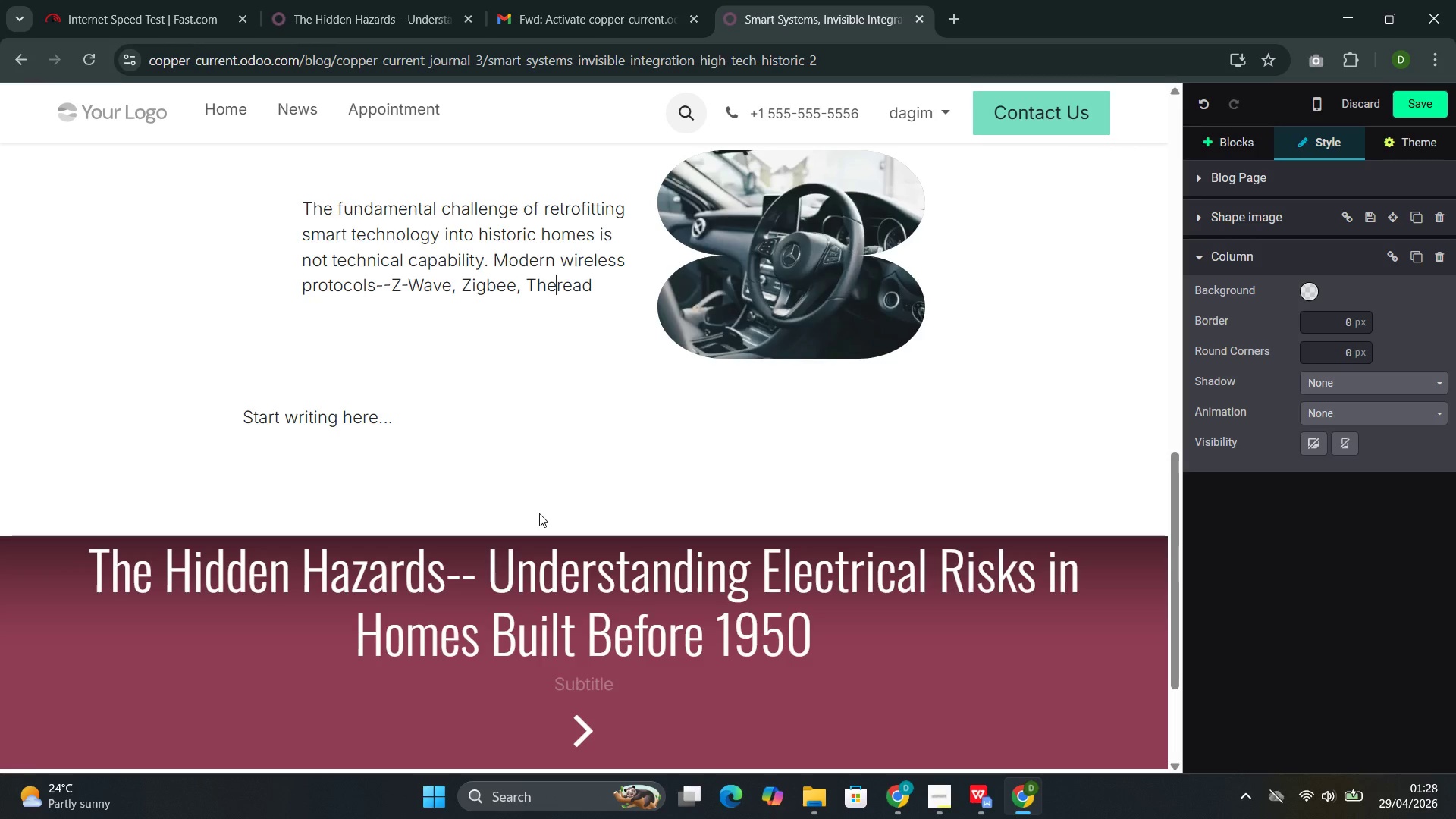 
key(Backspace)
 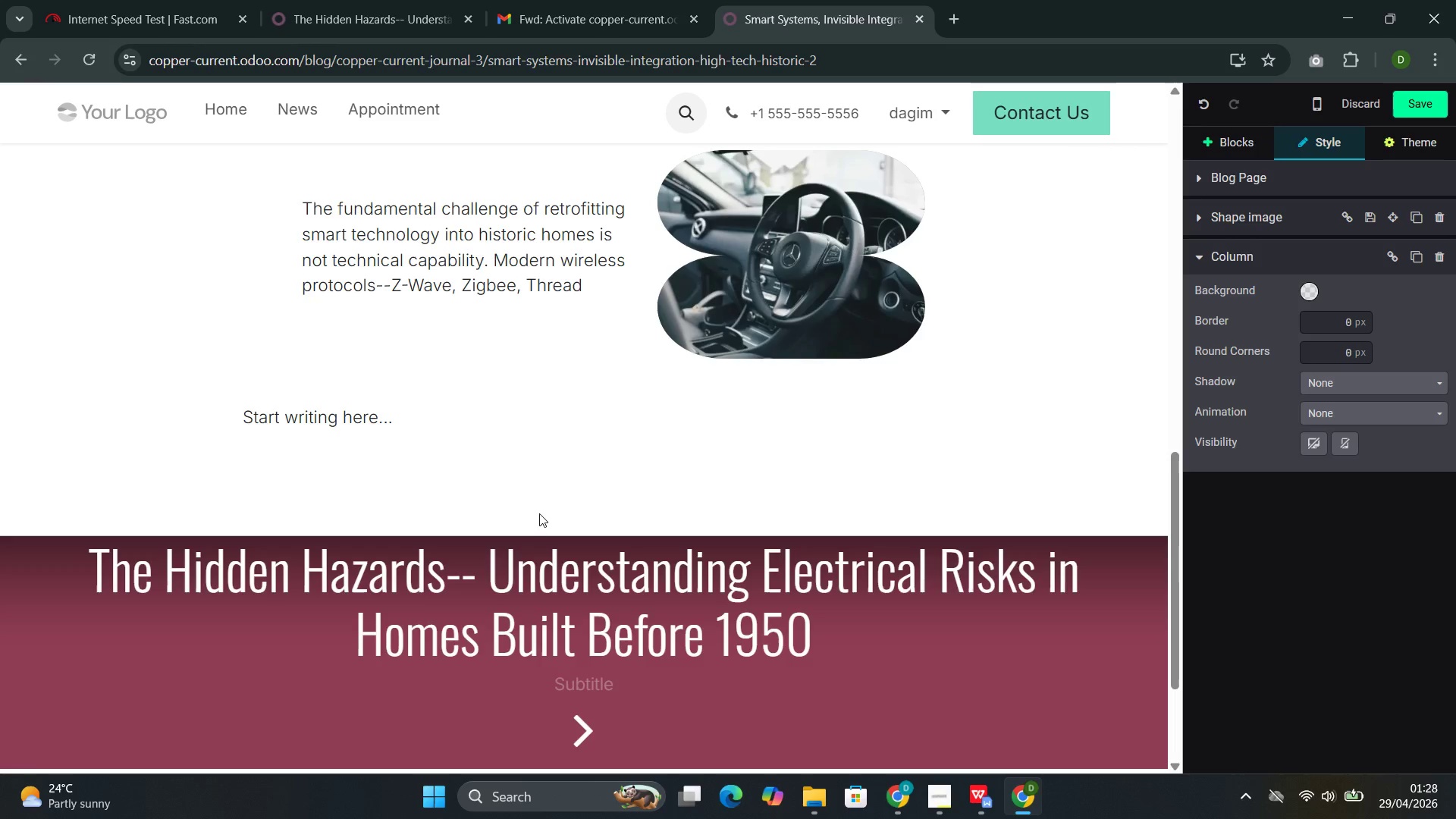 
key(ArrowRight)
 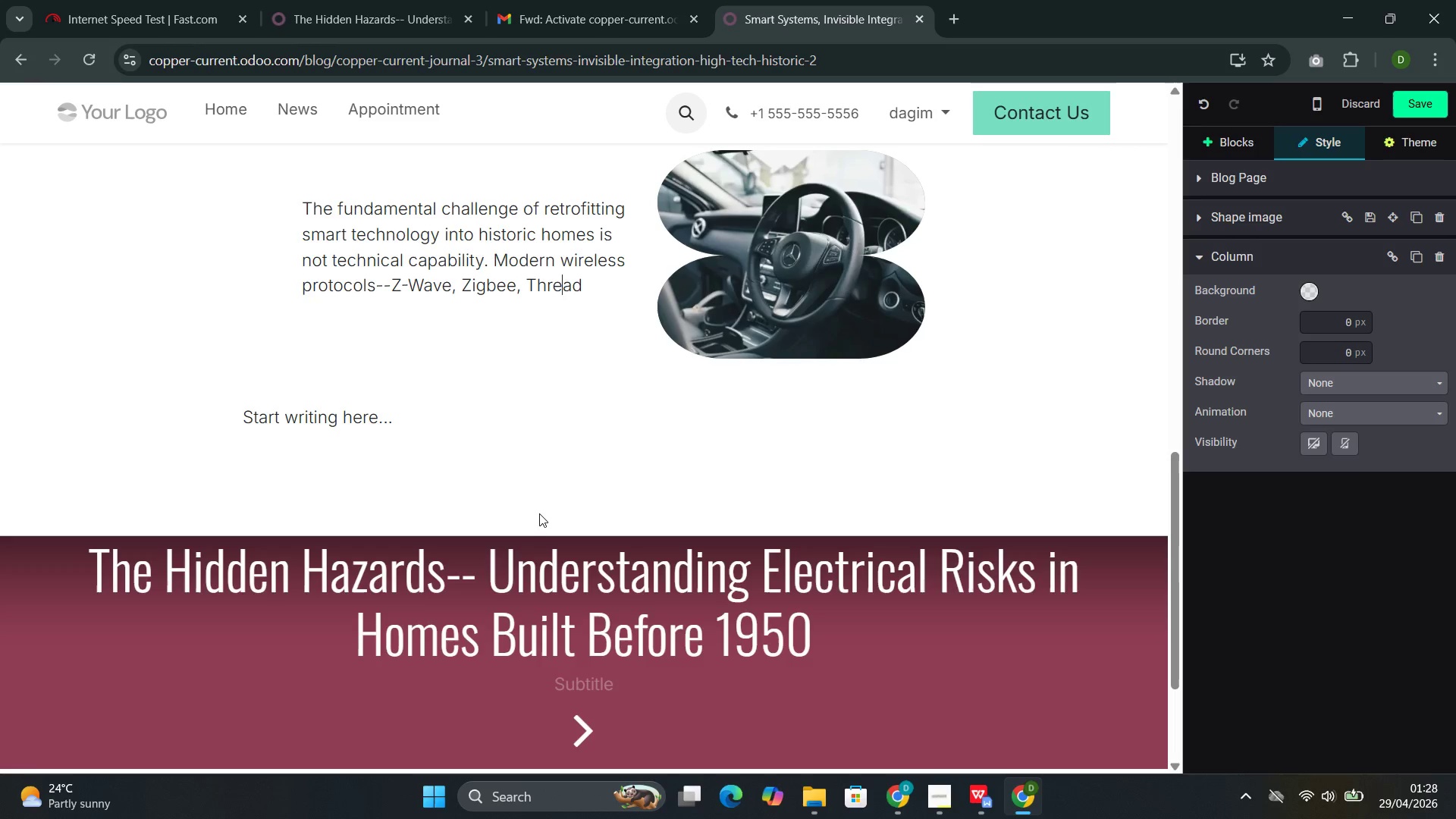 
key(ArrowRight)
 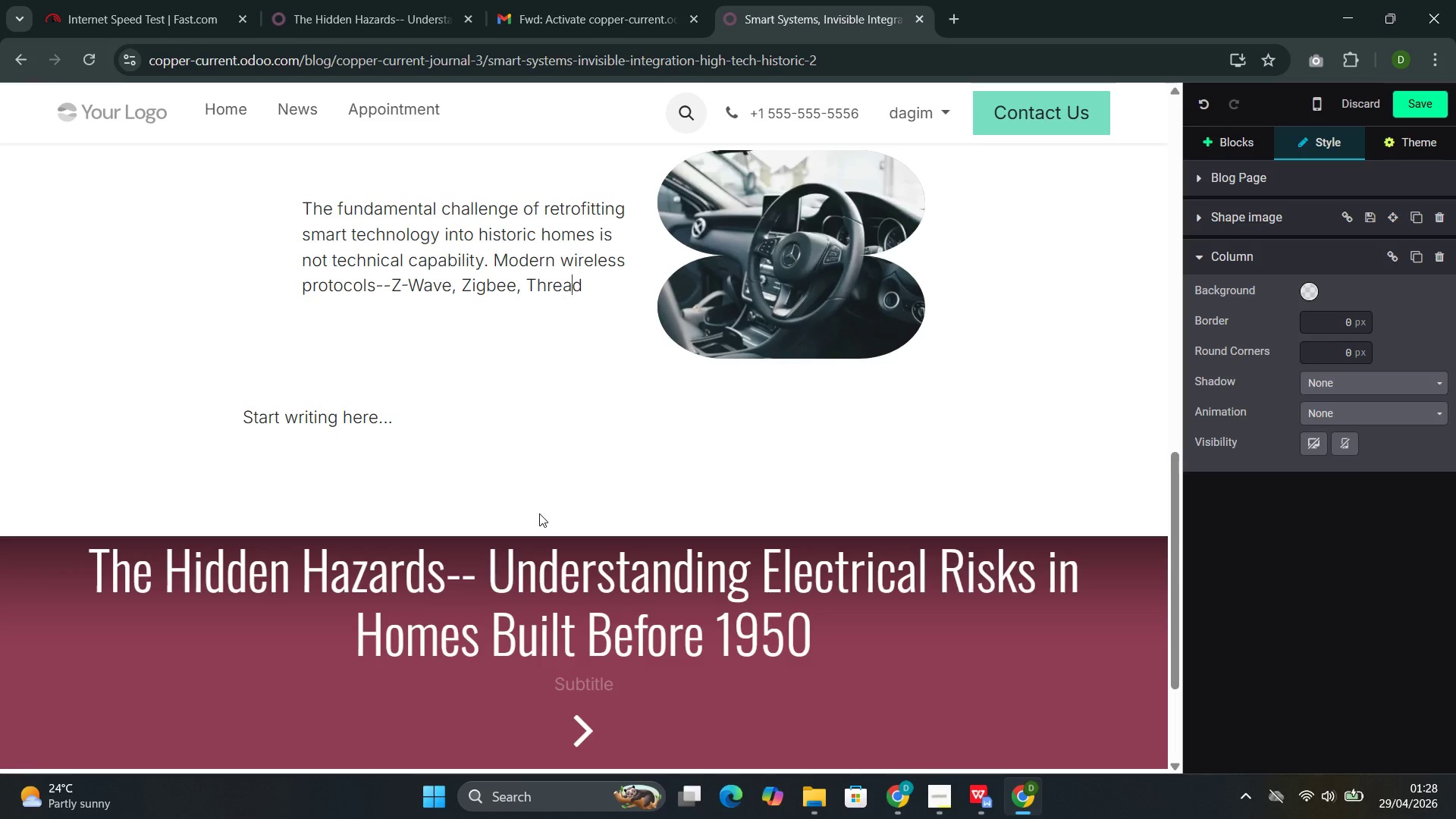 
key(ArrowRight)
 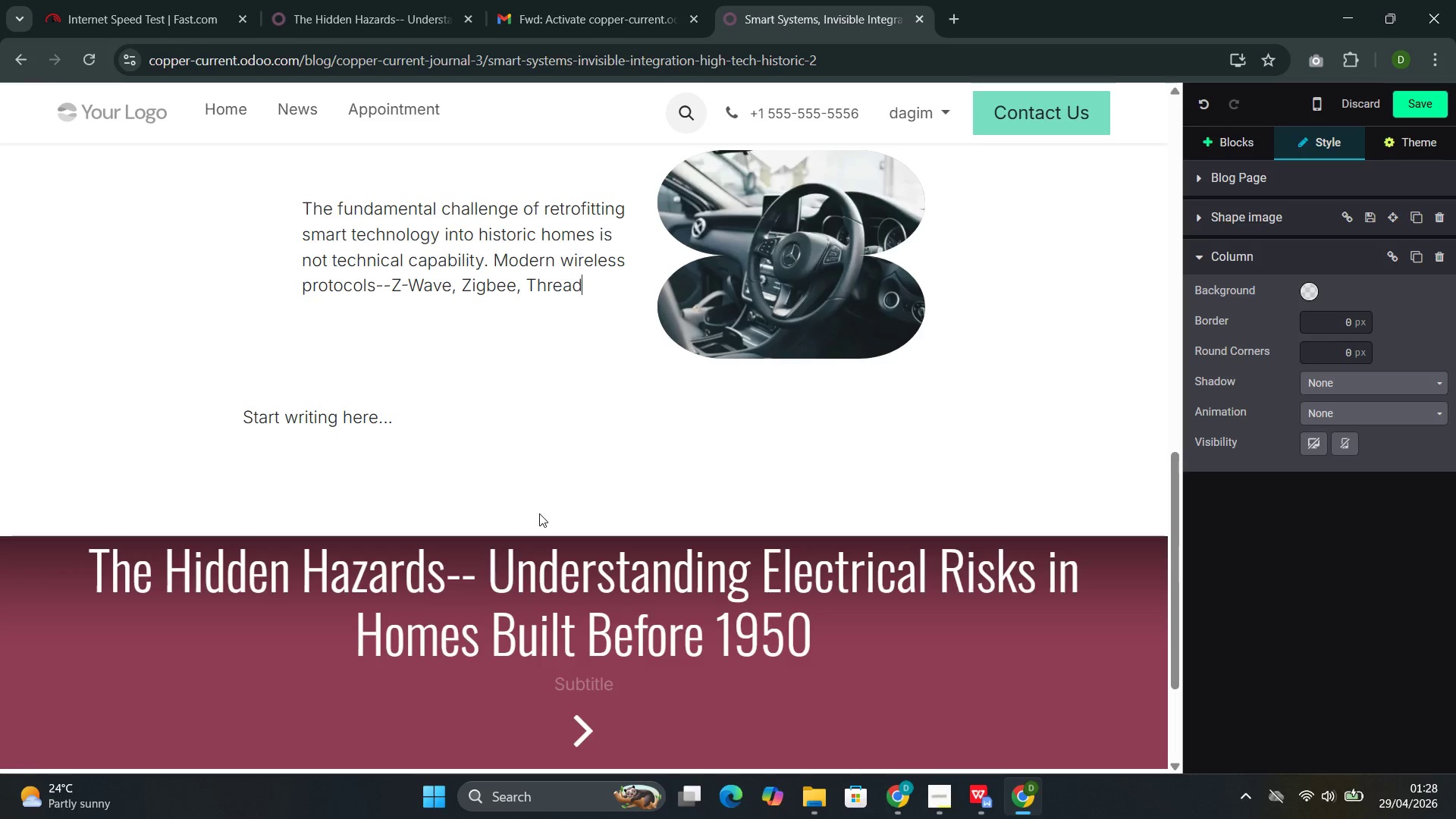 
key(ArrowRight)
 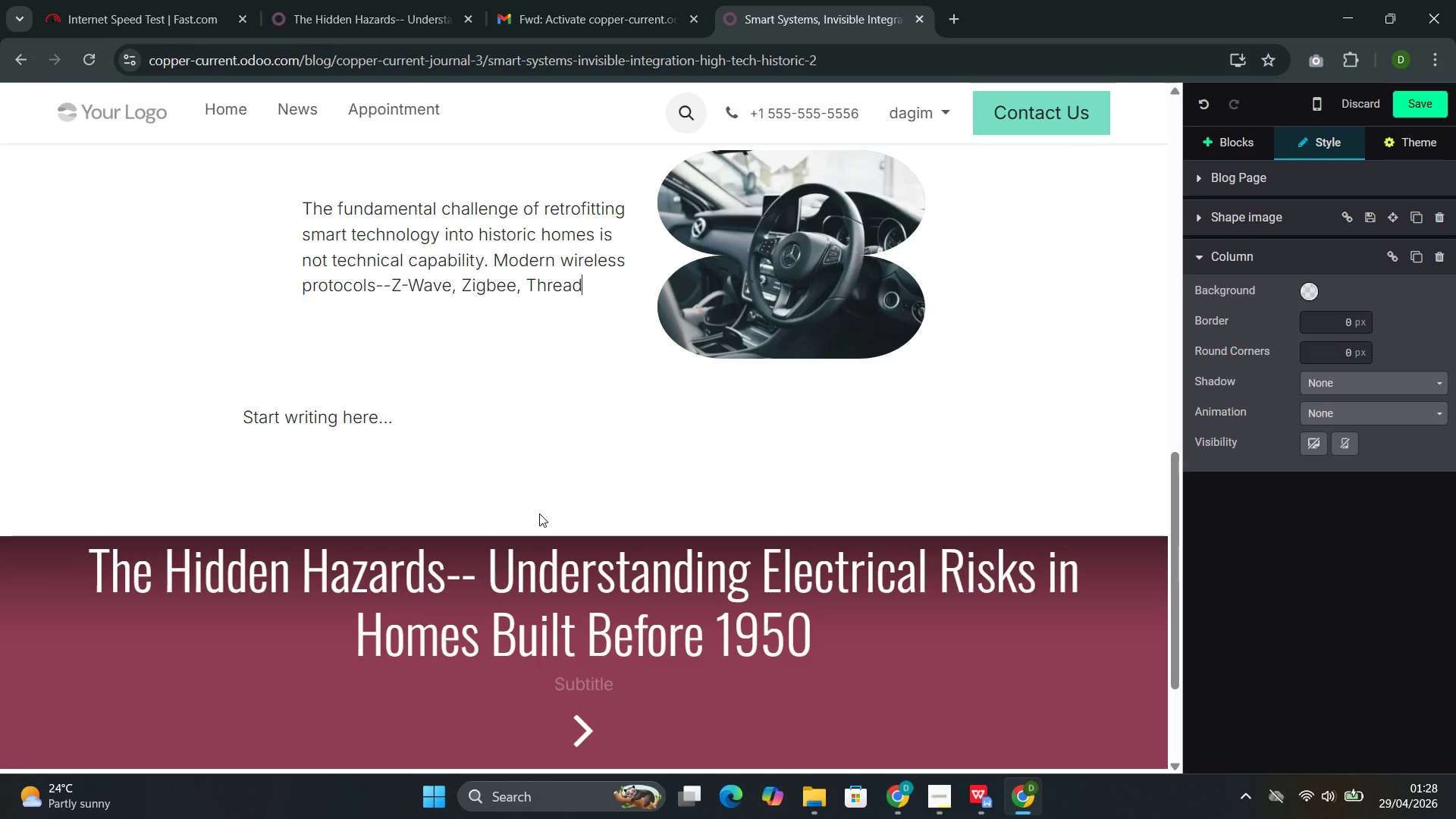 
type(, and Matter--eliminate much of the wiring that earlier generations of automation required. The challenge is aesthetic: integrating tr)
key(Backspace)
type(echnology in ways rhat respect the architectural fabric and remain invisible to the aye)
key(Backspace)
key(Backspace)
key(Backspace)
type(eye.)
 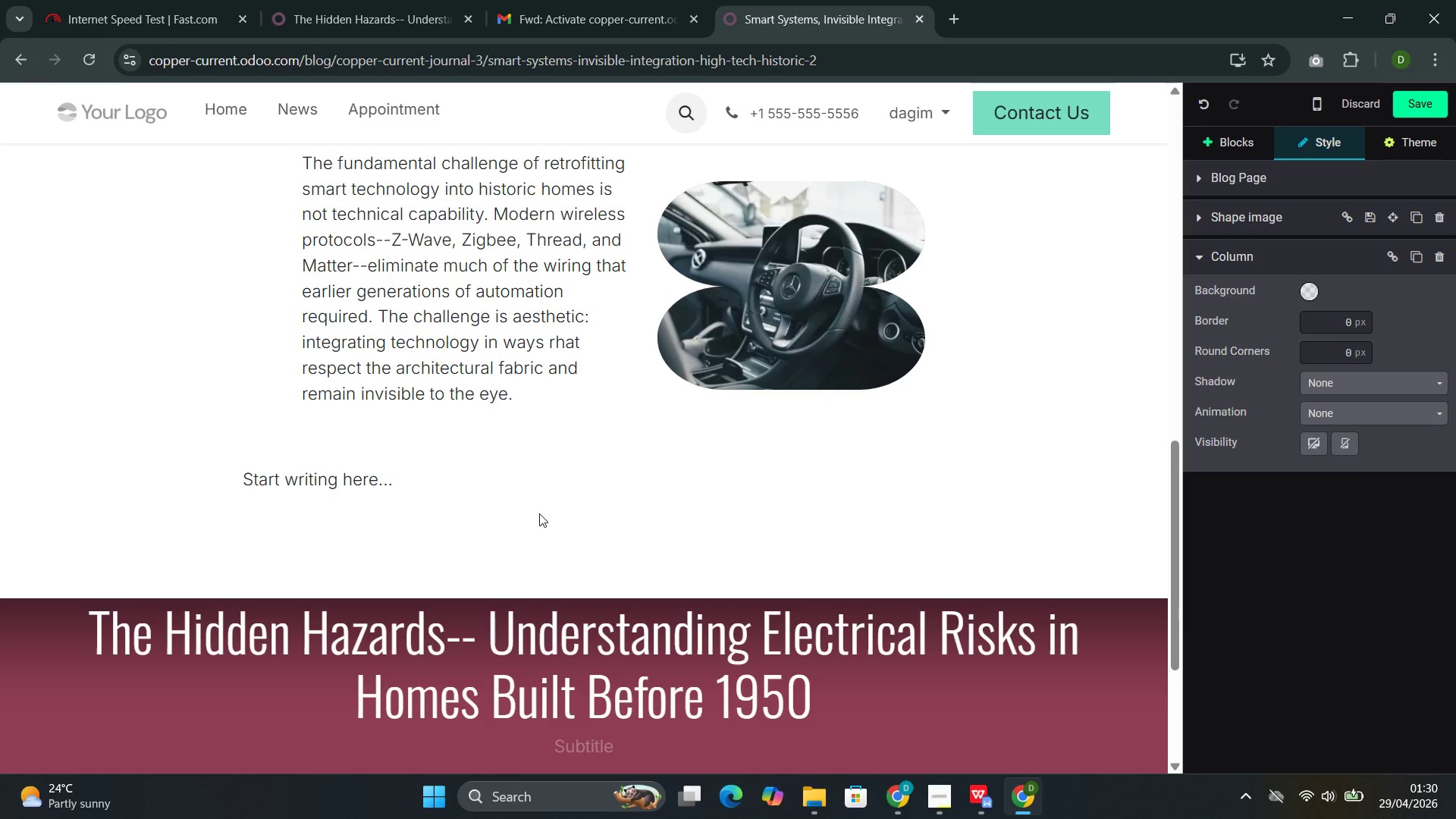 
left_click([1218, 150])
 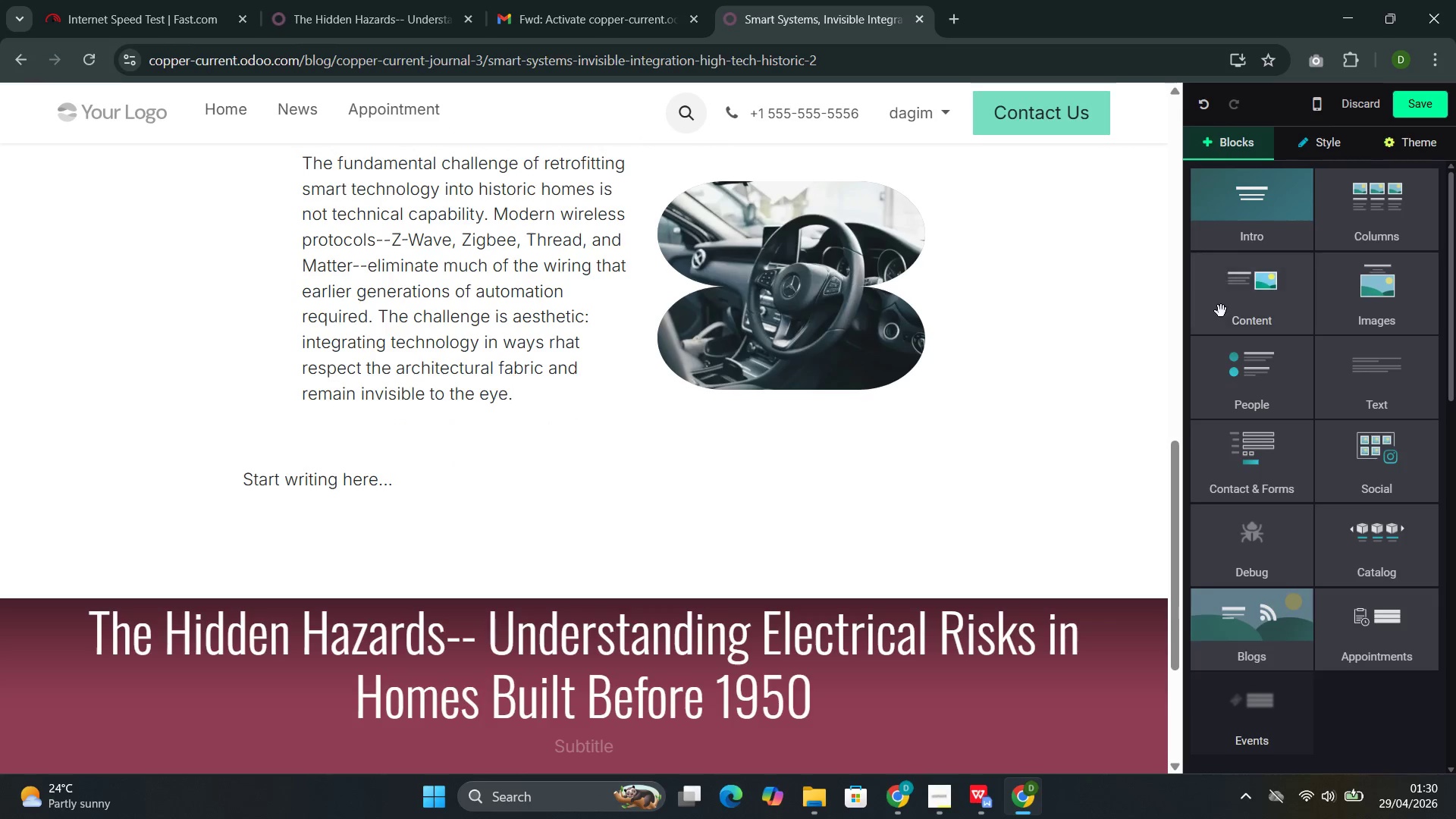 
left_click([1221, 311])
 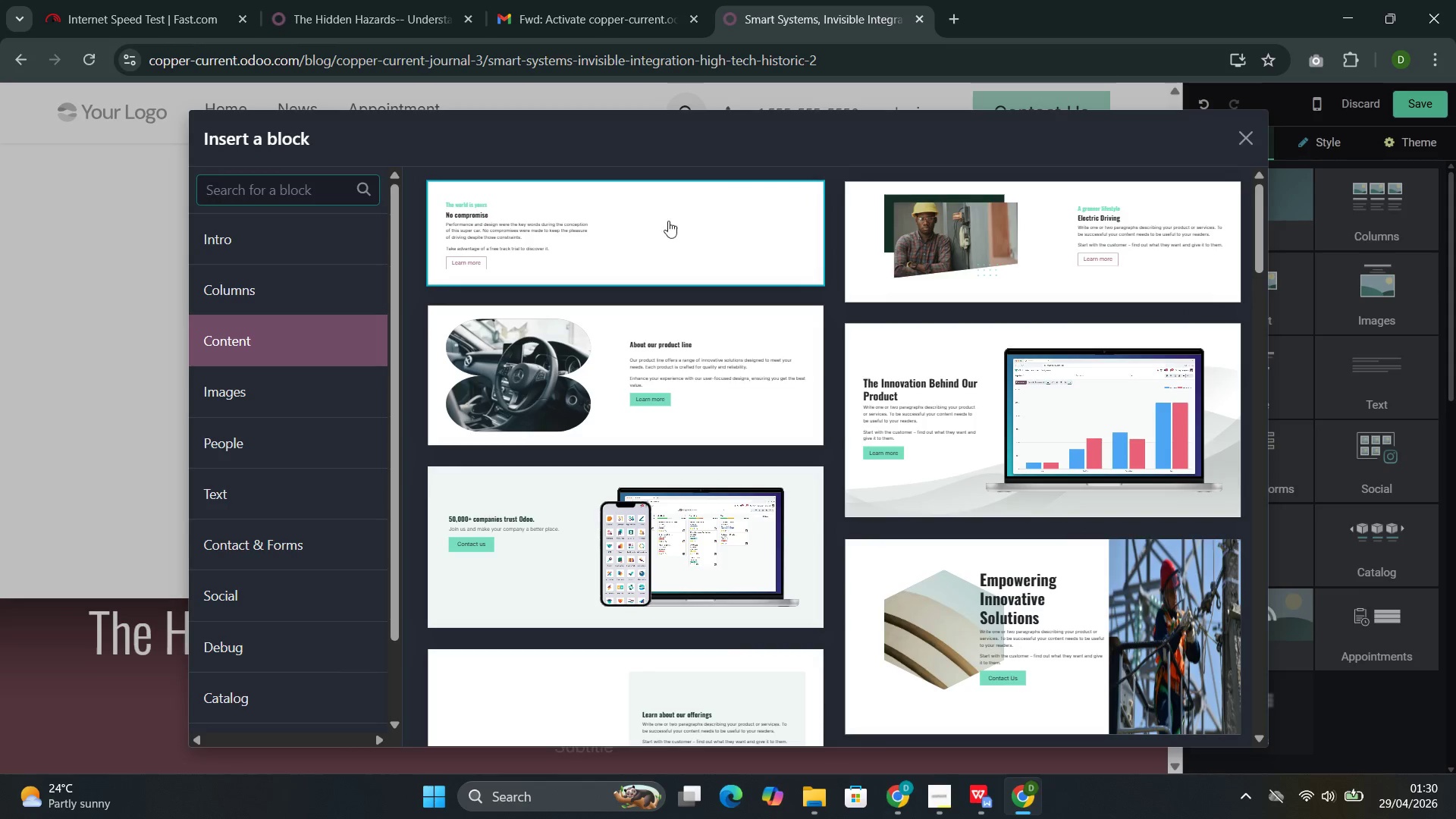 
left_click([651, 221])
 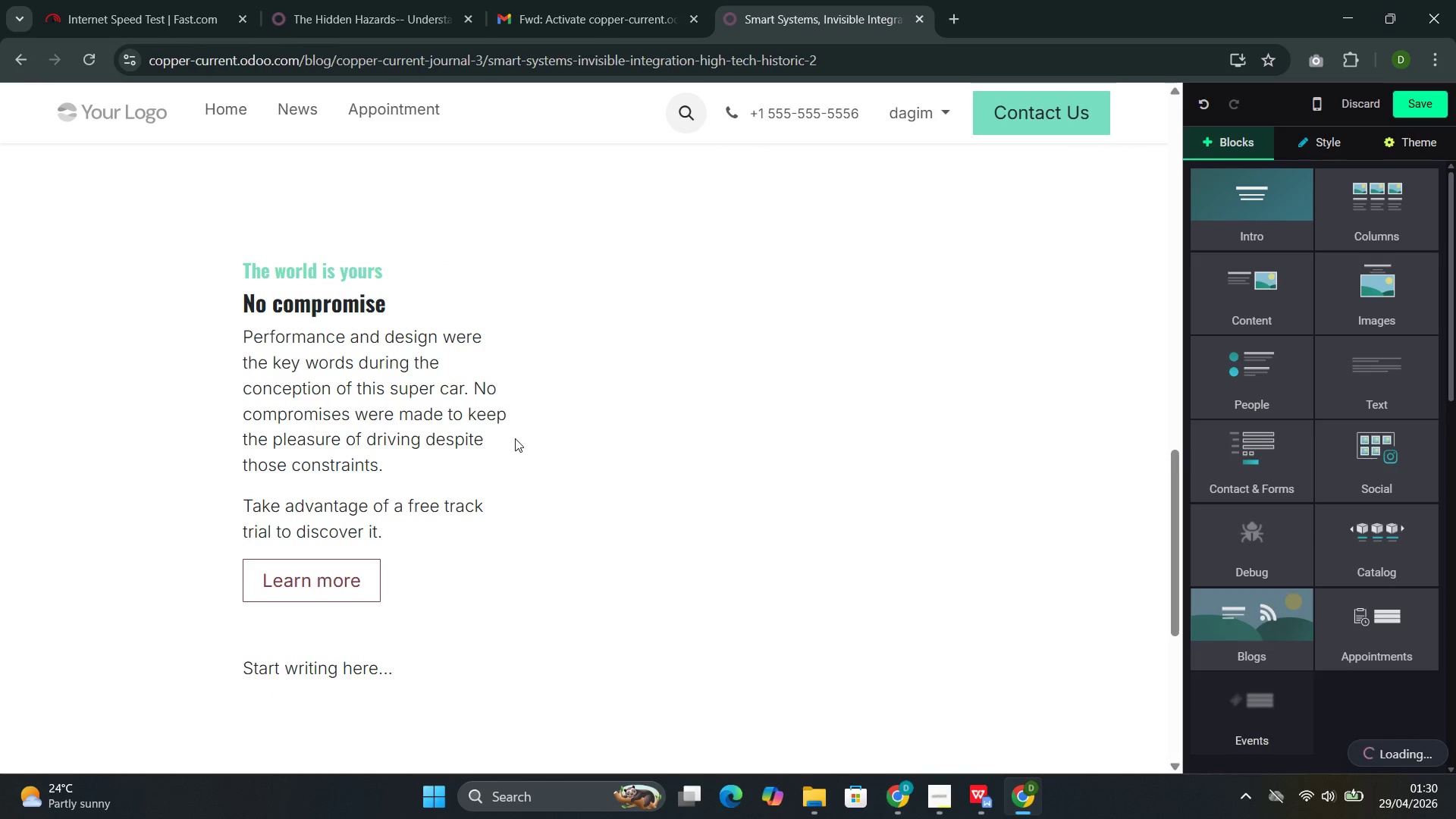 
left_click([515, 438])
 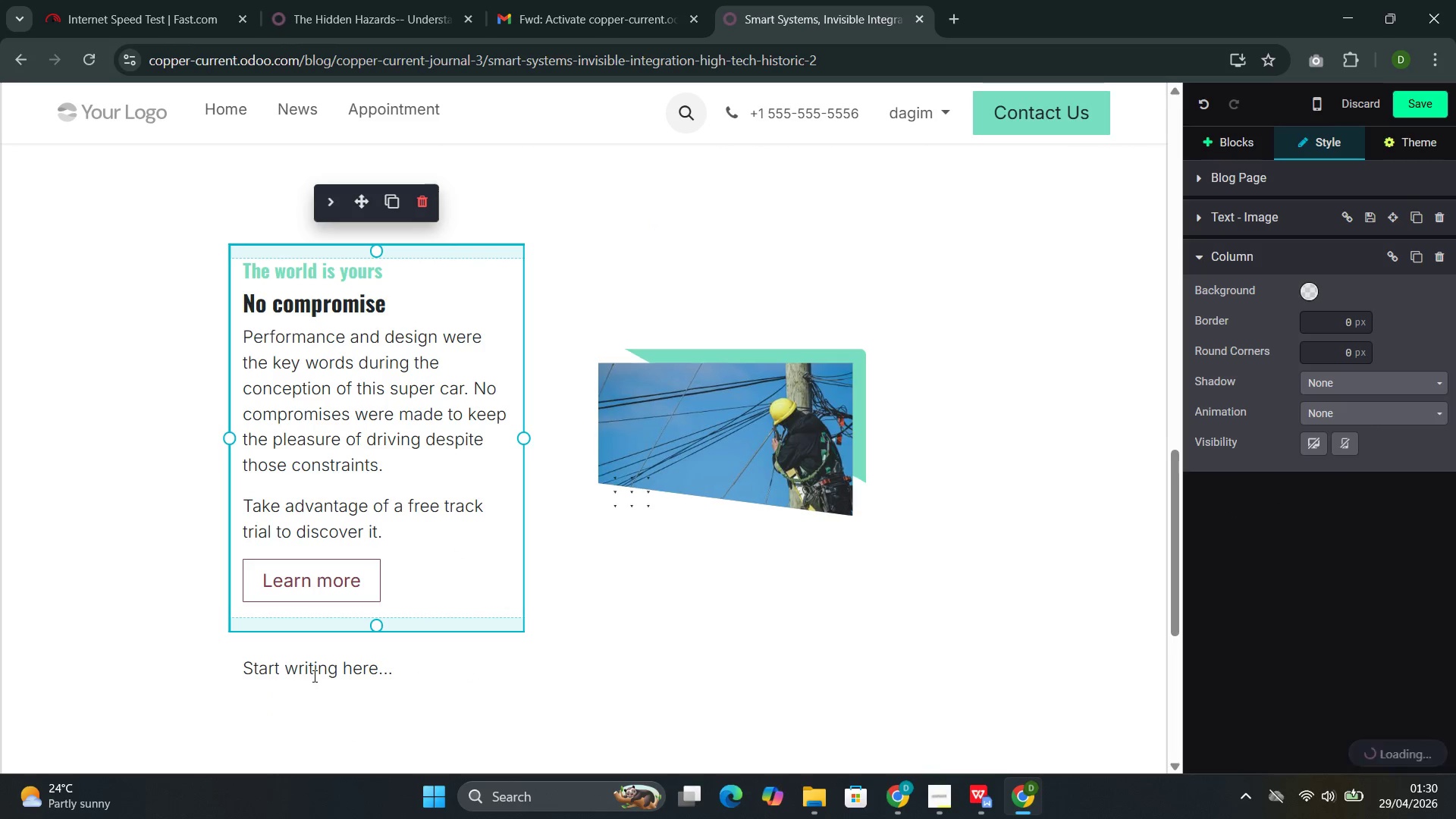 
double_click([313, 673])
 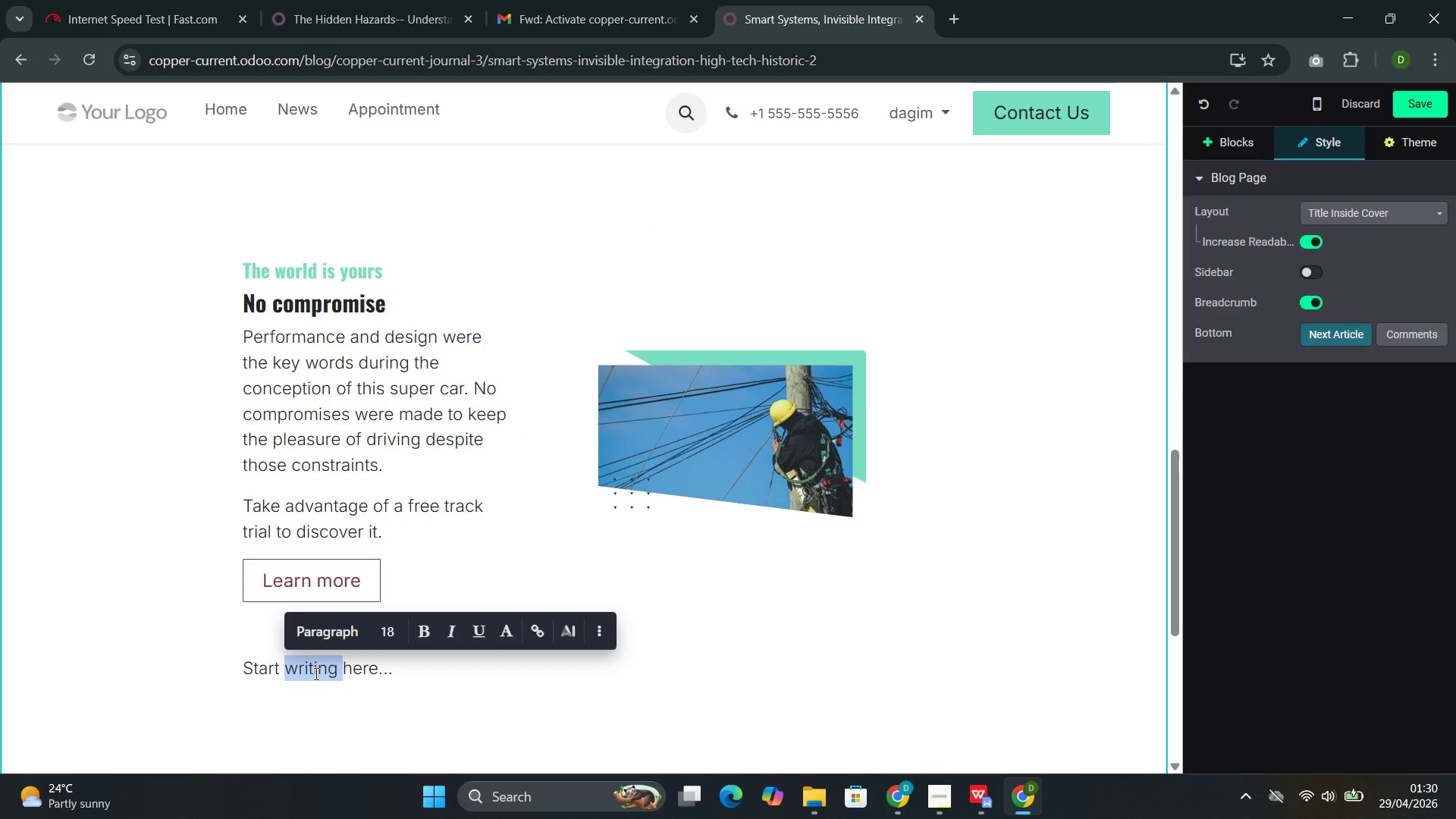 
triple_click([315, 673])
 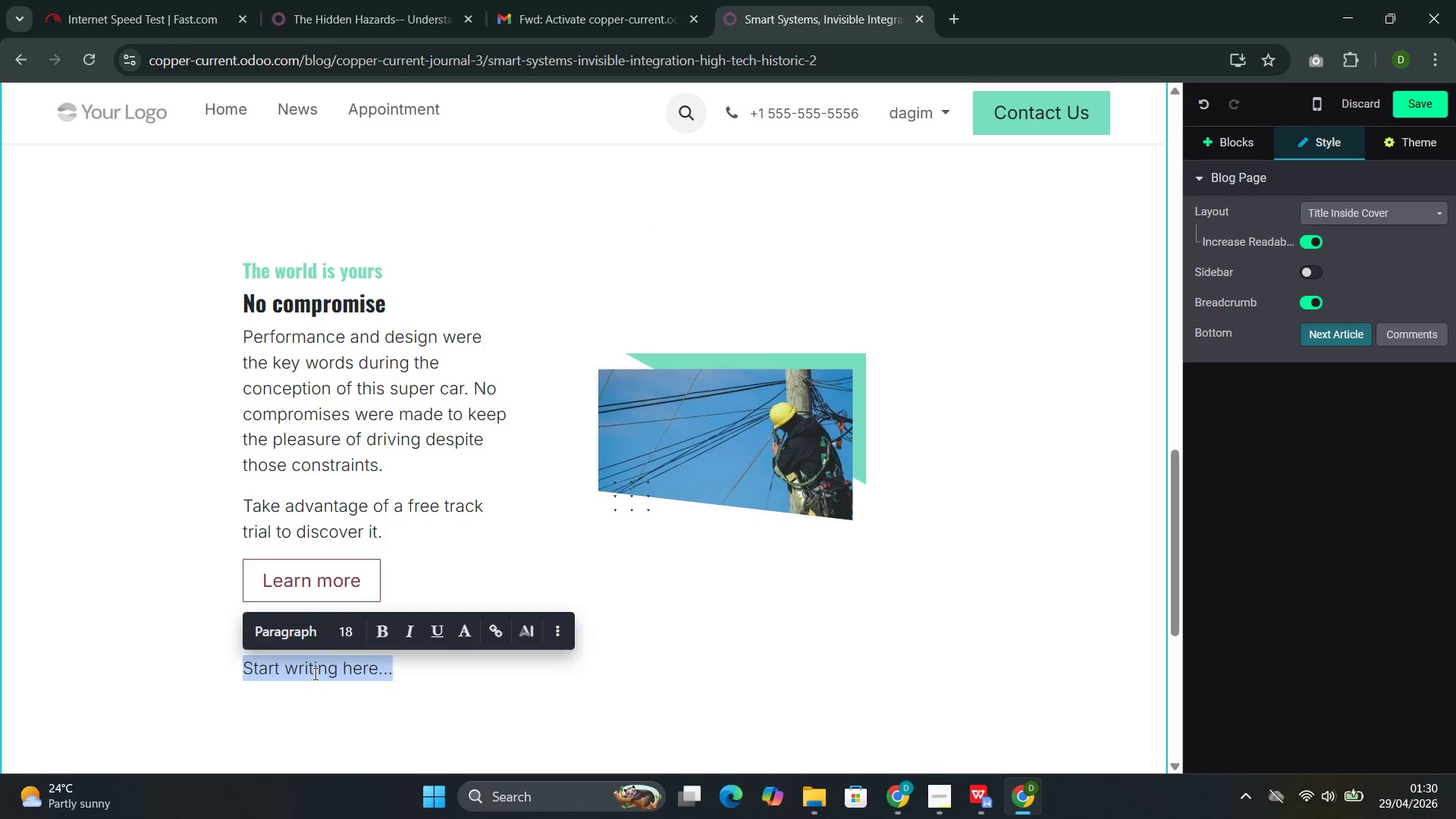 
key(Backspace)
 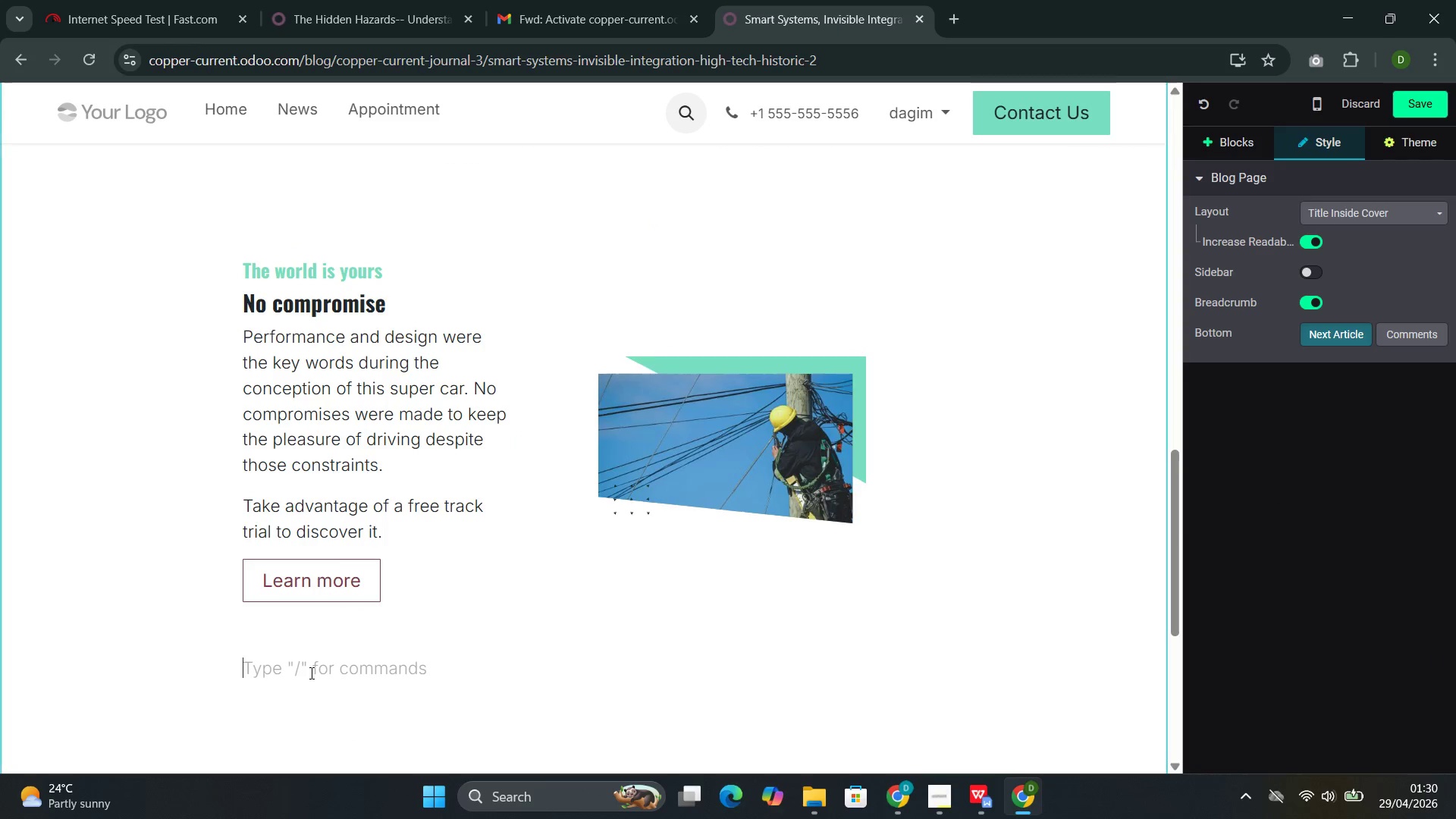 
left_click([347, 457])
 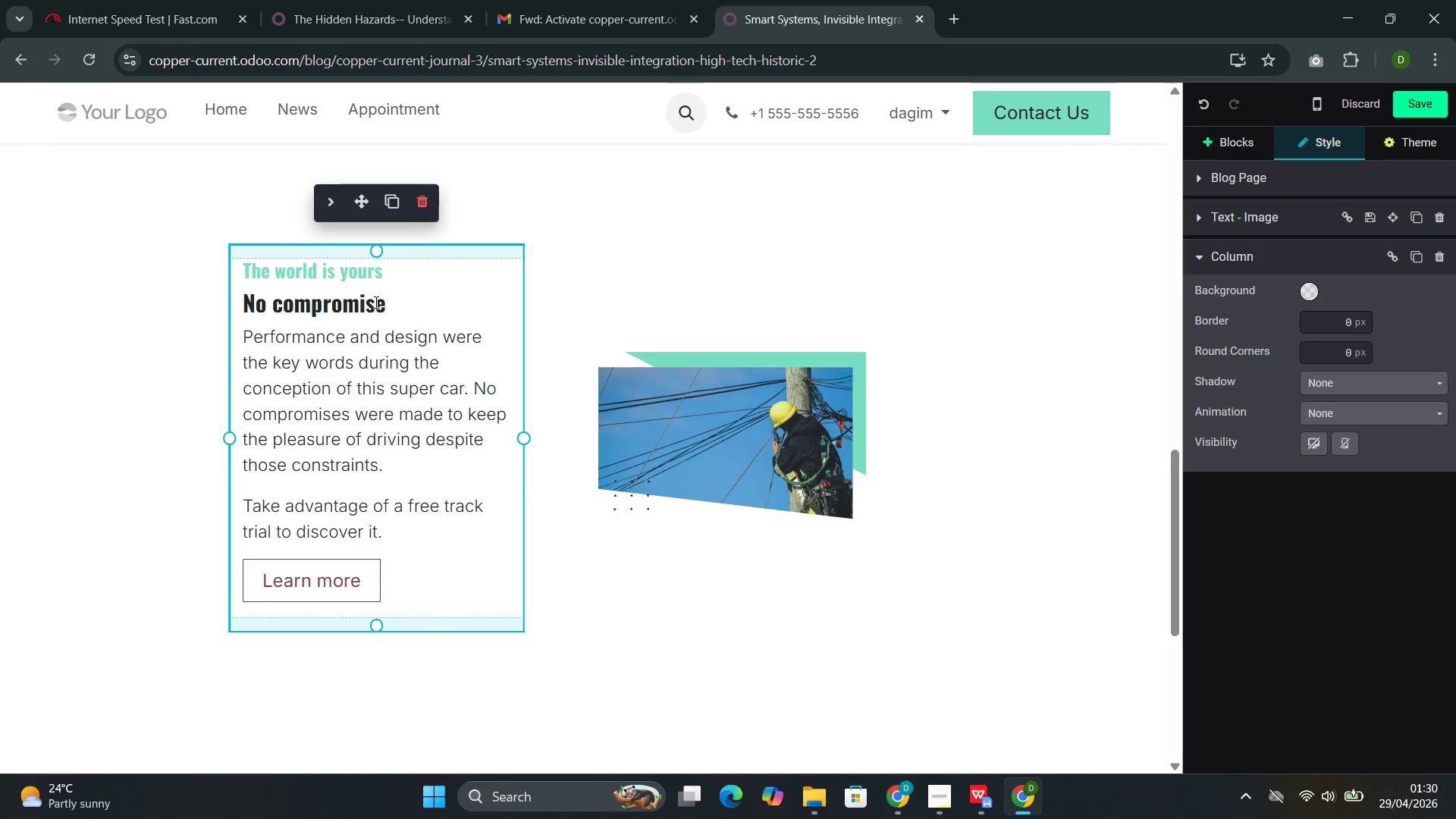 
left_click_drag(start_coordinate=[391, 314], to_coordinate=[238, 275])
 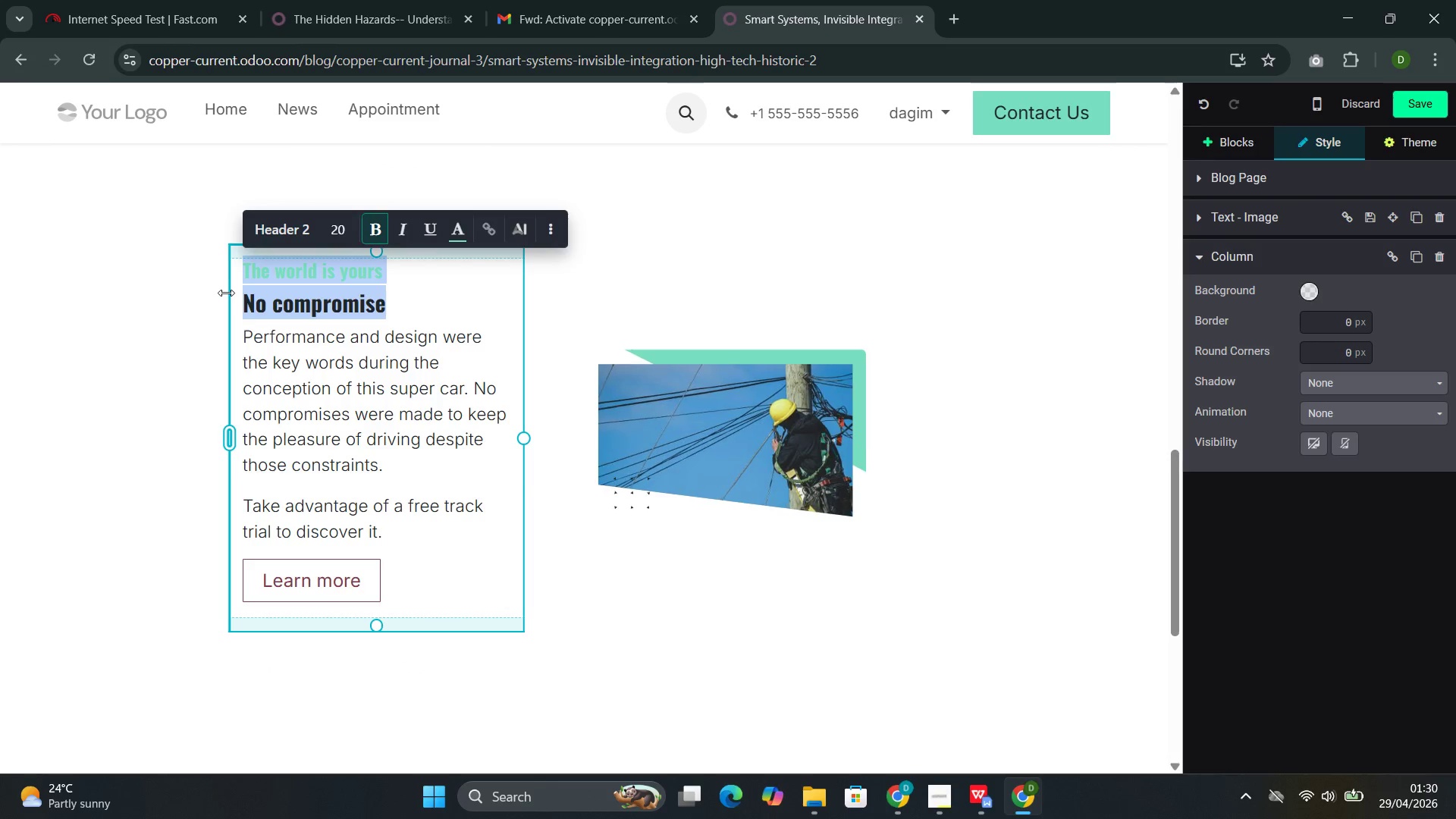 
key(Backspace)
 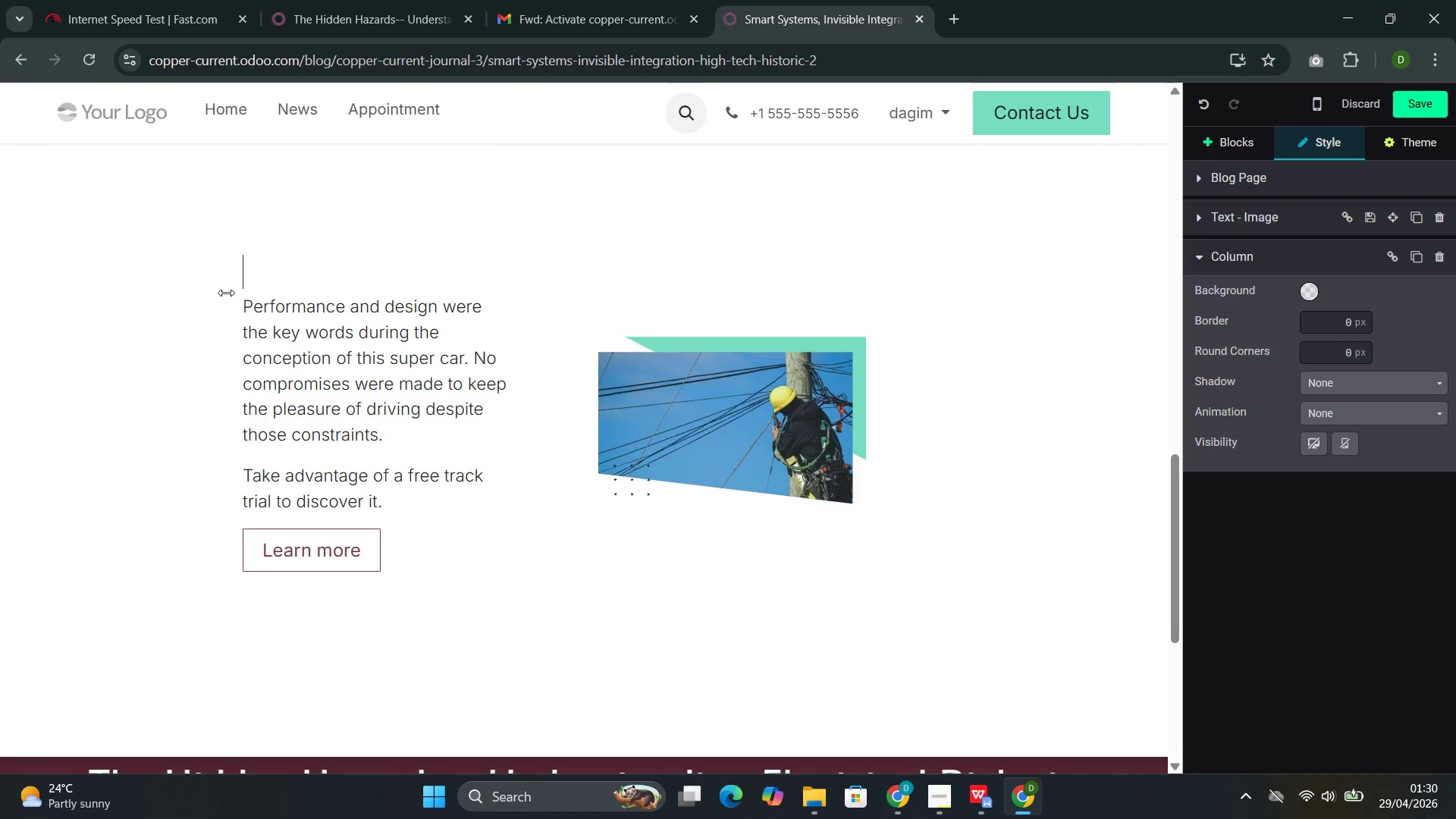 
key(Backspace)
 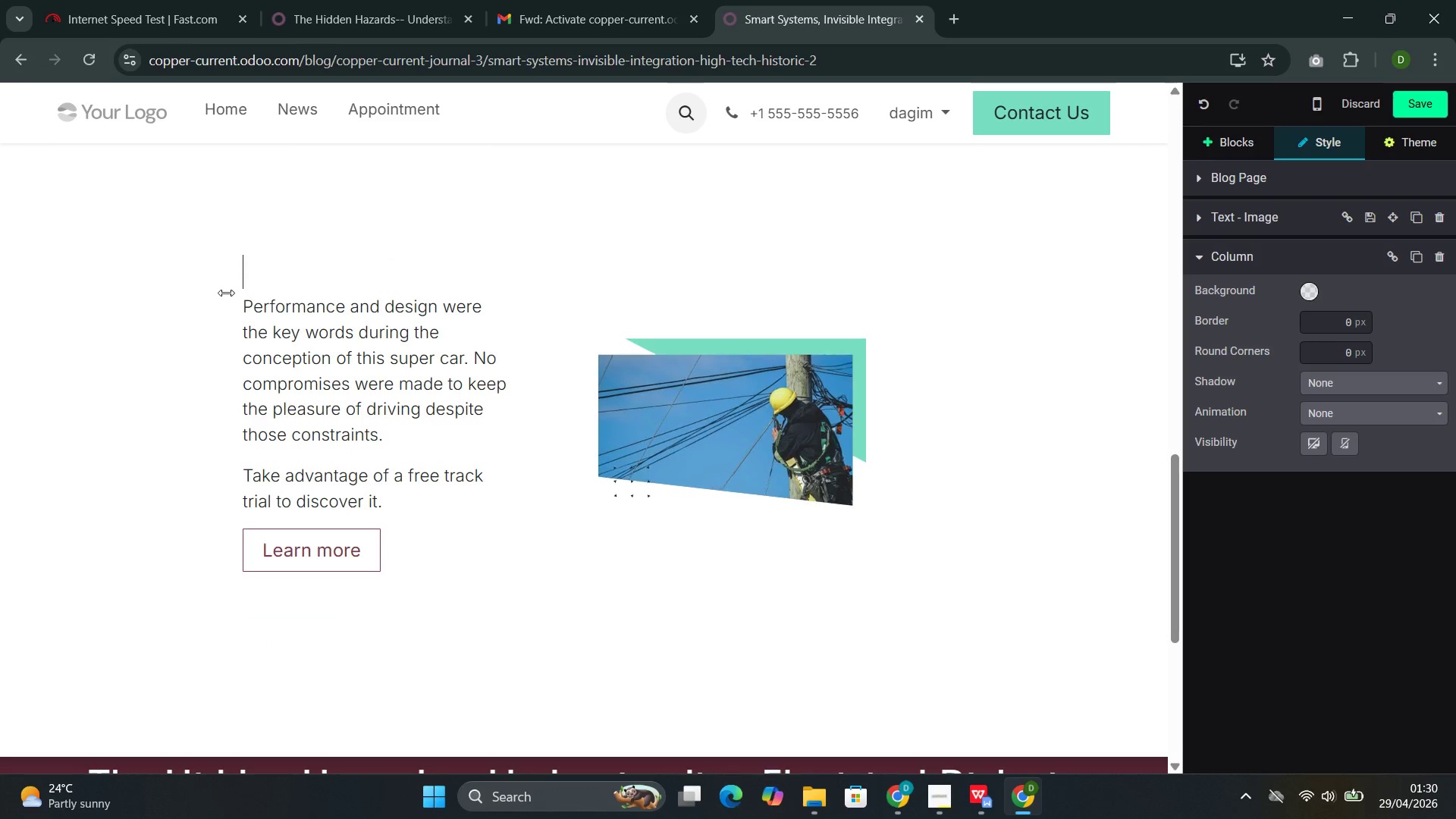 
key(Backspace)
 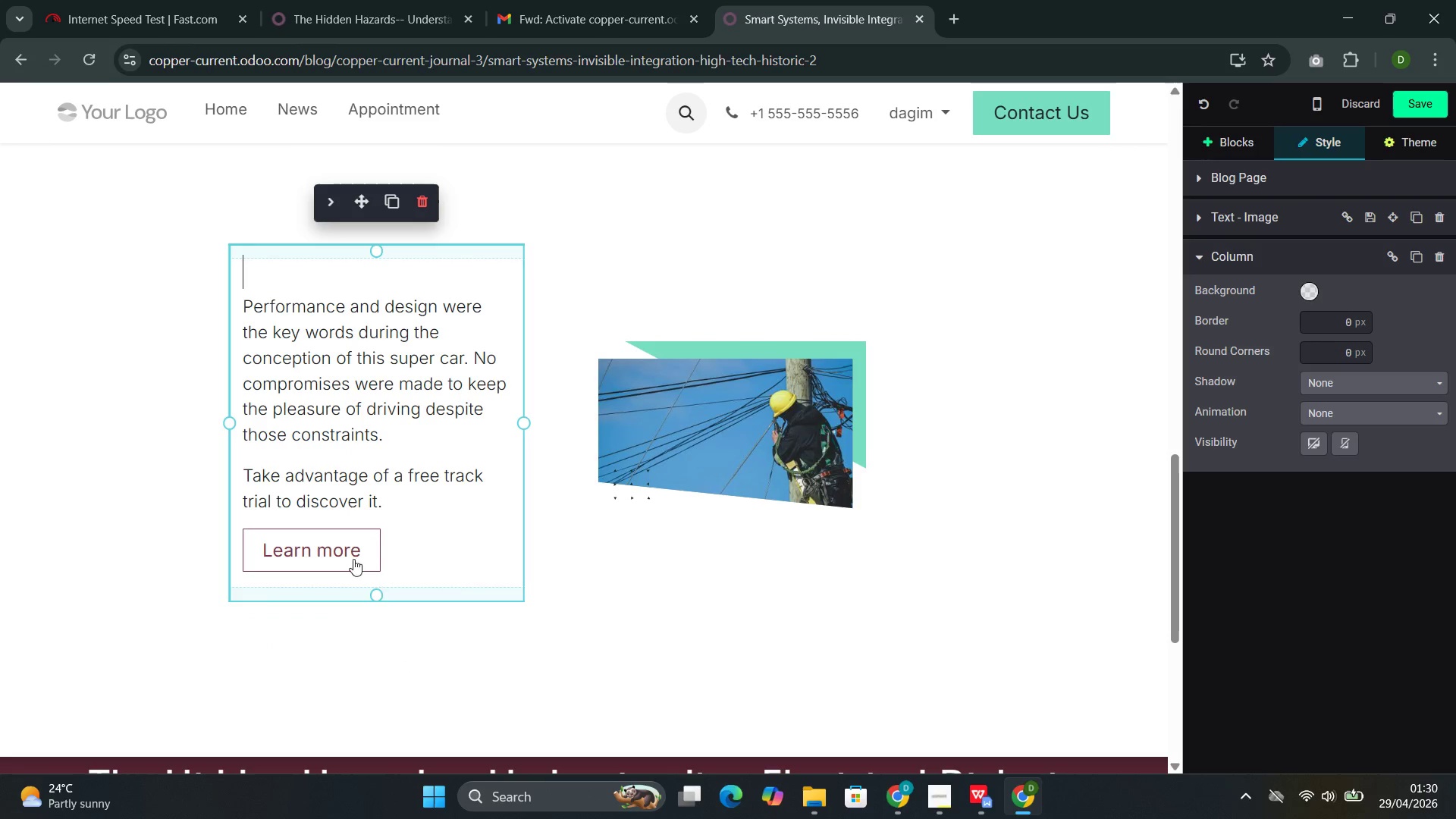 
left_click_drag(start_coordinate=[397, 546], to_coordinate=[253, 322])
 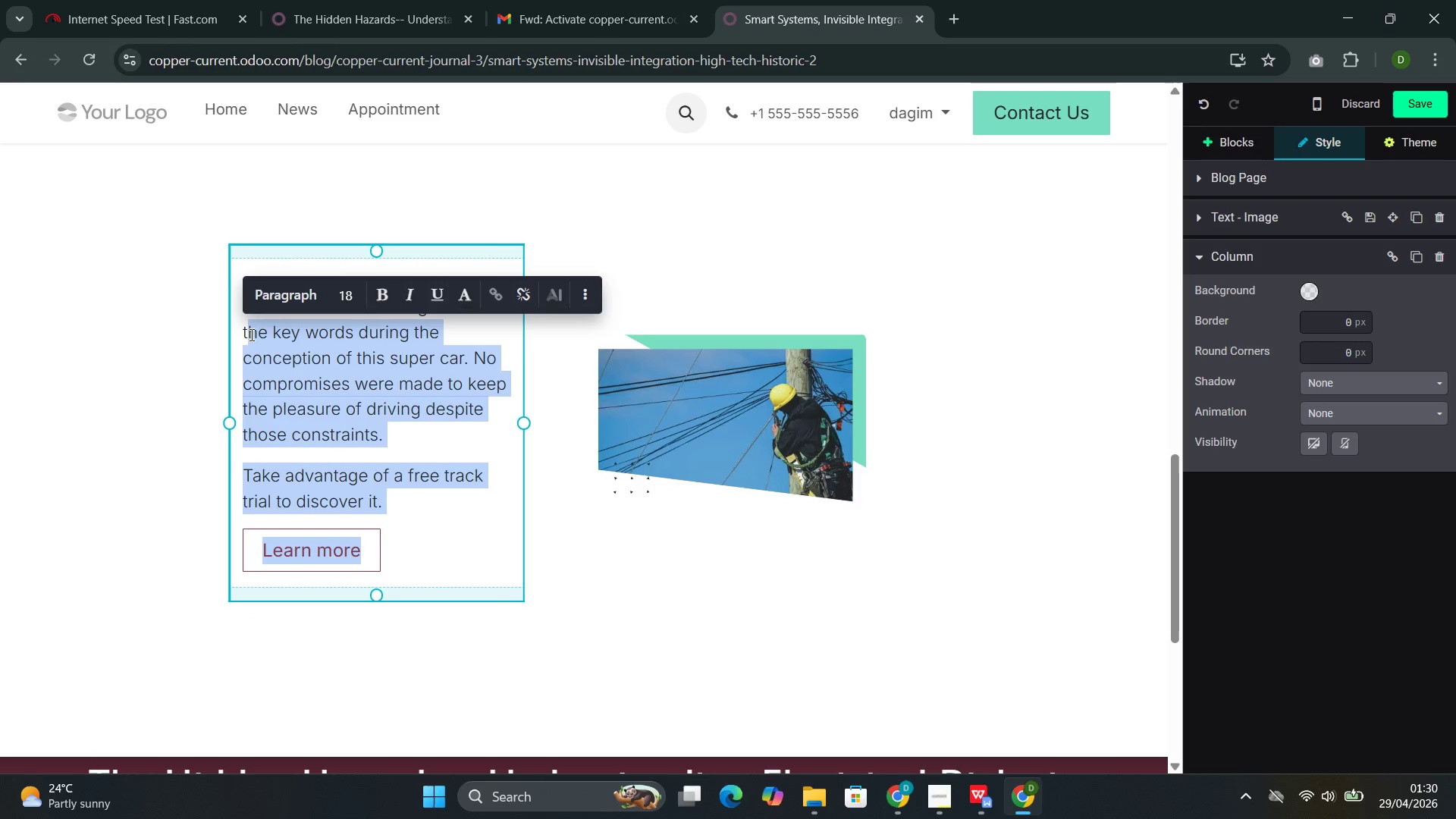 
key(Backspace)
 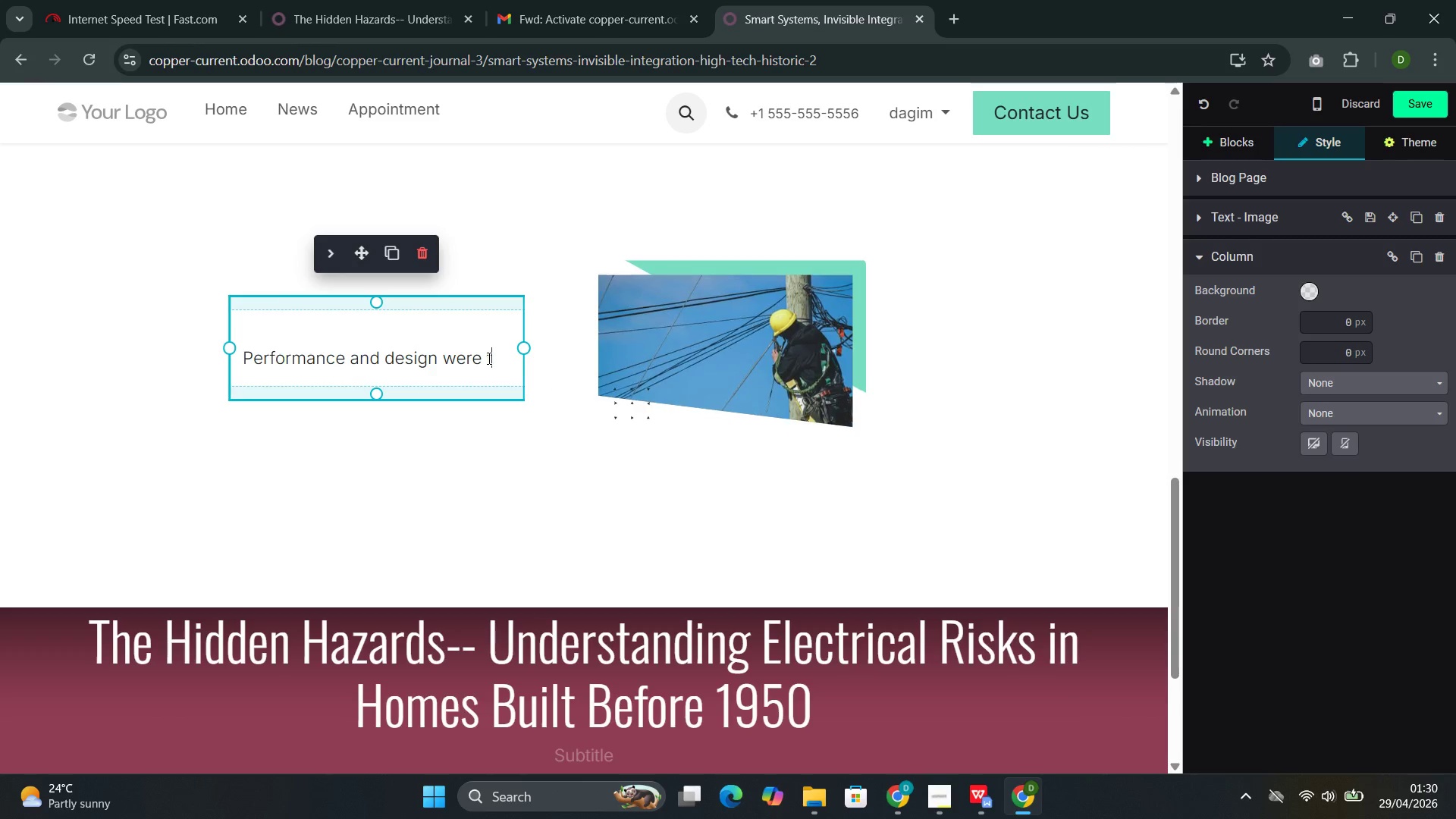 
left_click_drag(start_coordinate=[498, 357], to_coordinate=[249, 376])
 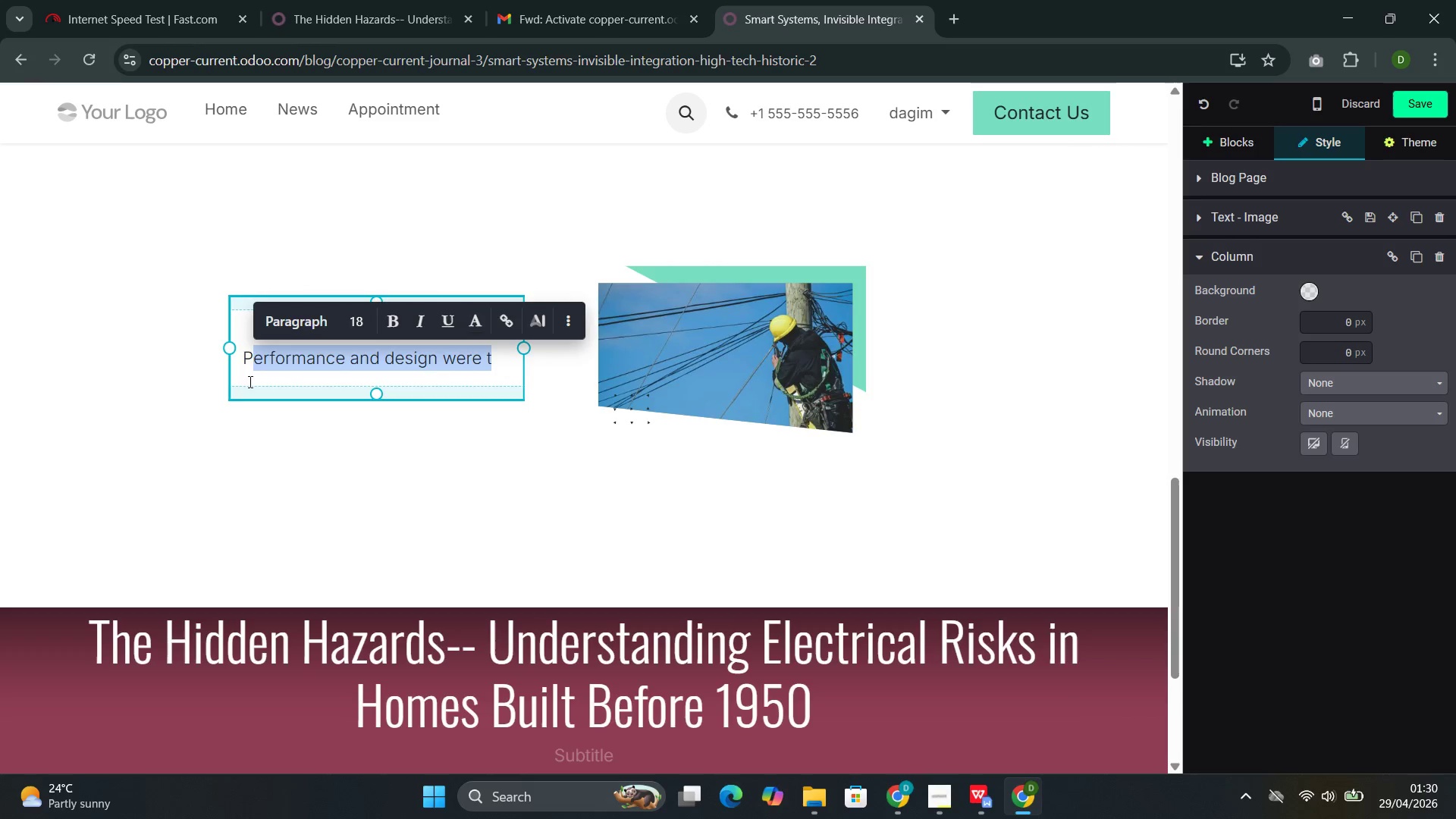 
key(Backspace)
 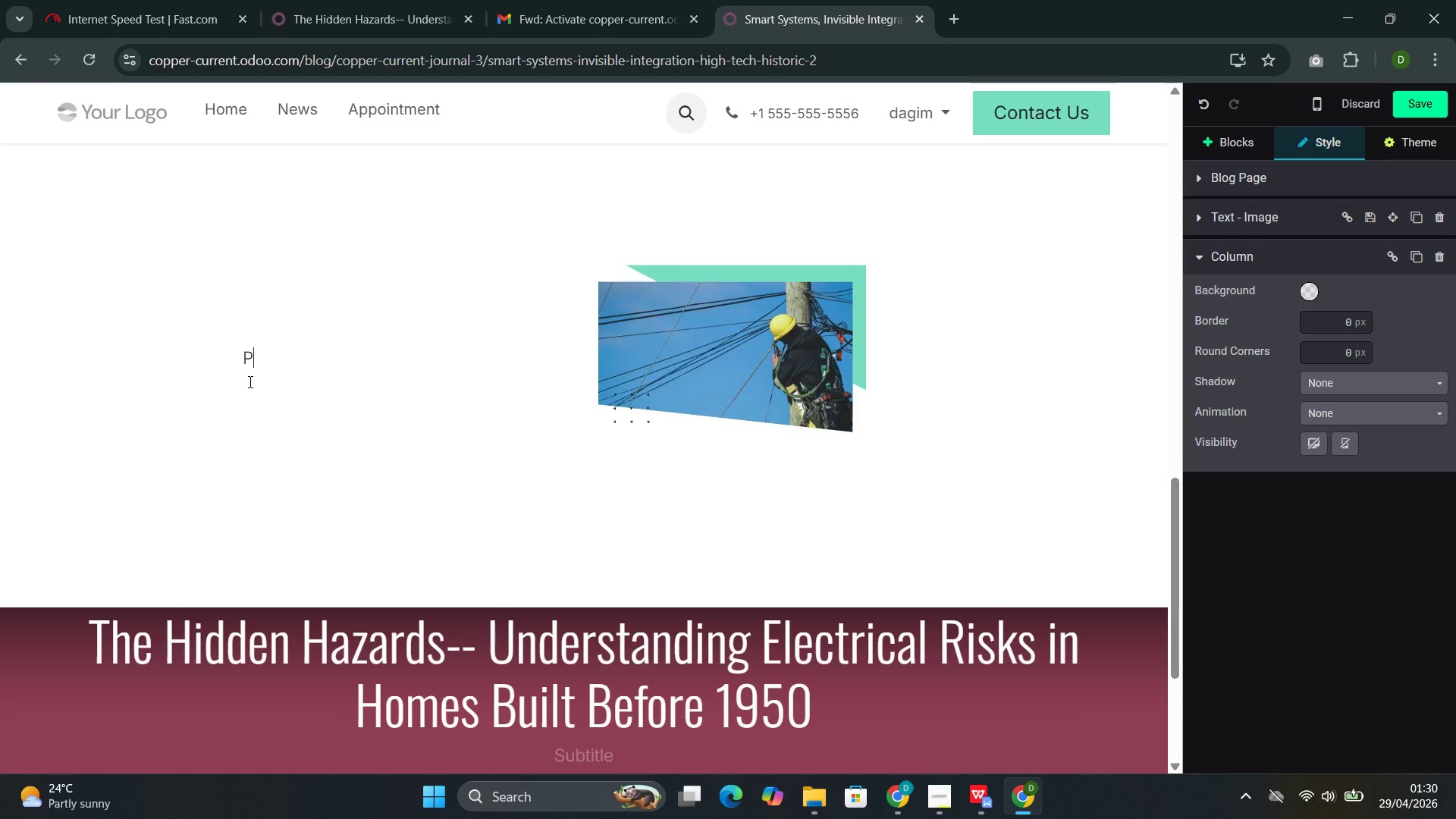 
key(Backspace)
 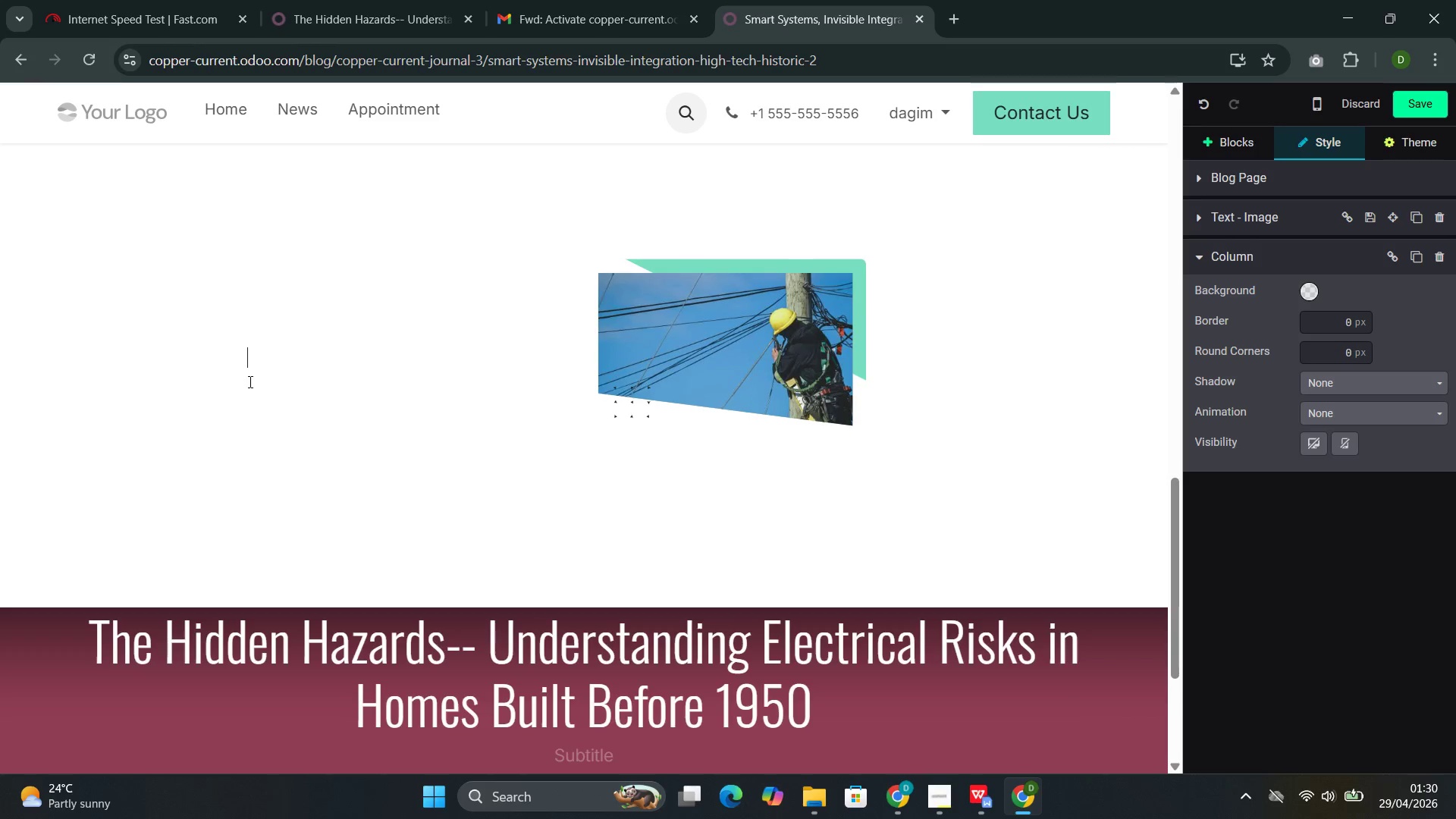 
type(At)
 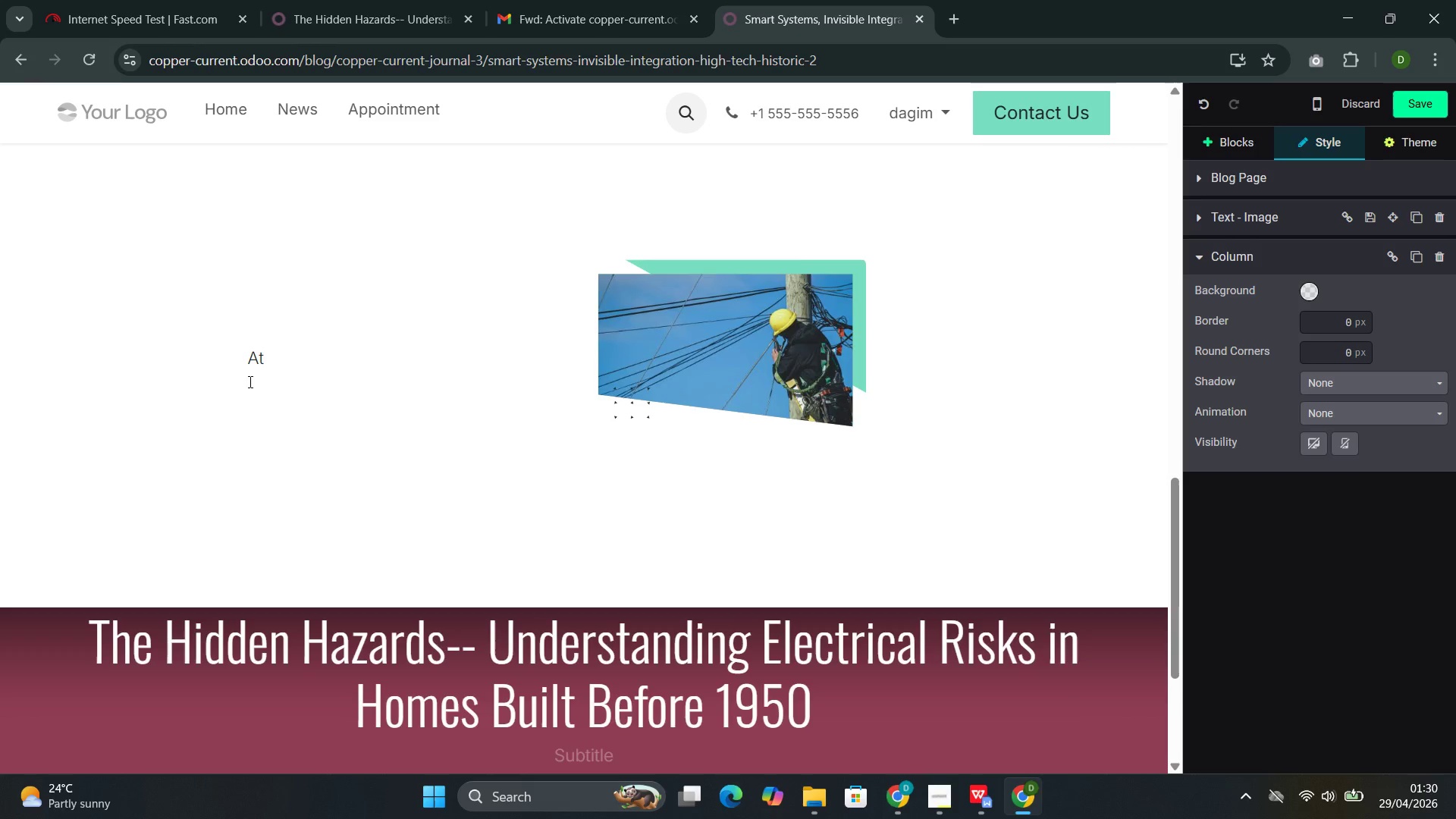 
wait(6.58)
 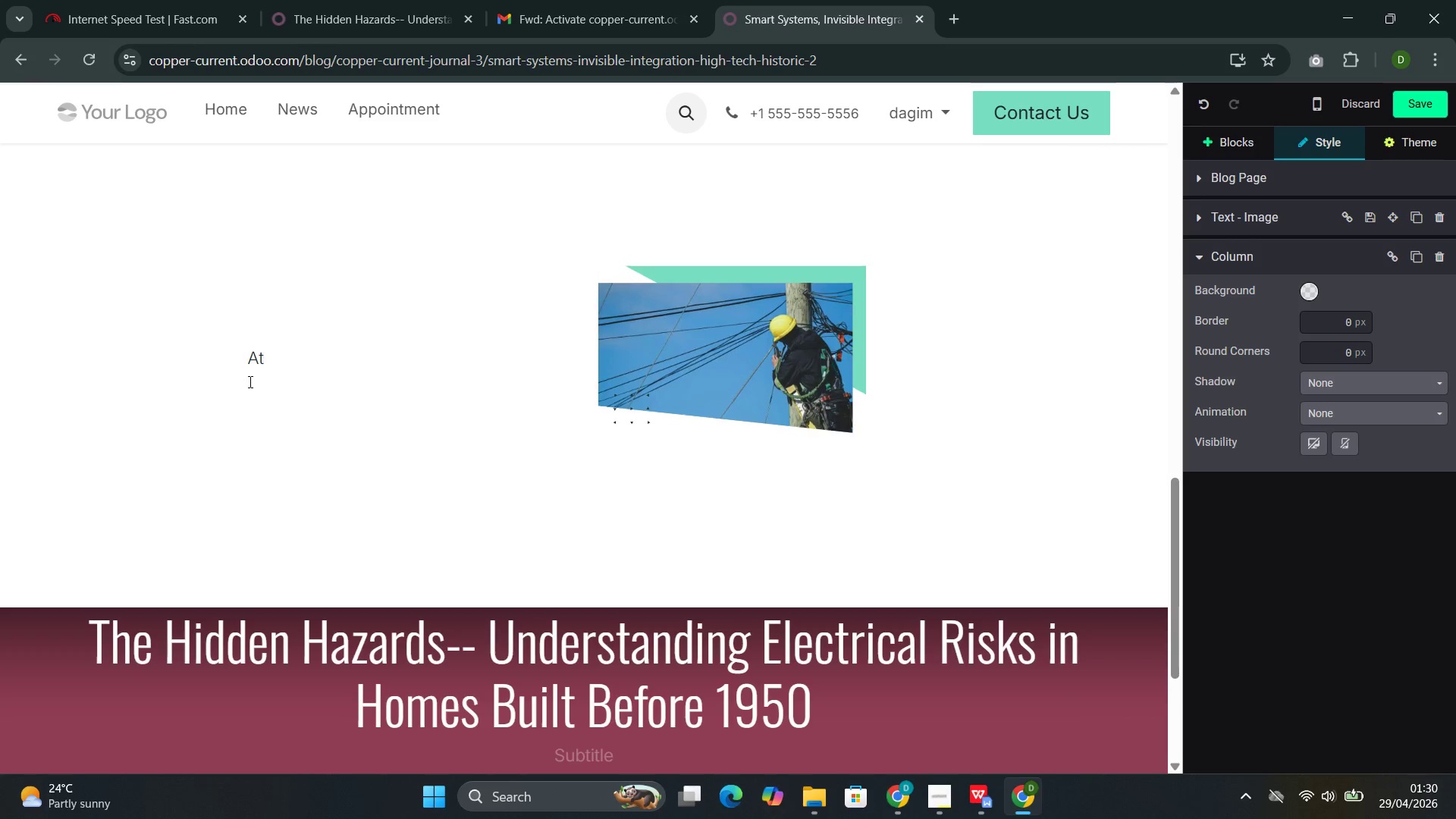 
type( Copper & Current )
key(Backspace)
type(, we approach historic home automation as a desigh)
key(Backspace)
type(n problem as much as an electrical one )
key(Backspace)
type(. This post explores how smart systems can be integrated into period properties without compromissi)
key(Backspace)
key(Backspace)
type(ing the character r)
key(Backspace)
type(that maked)
key(Backspace)
type(s them wi)
key(Backspace)
type(orth owning.)
 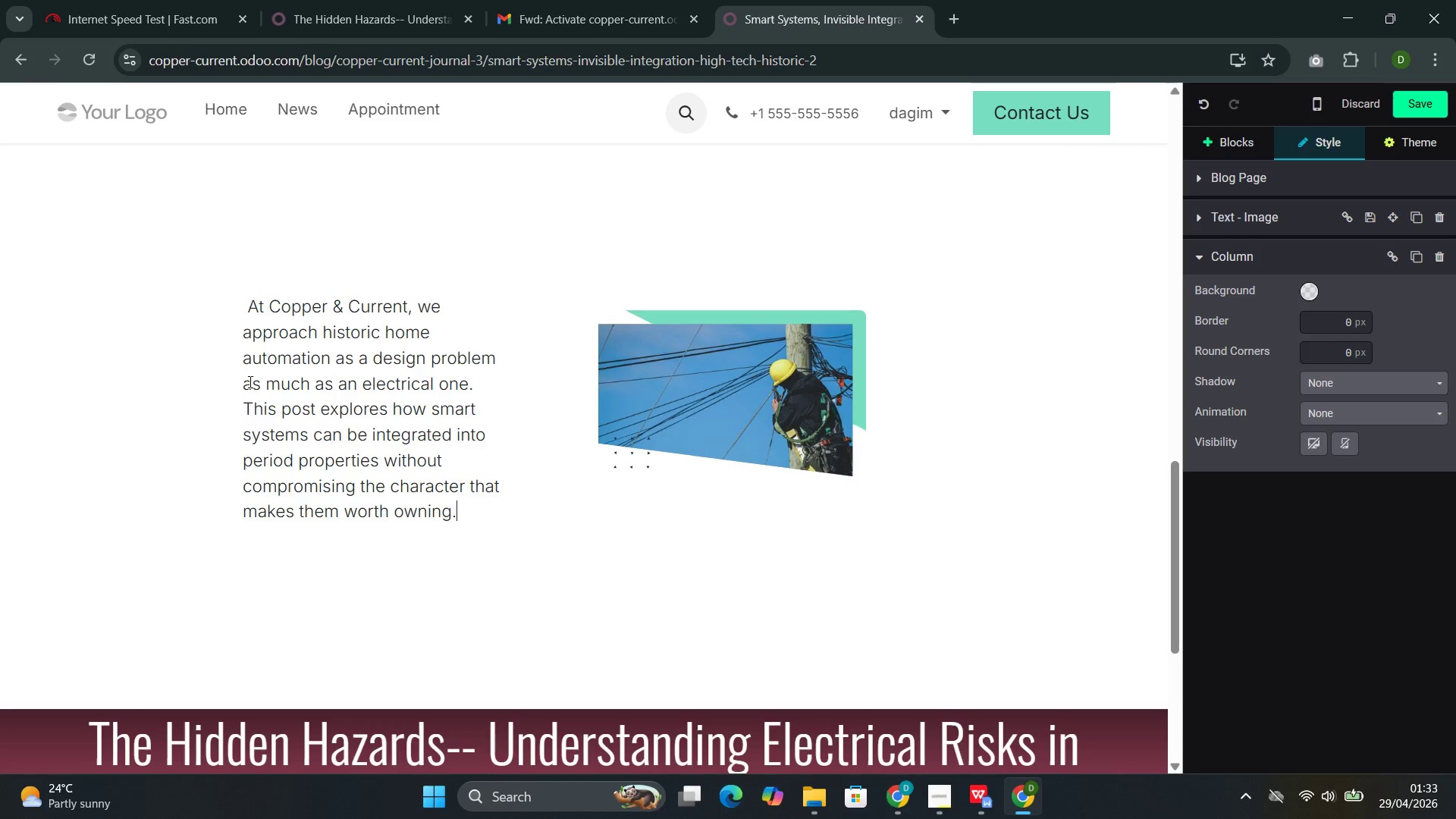 
left_click([249, 307])
 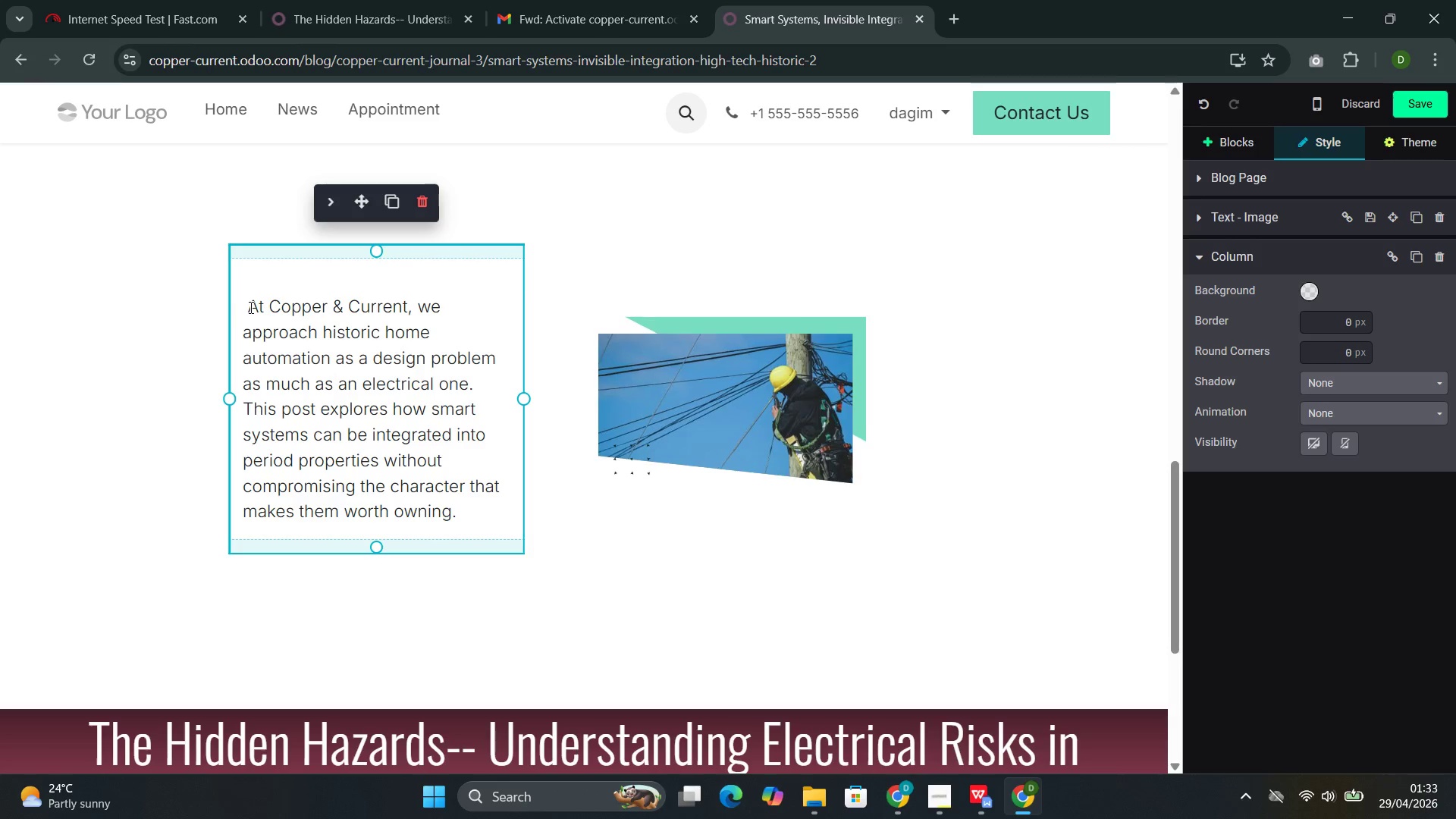 
key(Backspace)
 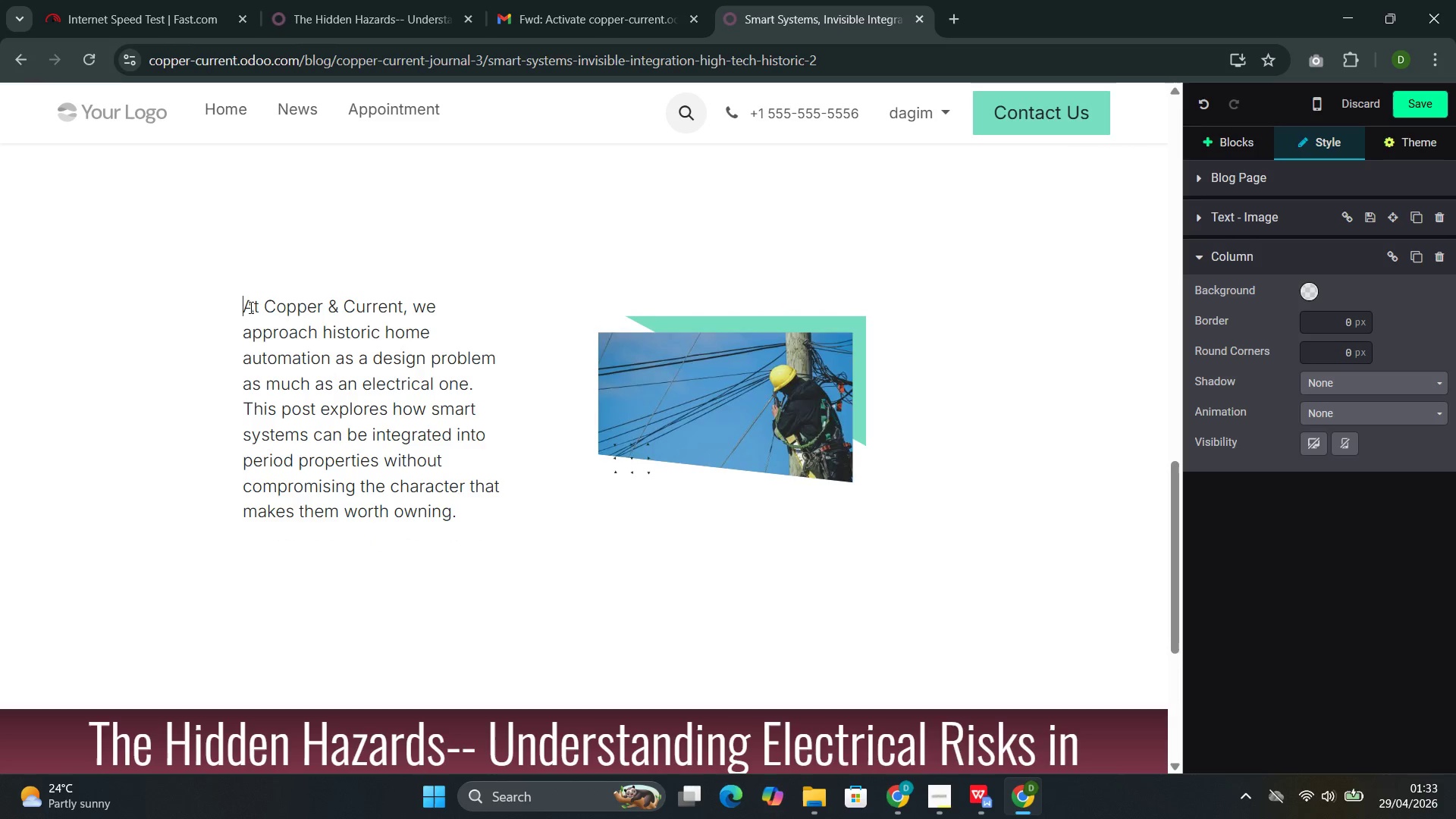 
wait(7.41)
 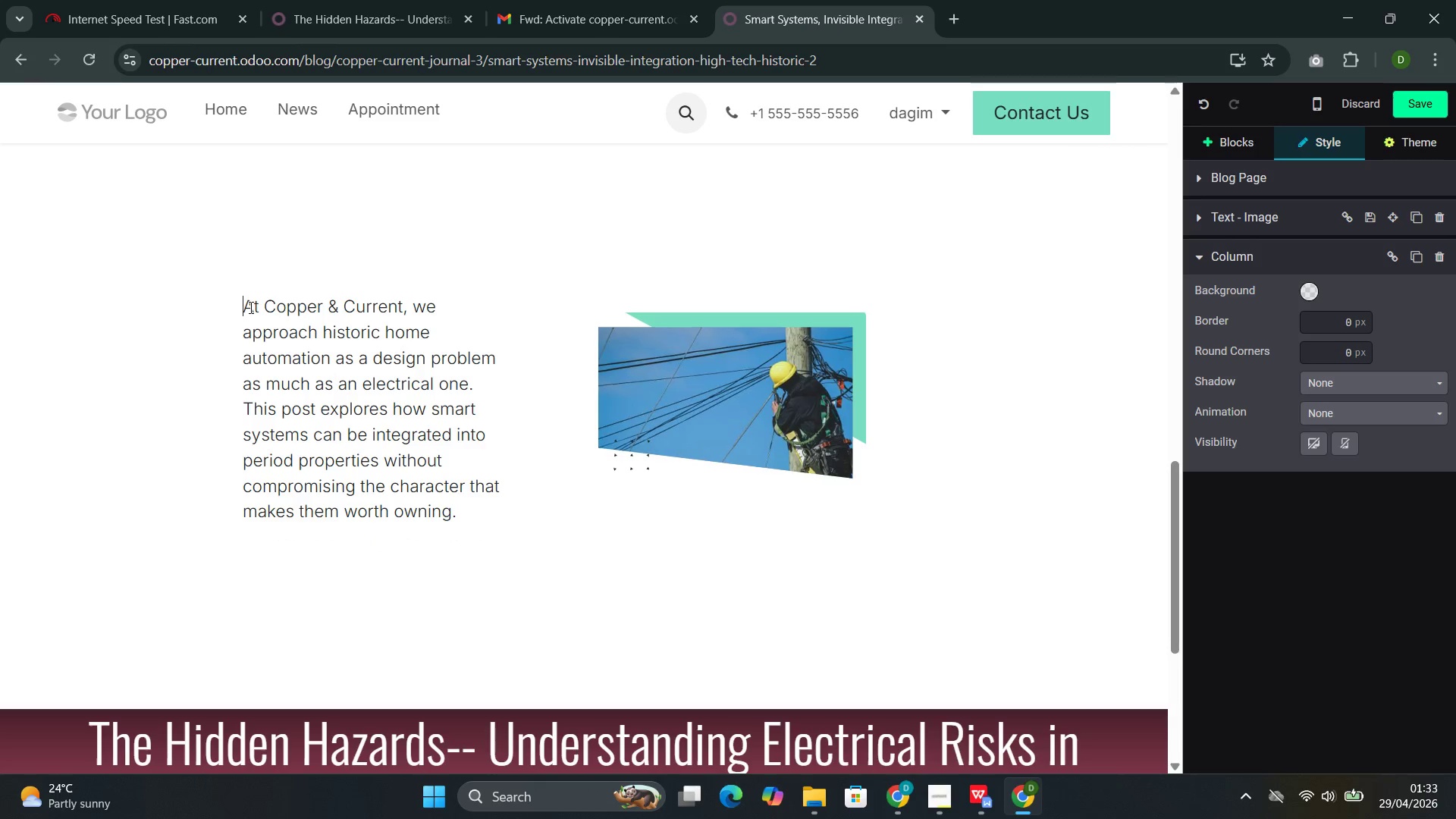 
left_click([1199, 134])
 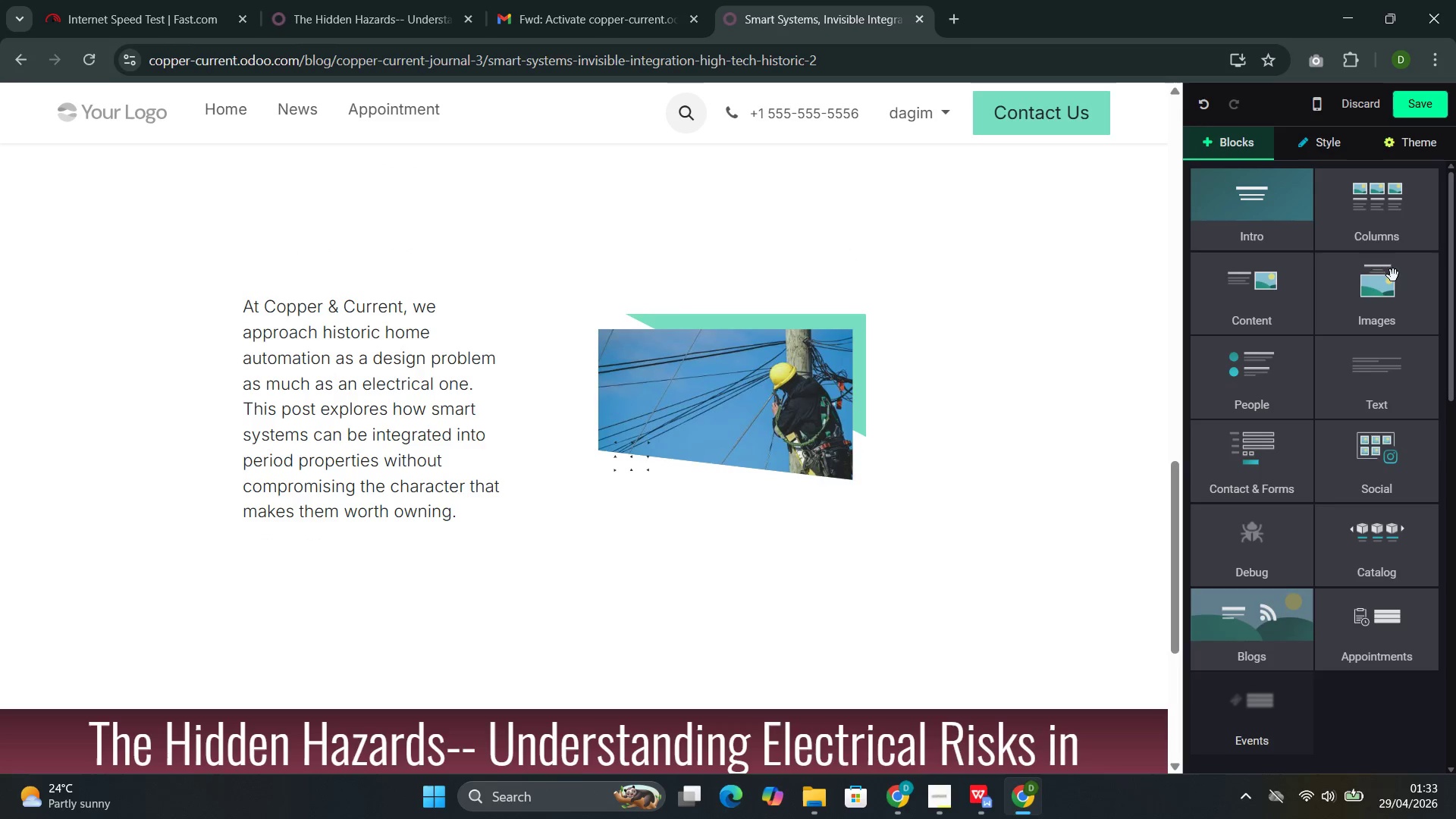 
left_click([1436, 441])
 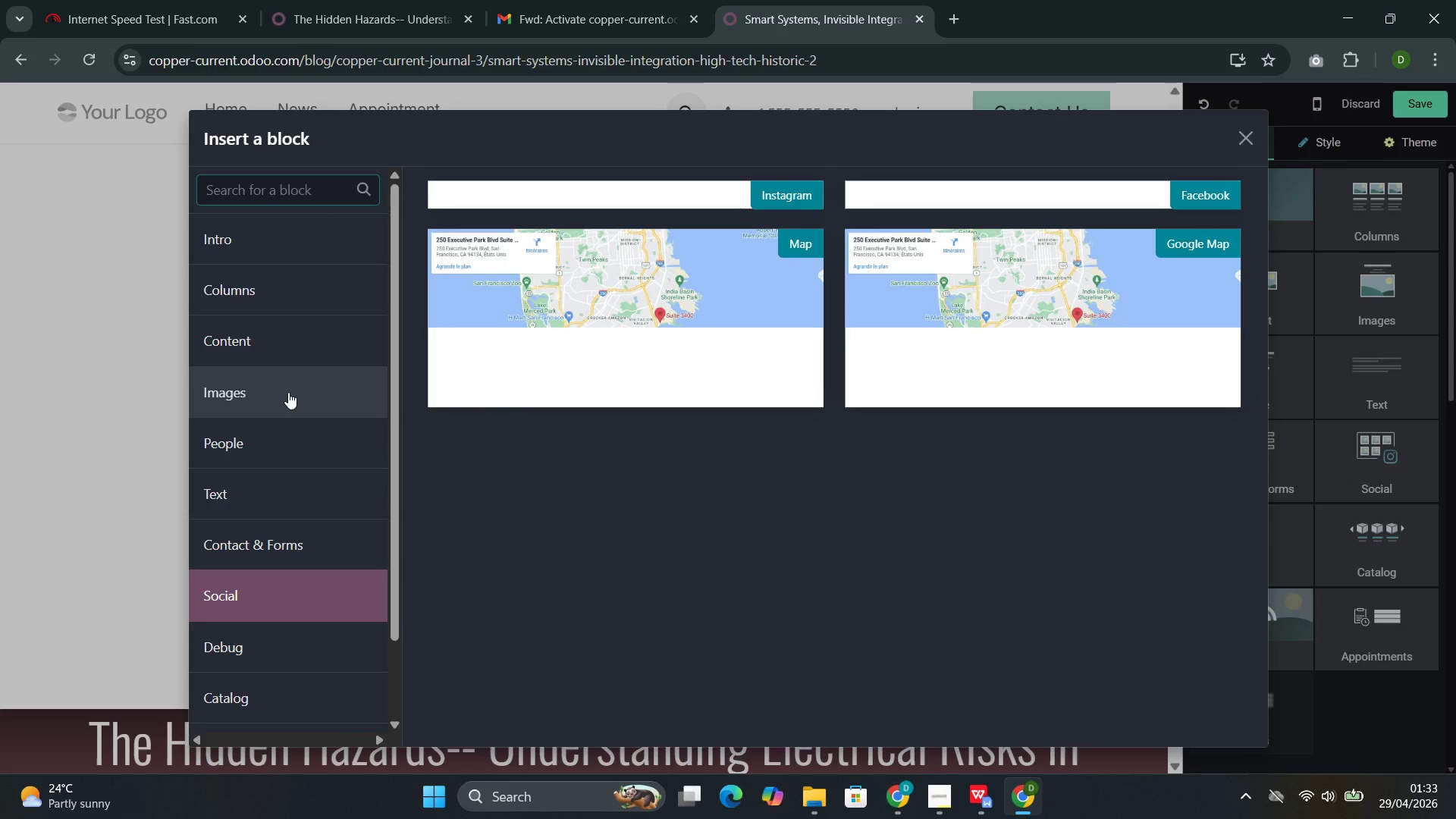 
wait(9.02)
 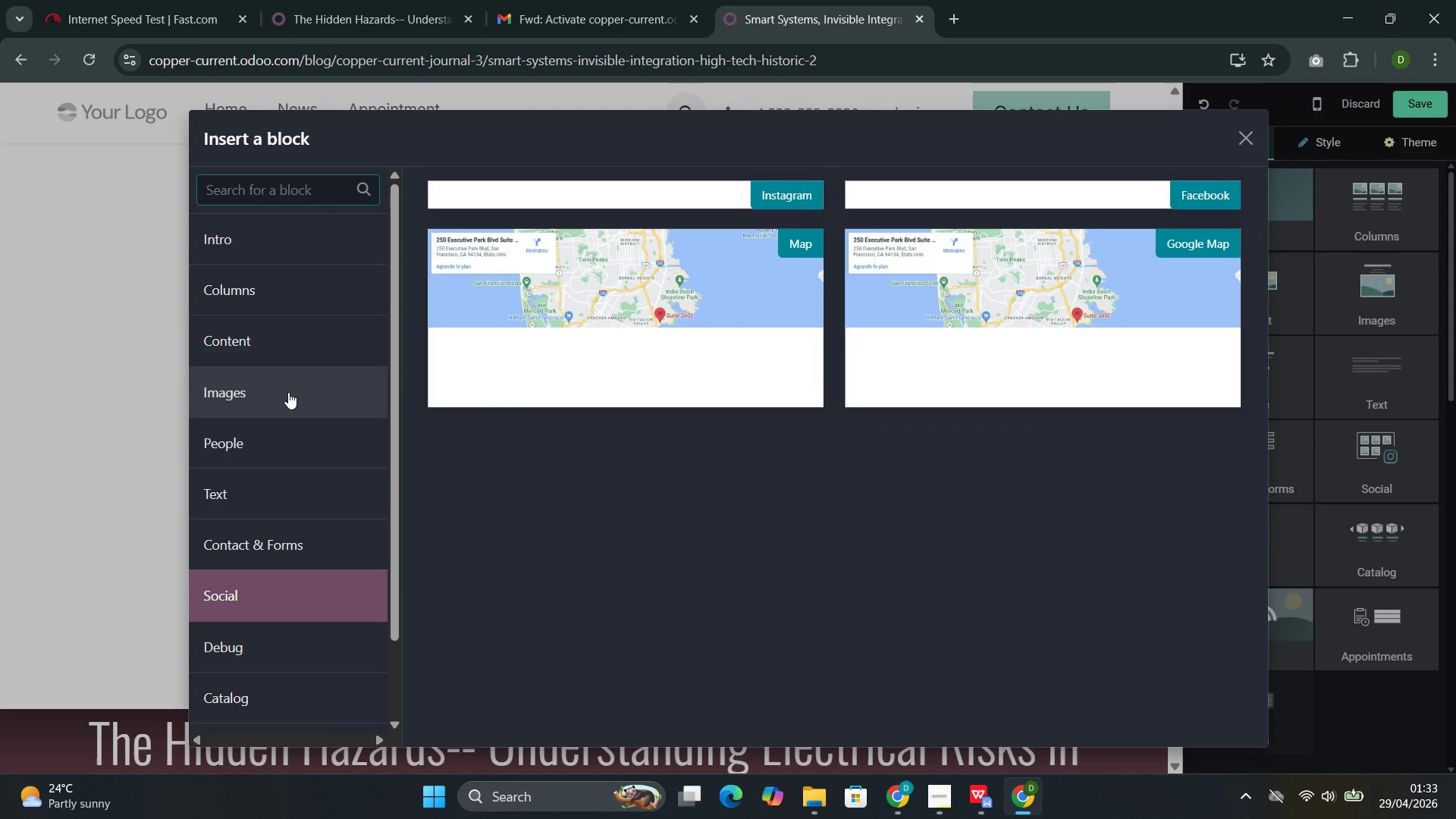 
left_click([284, 491])
 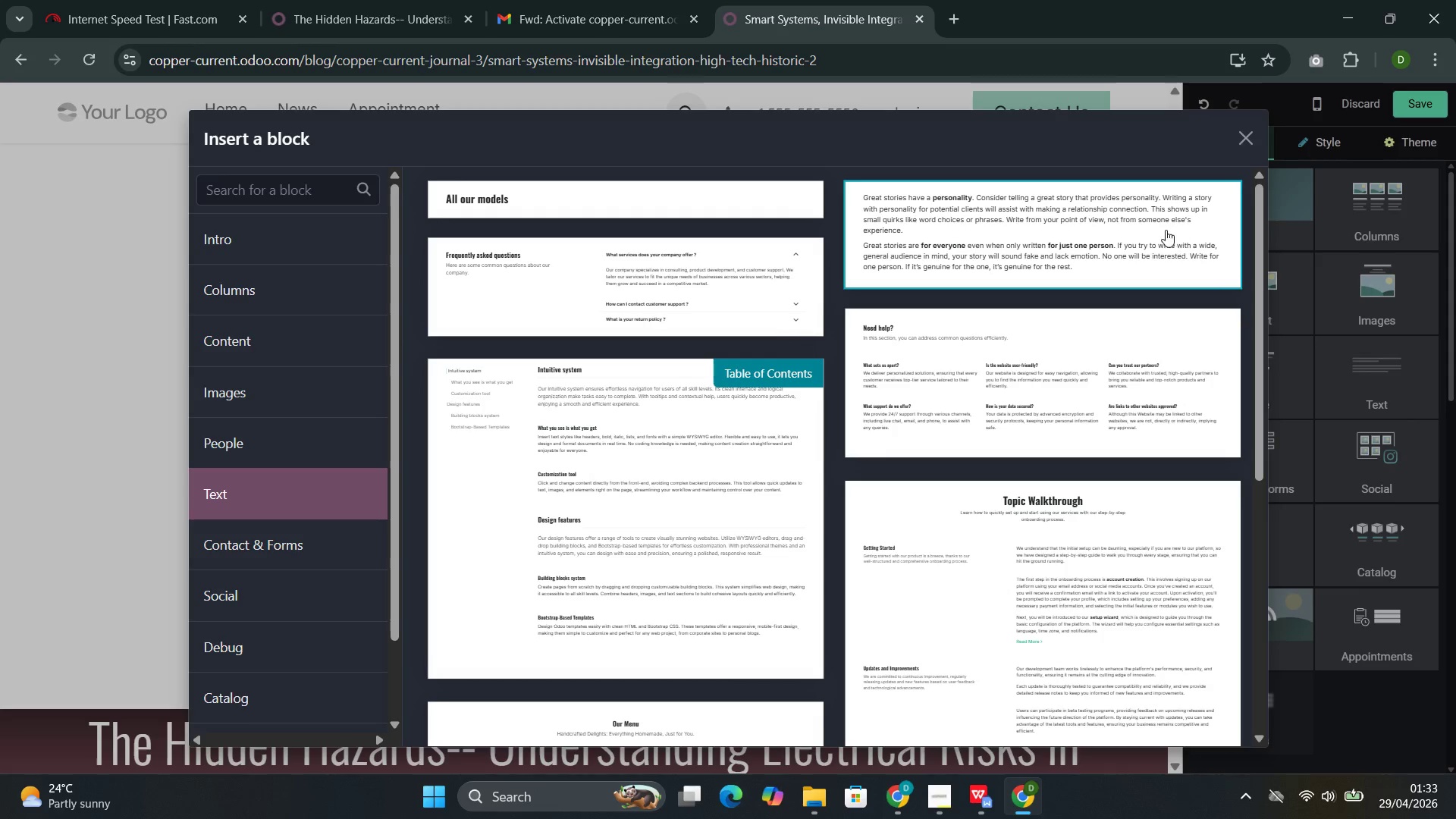 
left_click([996, 224])
 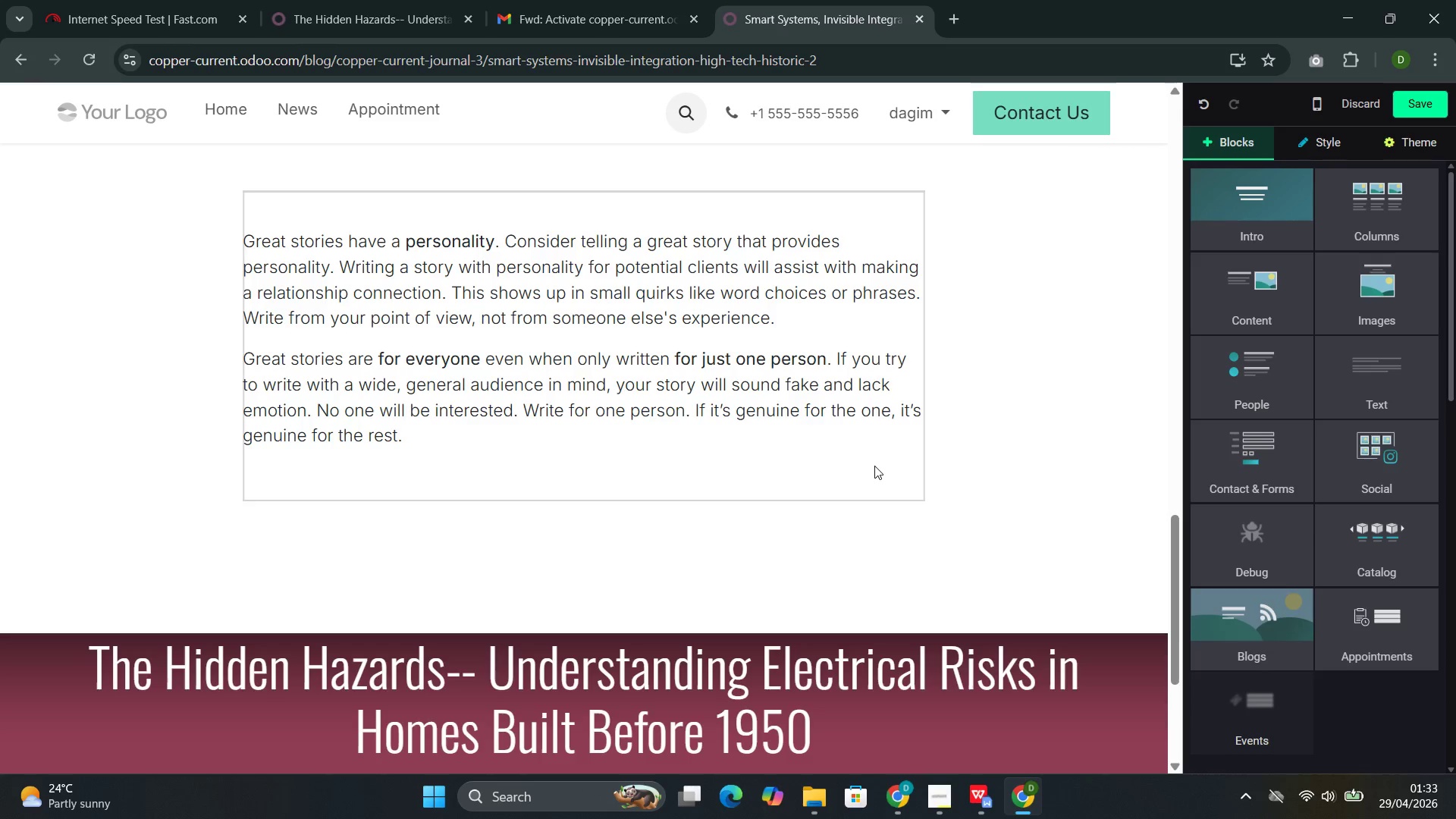 
wait(25.67)
 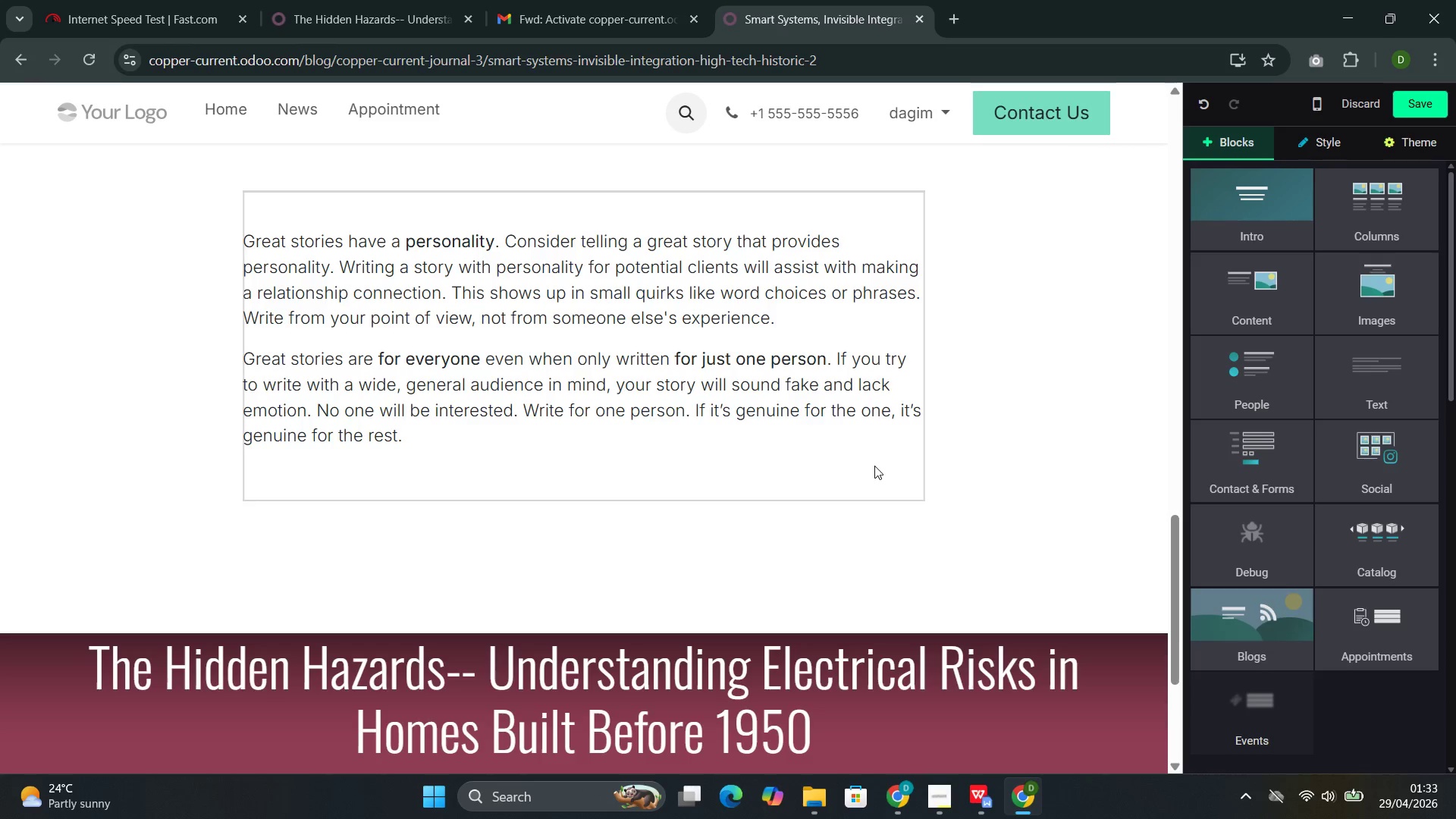 
left_click_drag(start_coordinate=[416, 453], to_coordinate=[260, 241])
 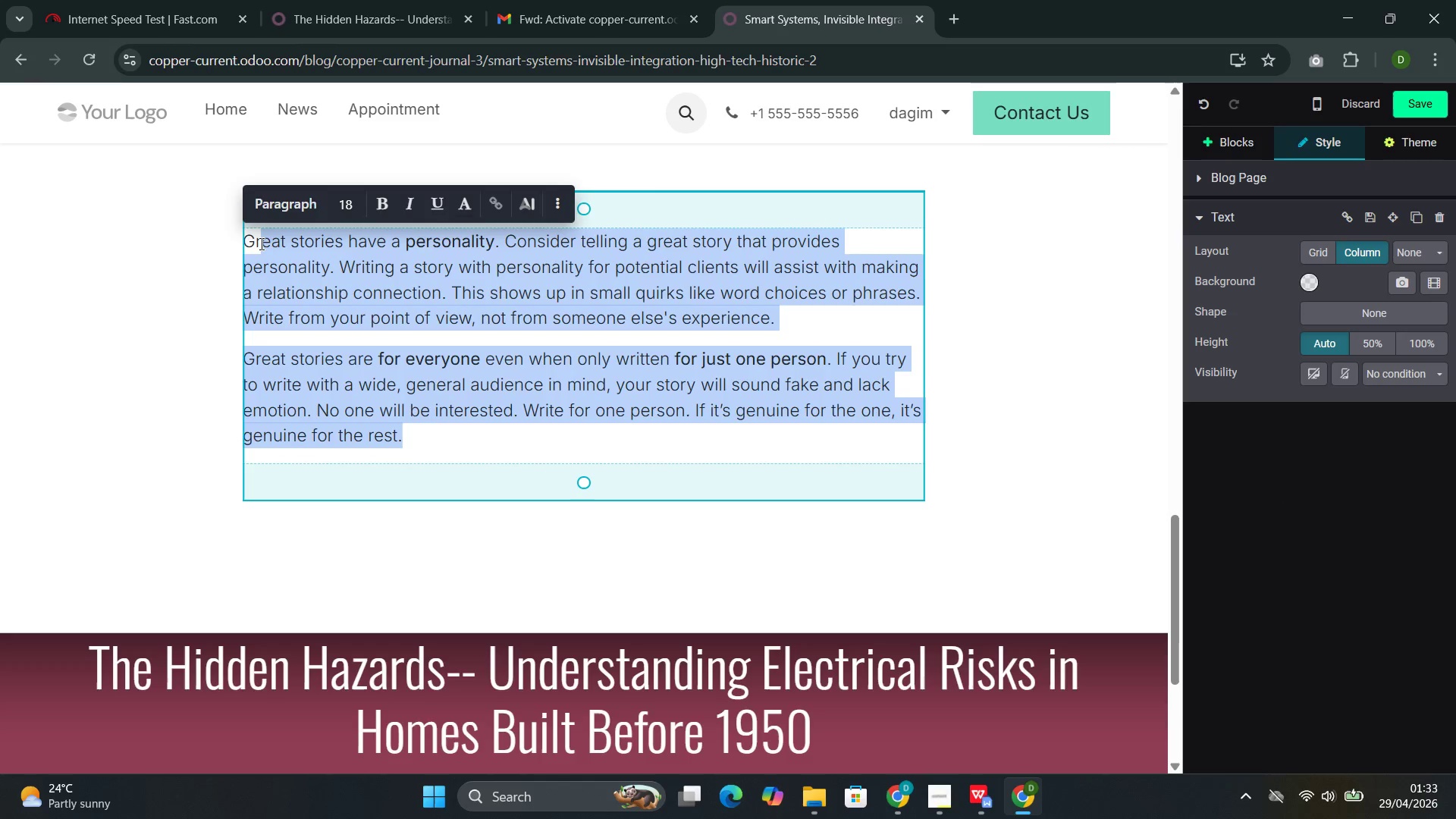 
key(Backspace)
key(Backspace)
key(Backspace)
type(The Aesr)
key(Backspace)
type(thetic Principle)
 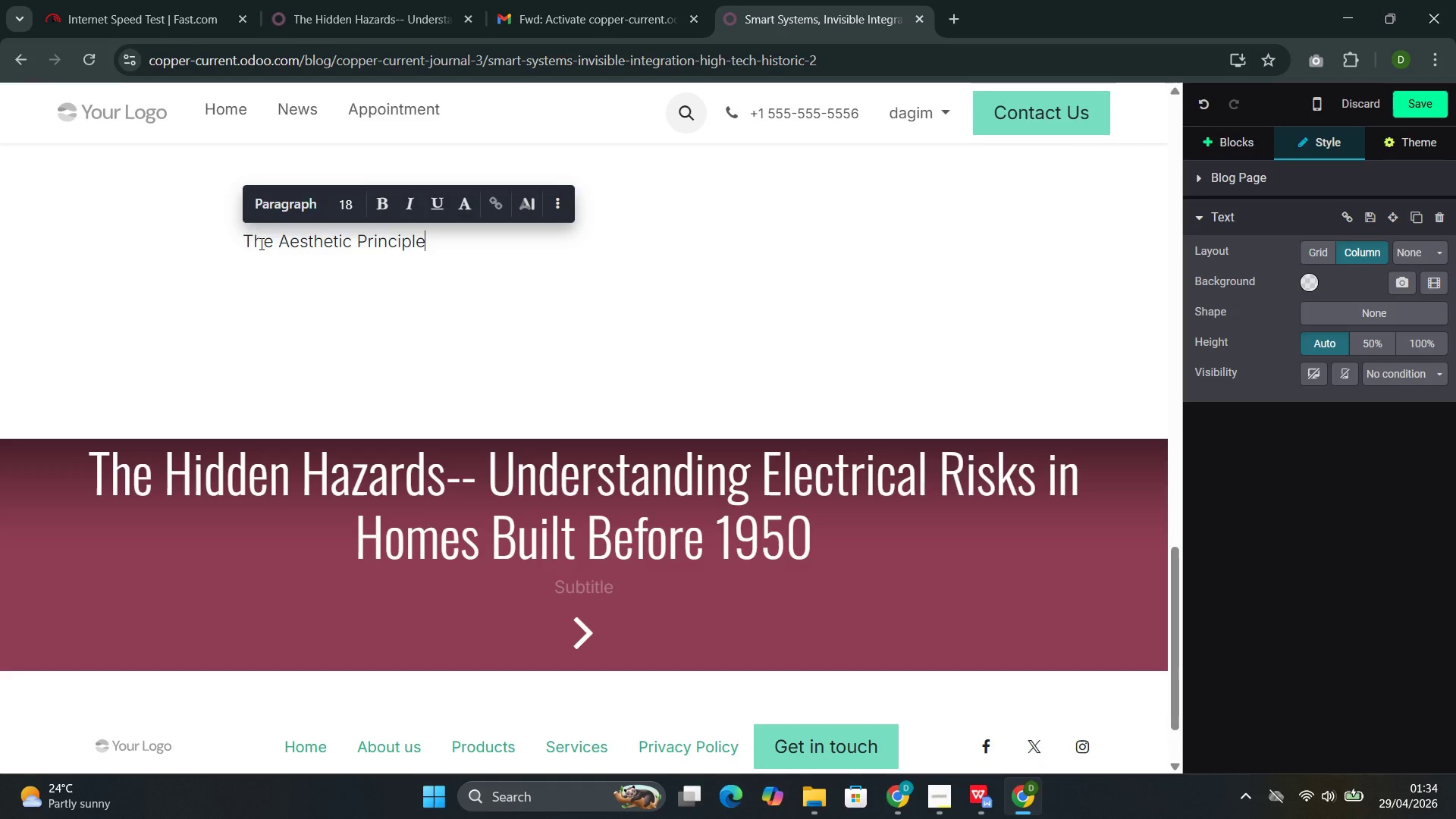 
left_click_drag(start_coordinate=[443, 240], to_coordinate=[248, 242])
 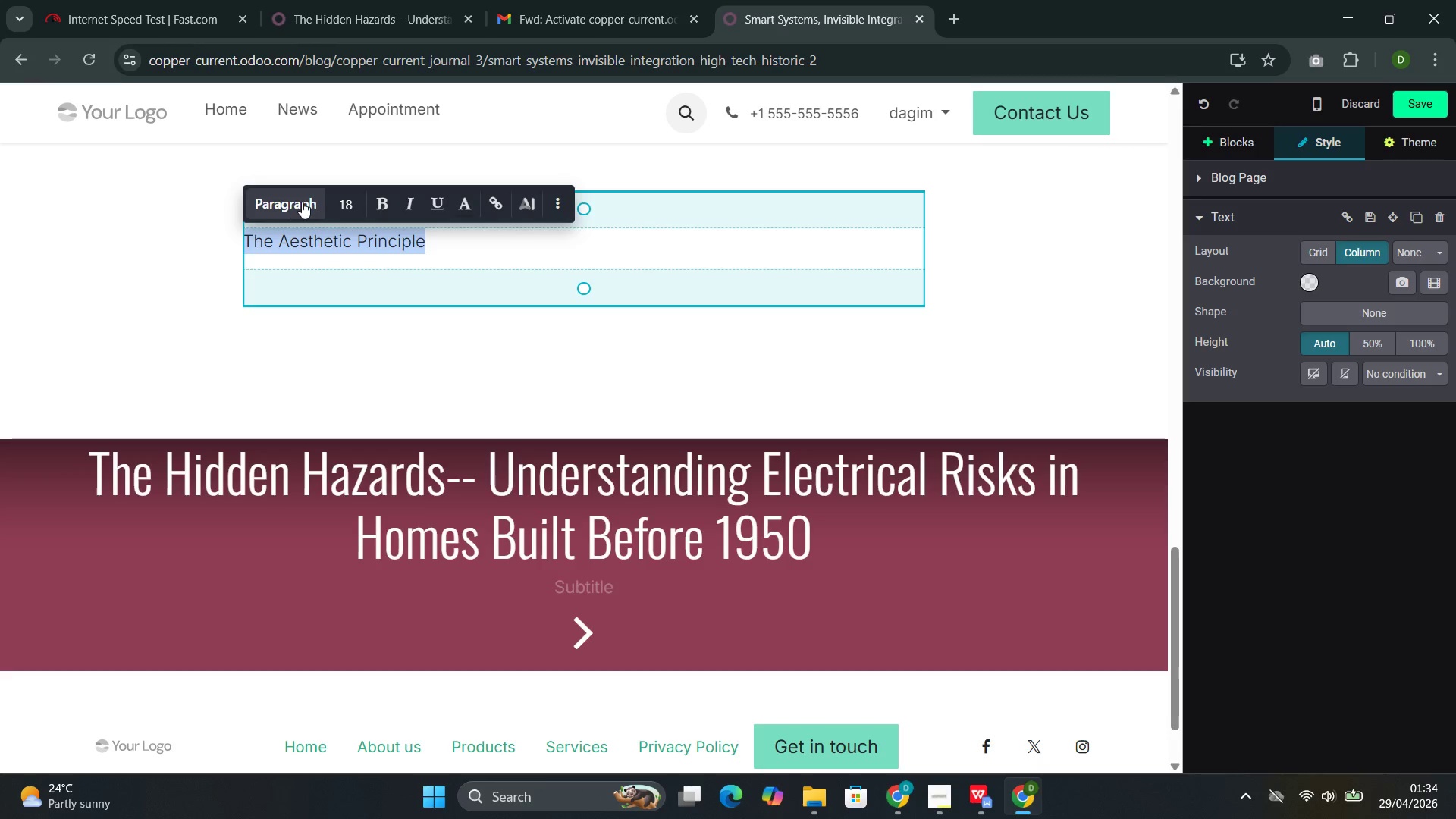 
left_click([301, 202])
 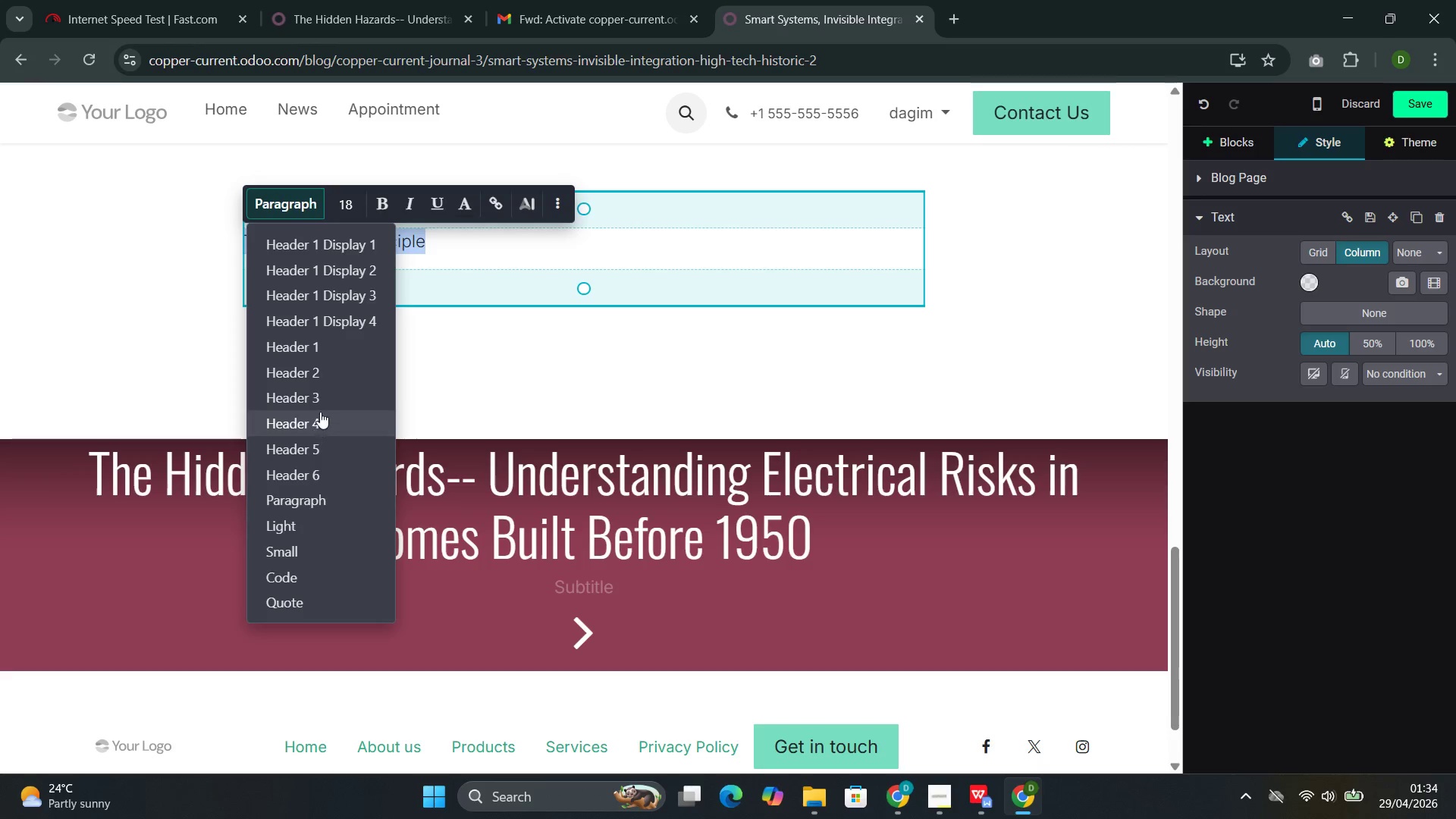 
left_click([341, 375])
 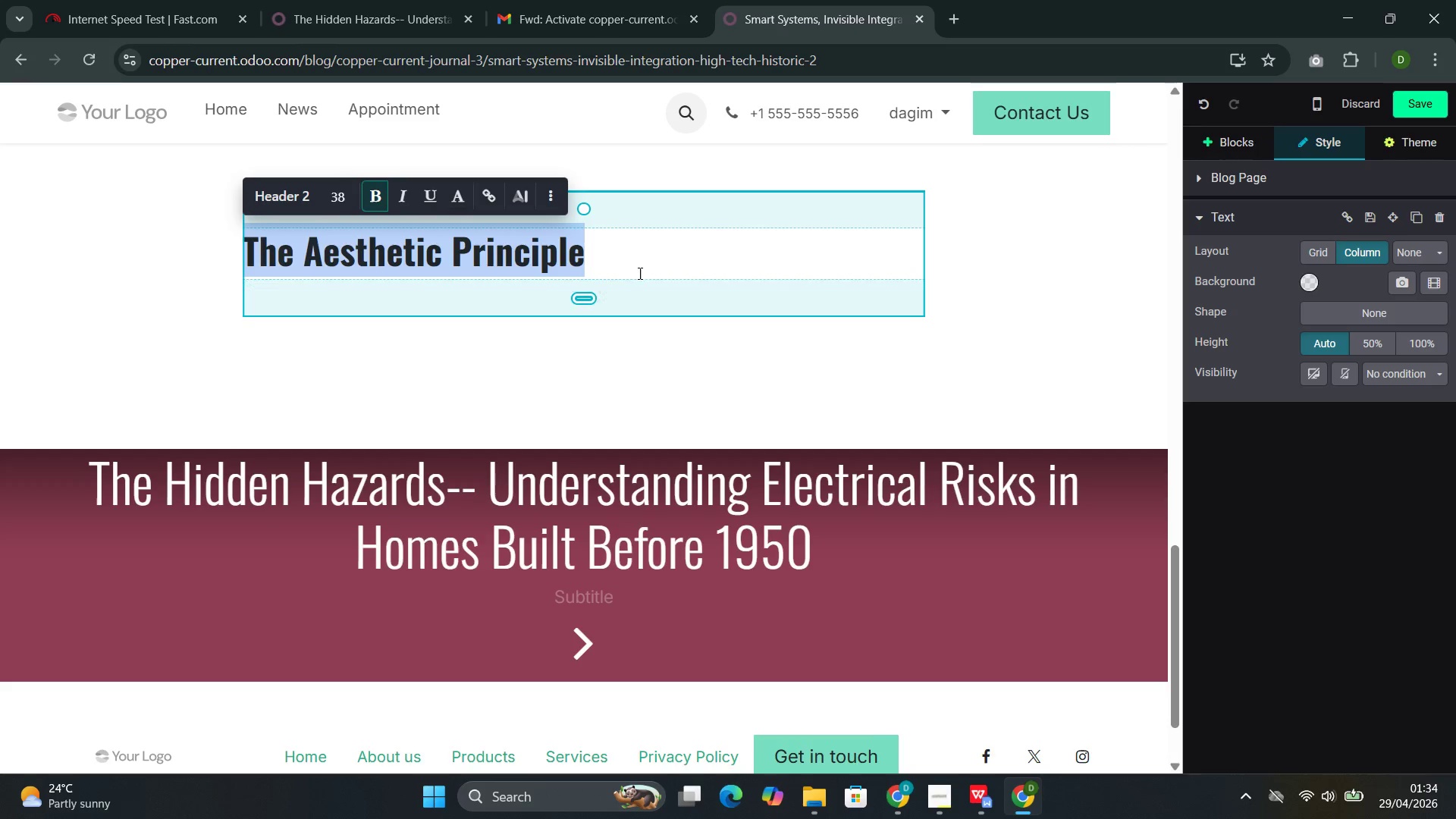 
left_click([639, 272])
 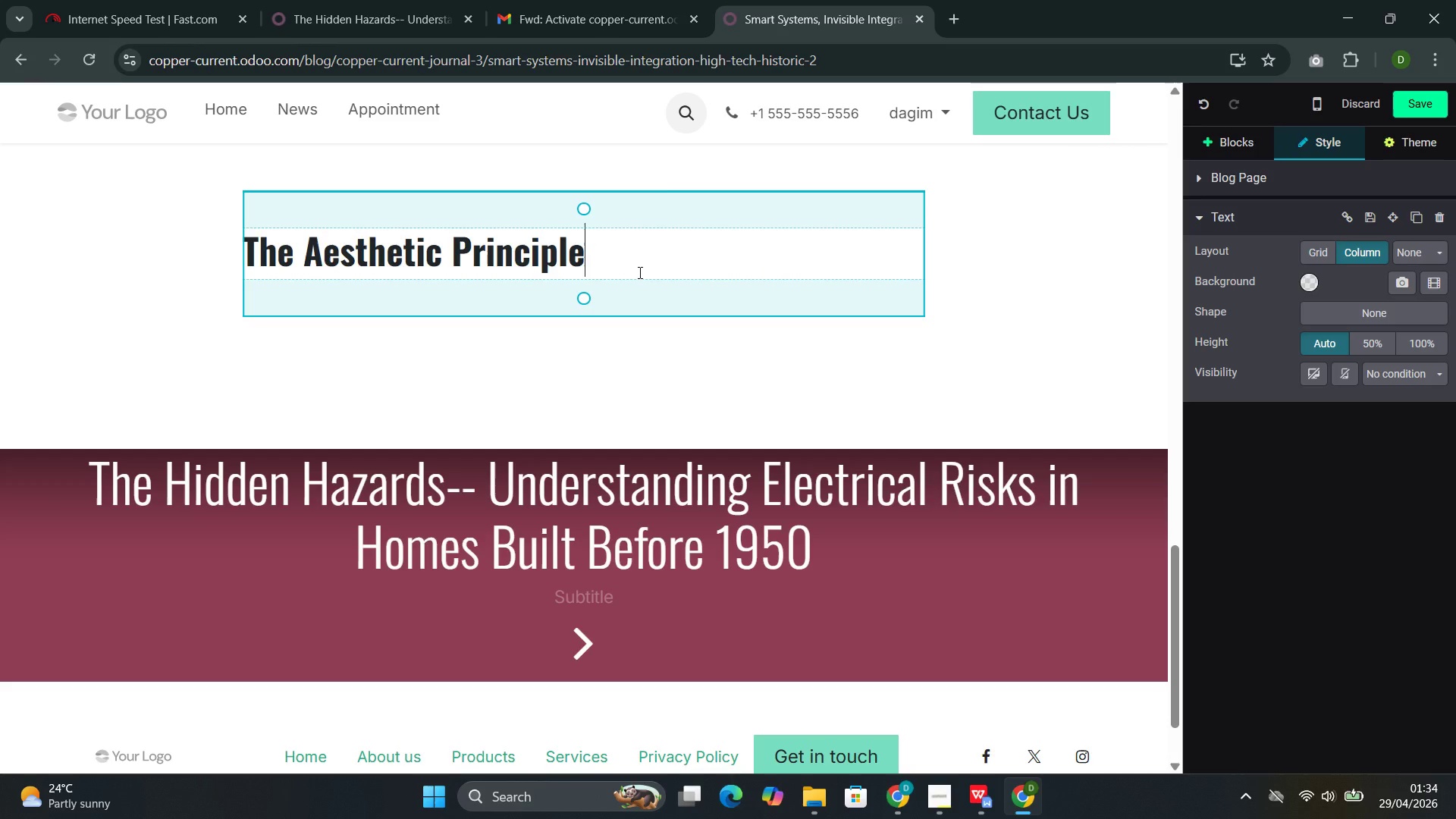 
key(Enter)
 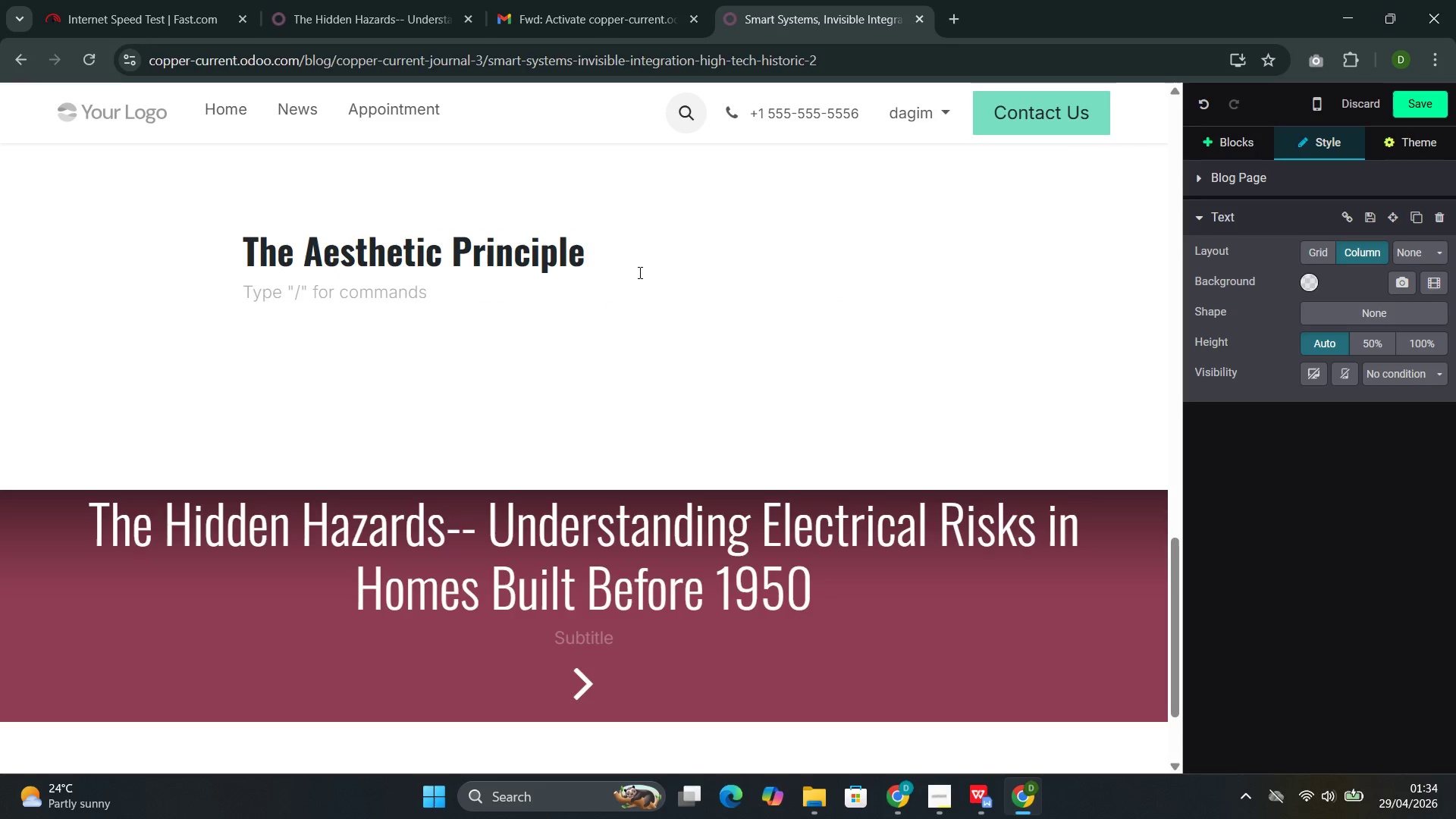 
type(The guiding principle )
 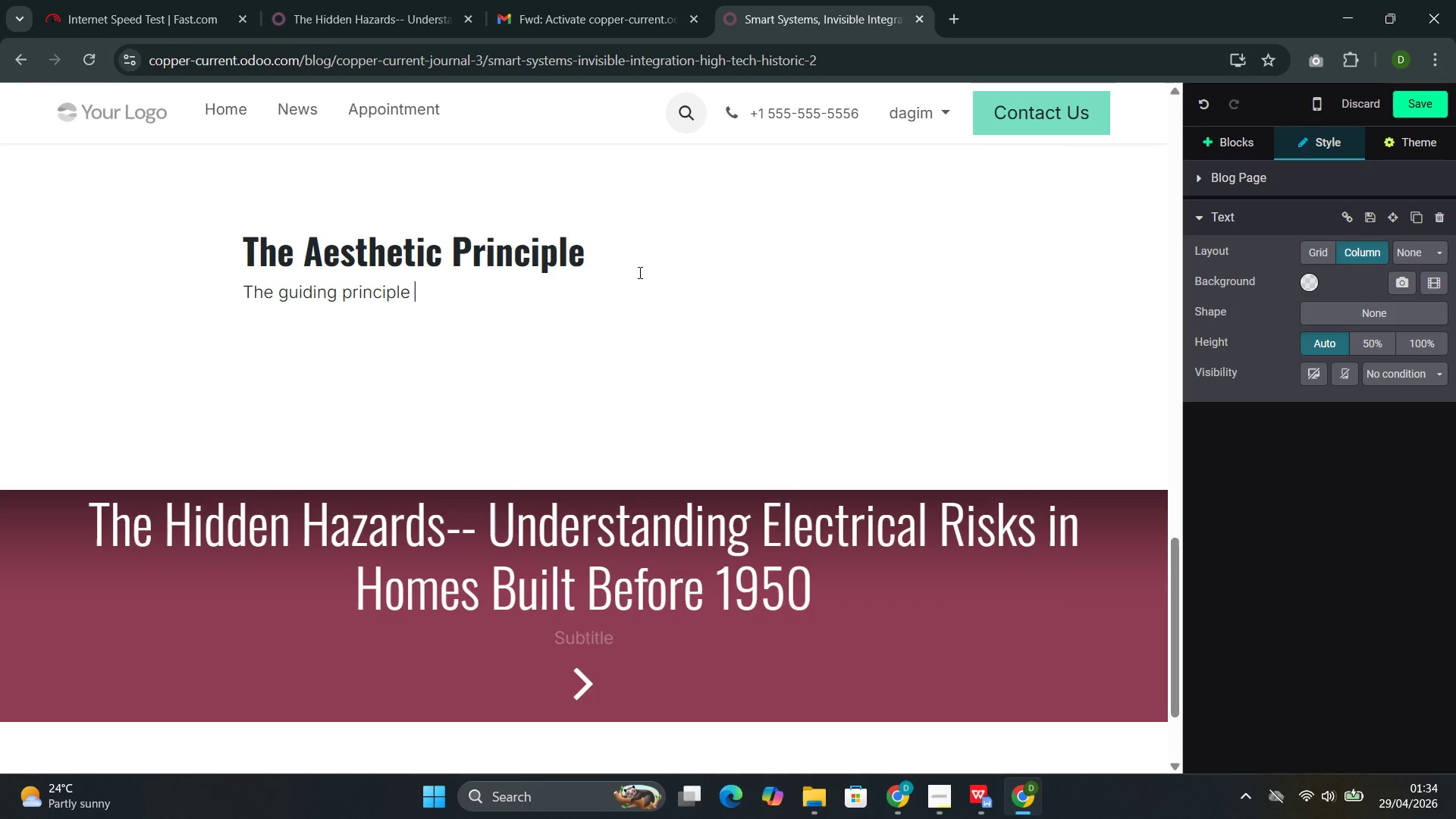 
type(for historic home automation is that technology should n)
key(Backspace)
type(br)
key(Backspace)
type(e functional without e)
key(Backspace)
type(being noticeable )
key(Backspace)
type(. A guest should be able to walk throuf)
key(Backspace)
type(gh)
 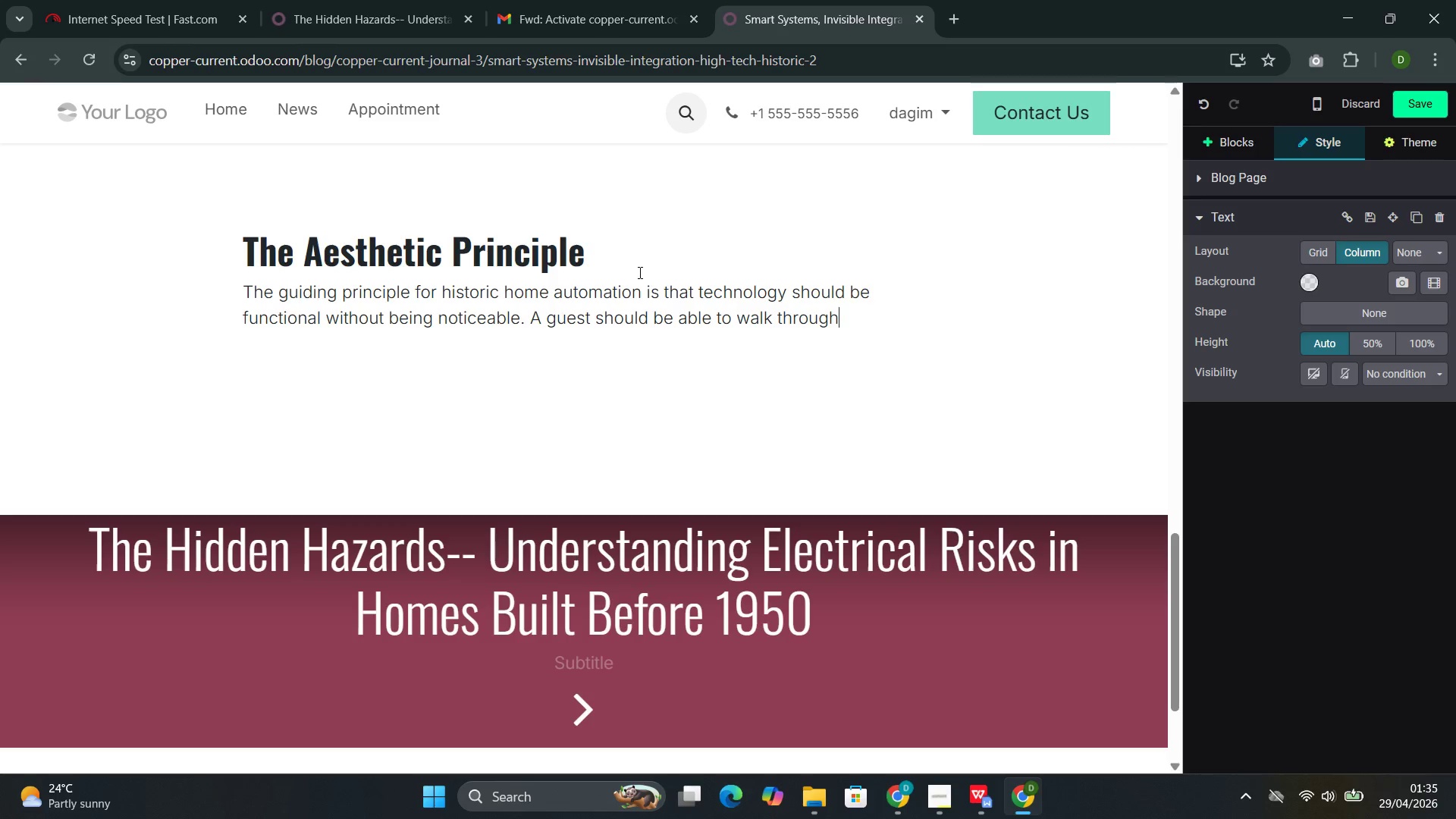 
type( a fully automated history)
 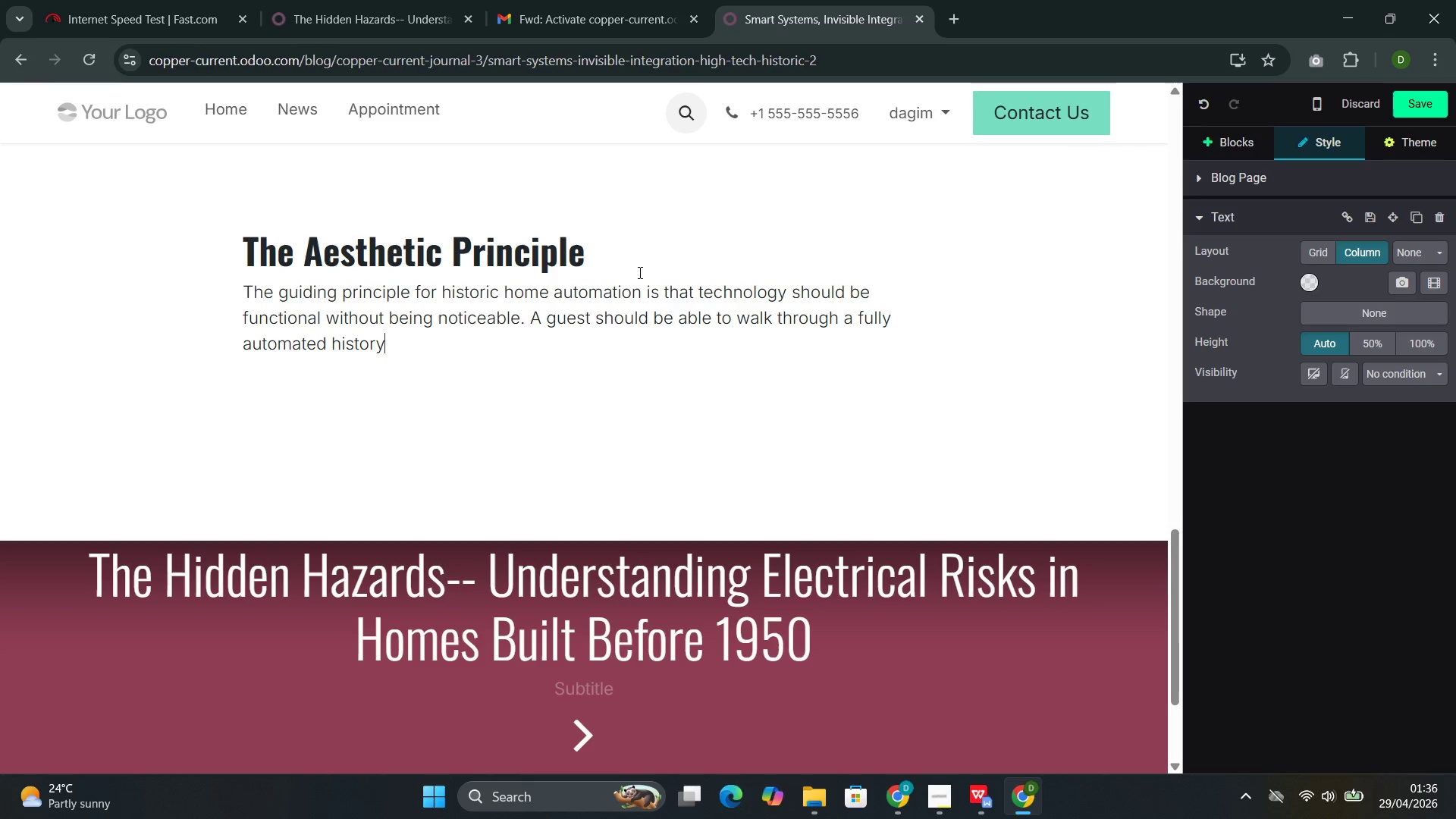 
key(Backspace)
type(ic home and notice nothing unus)
 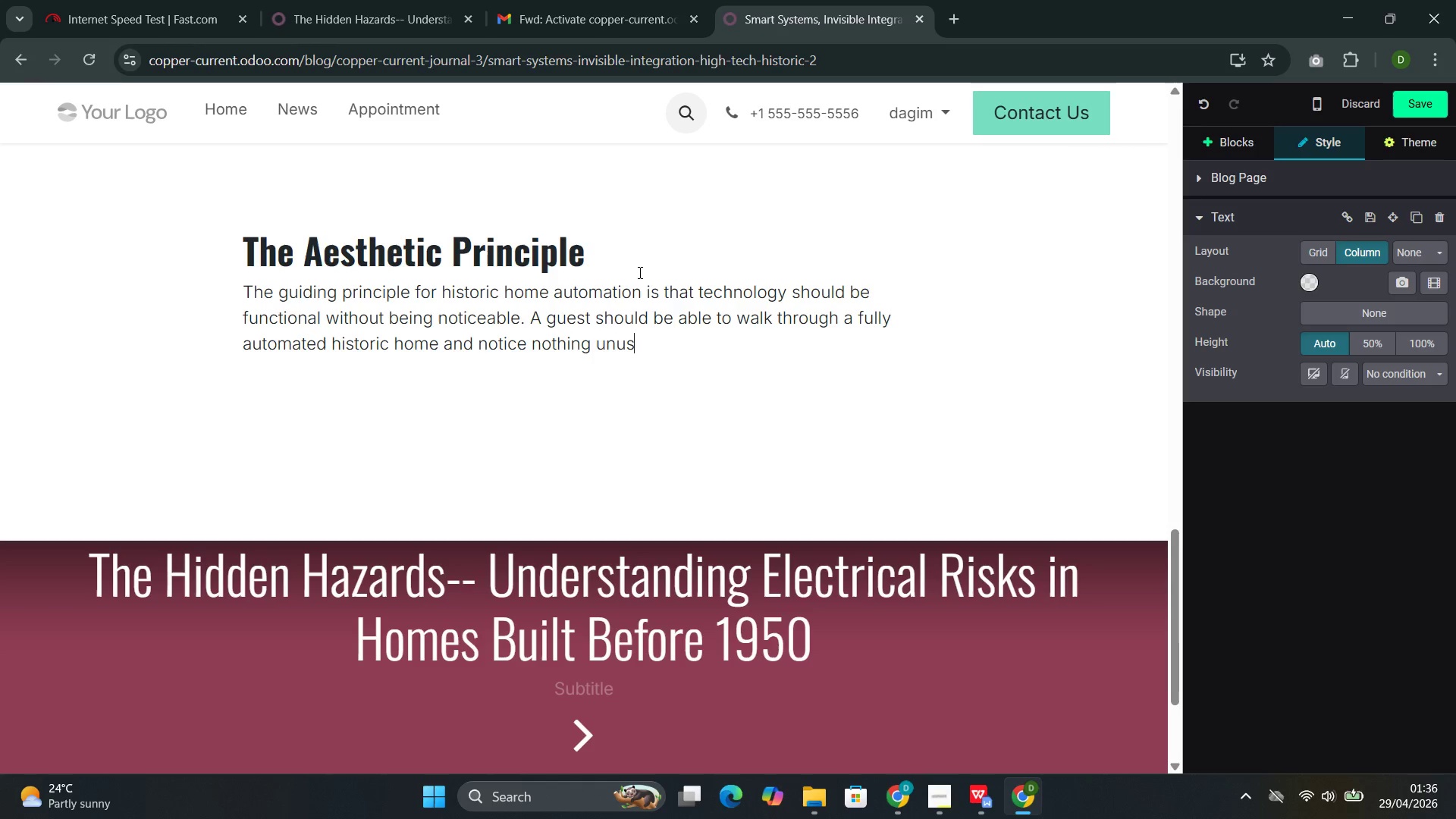 
type(i)
key(Backspace)
type(ual--just beatiful rooms with )
 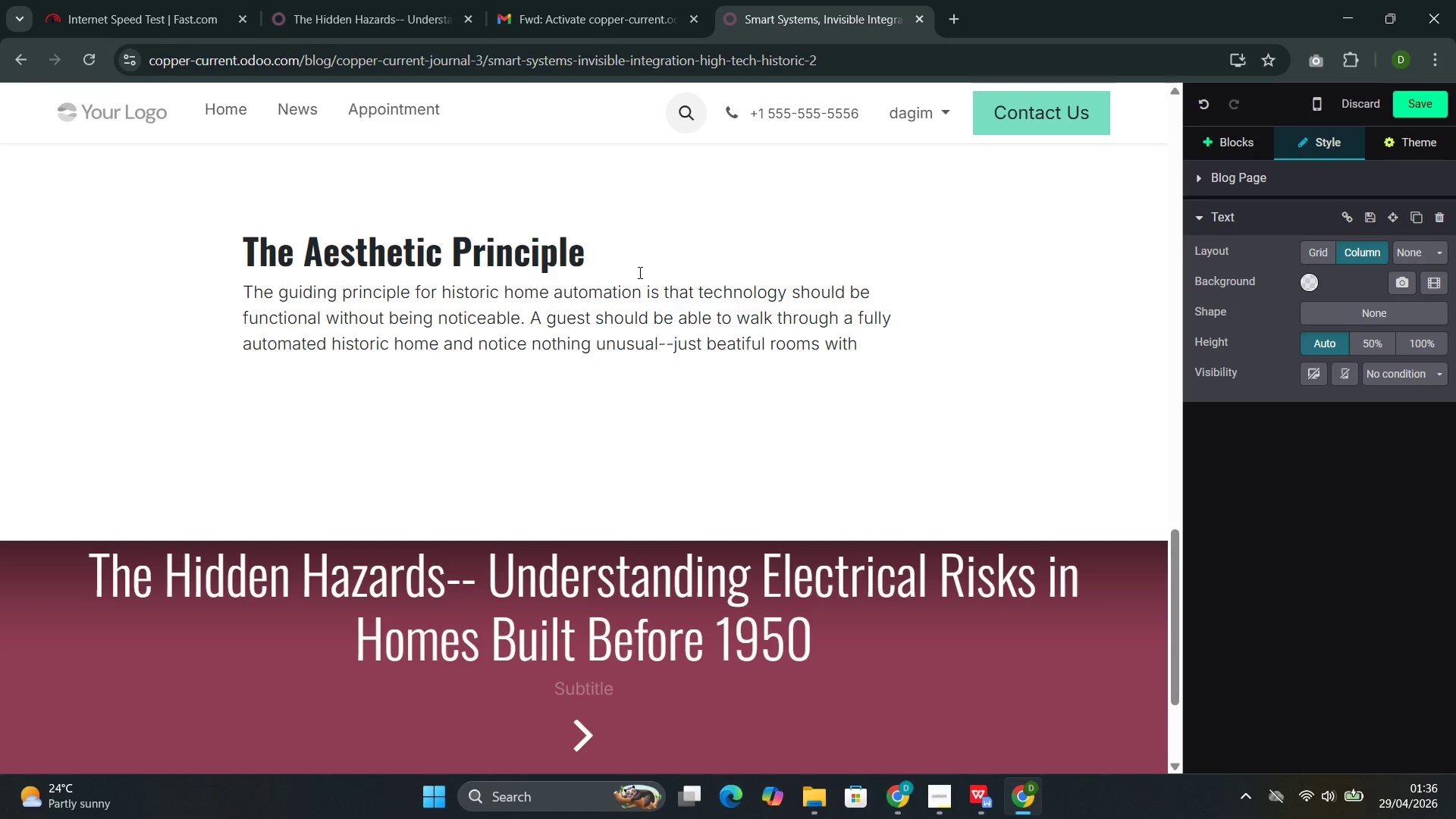 
type(pr)
key(Backspace)
type(eriod )
key(Backspace)
type(-approprite)
 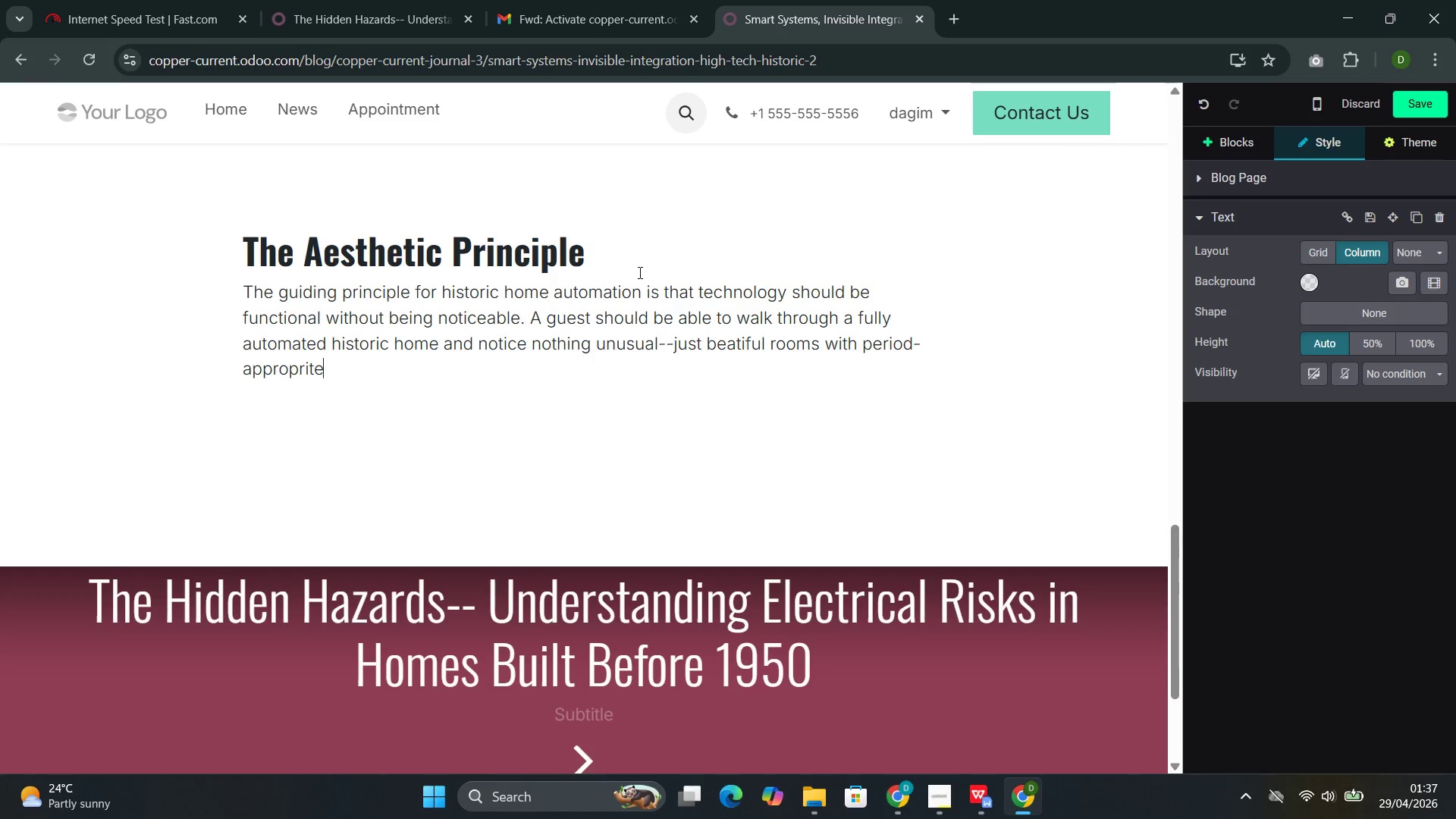 
key(ArrowLeft)
 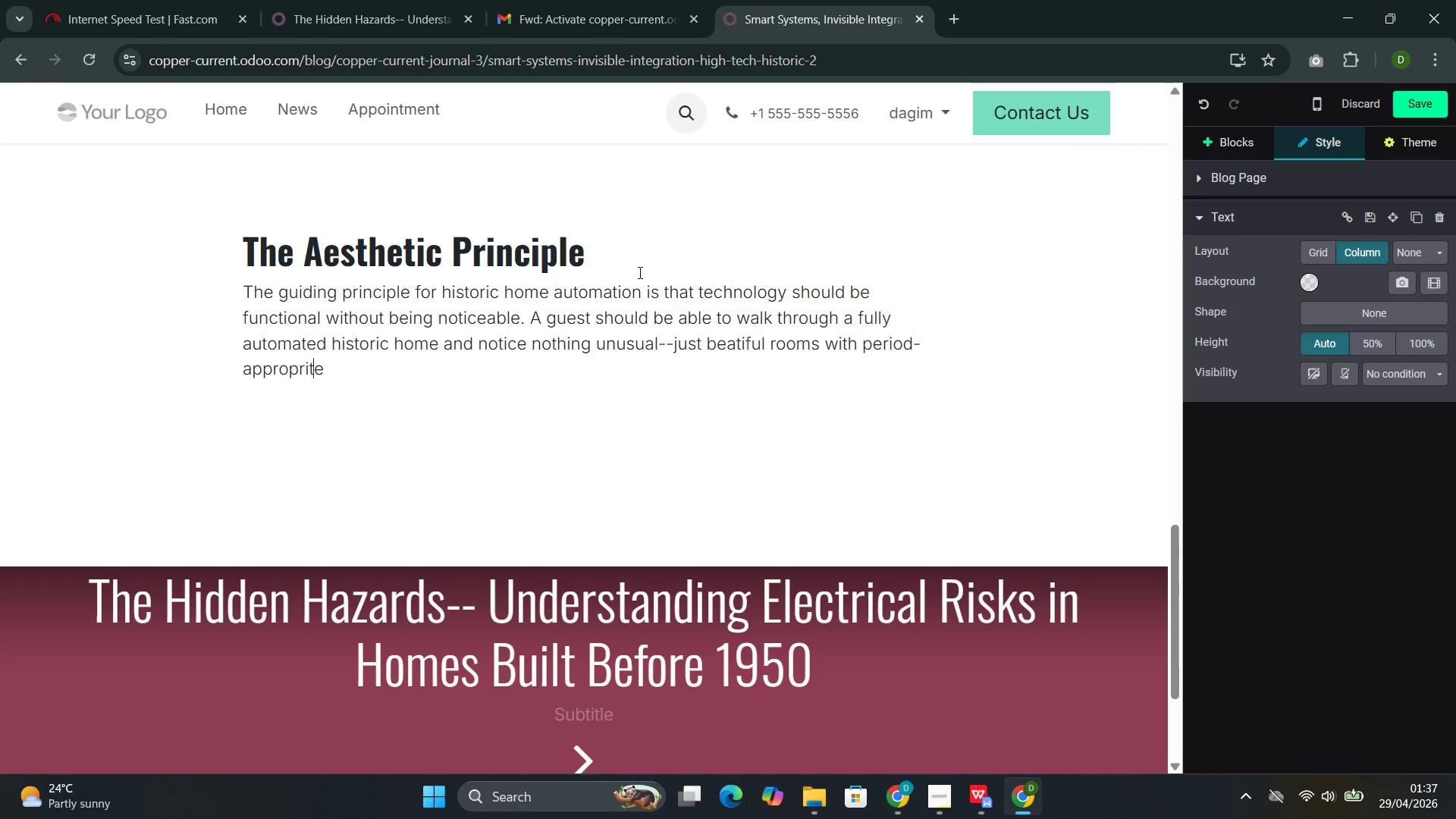 
key(ArrowLeft)
 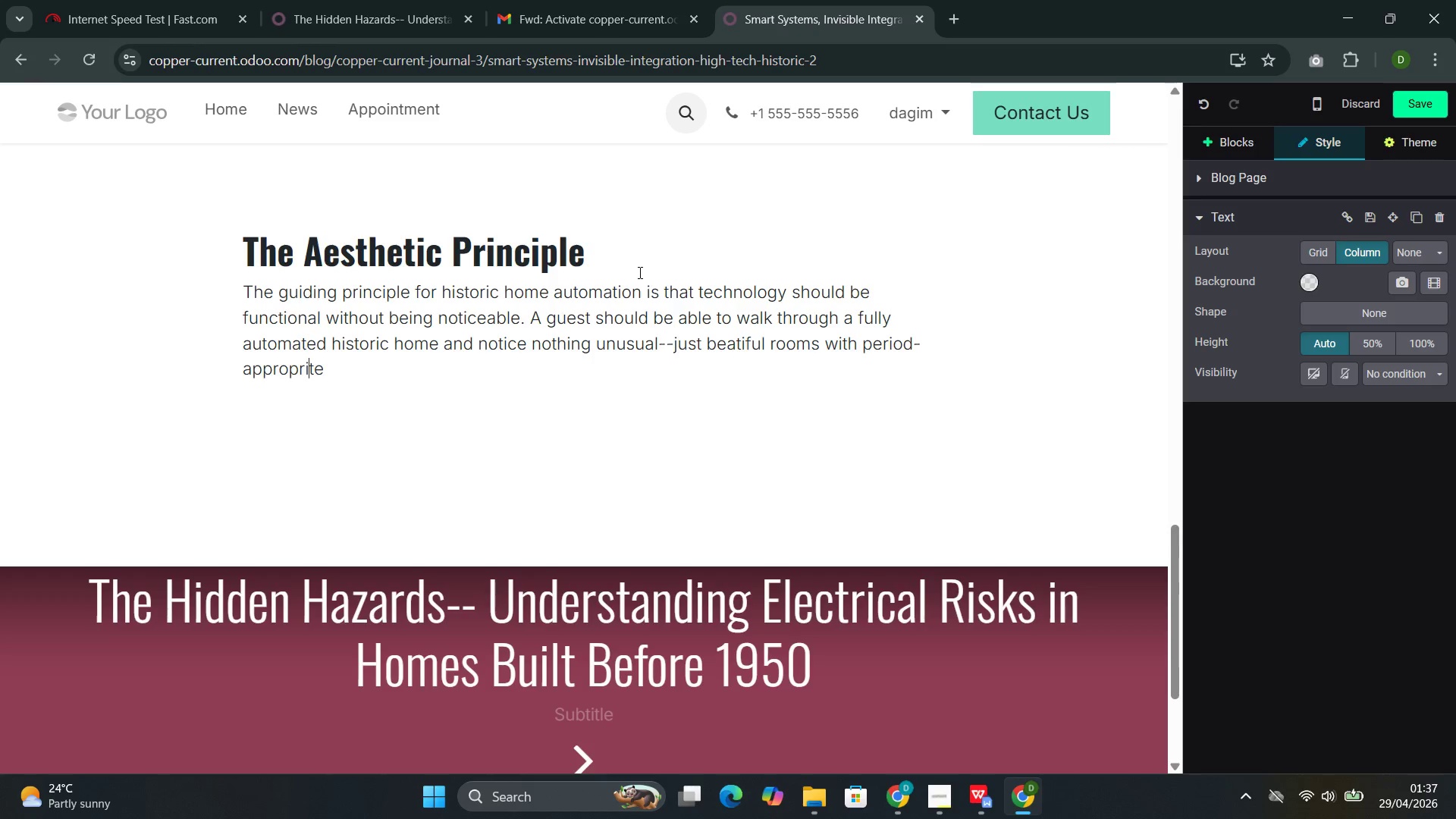 
key(A)
 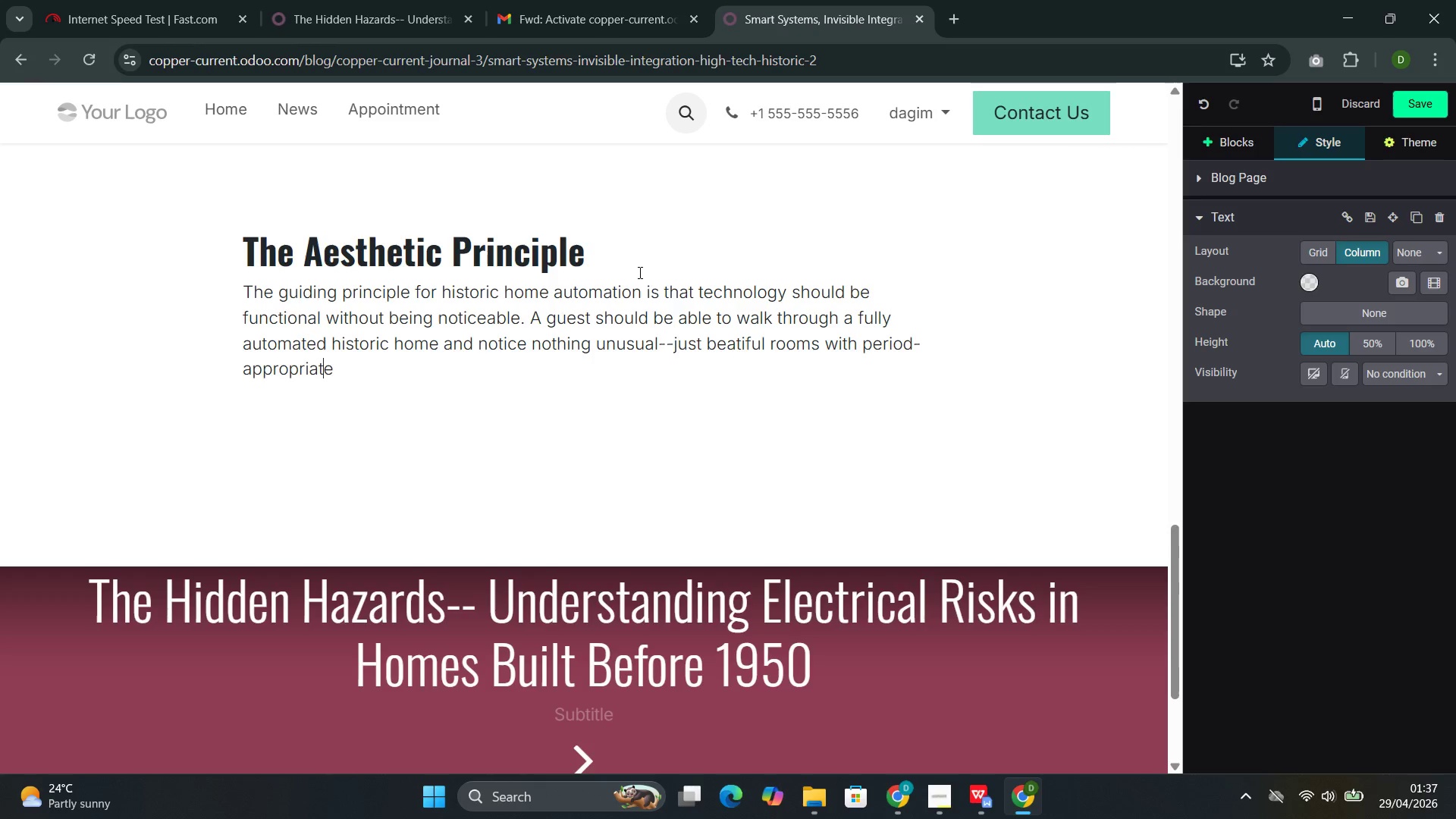 
key(ArrowRight)
 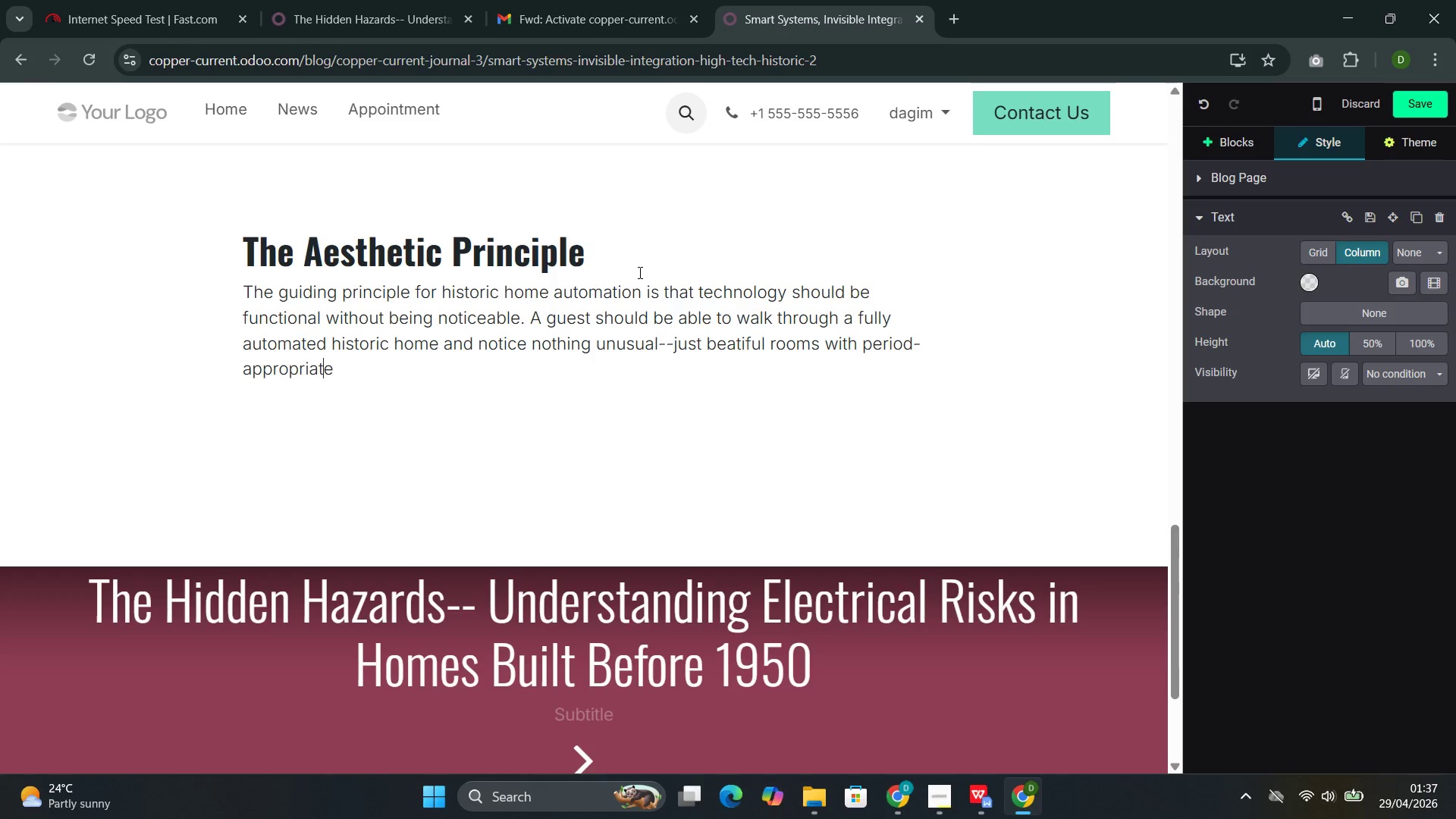 
key(ArrowRight)
 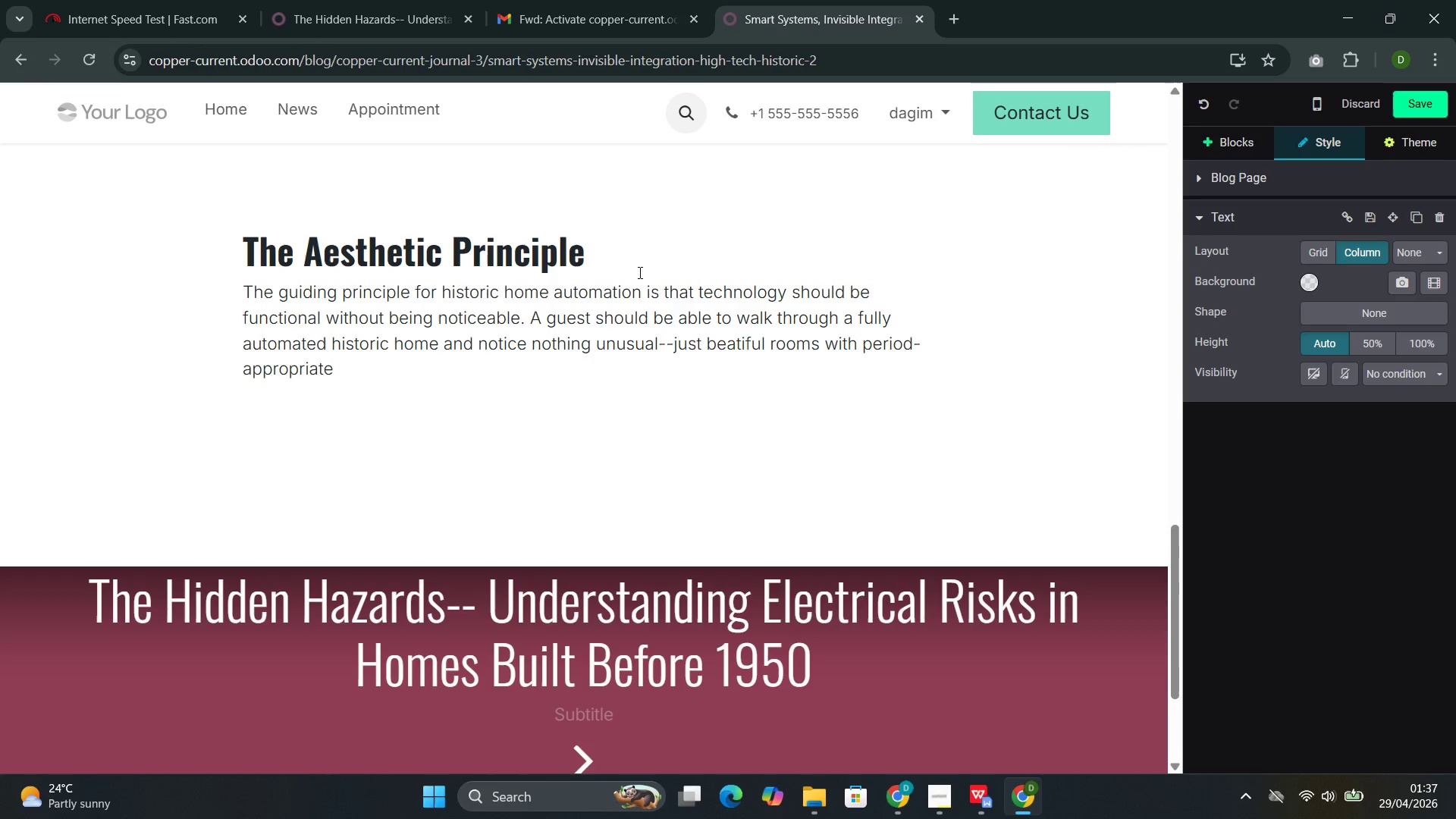 
type( details. The smart features should enhance the living experience without declarind)
key(Backspace)
type(g )
 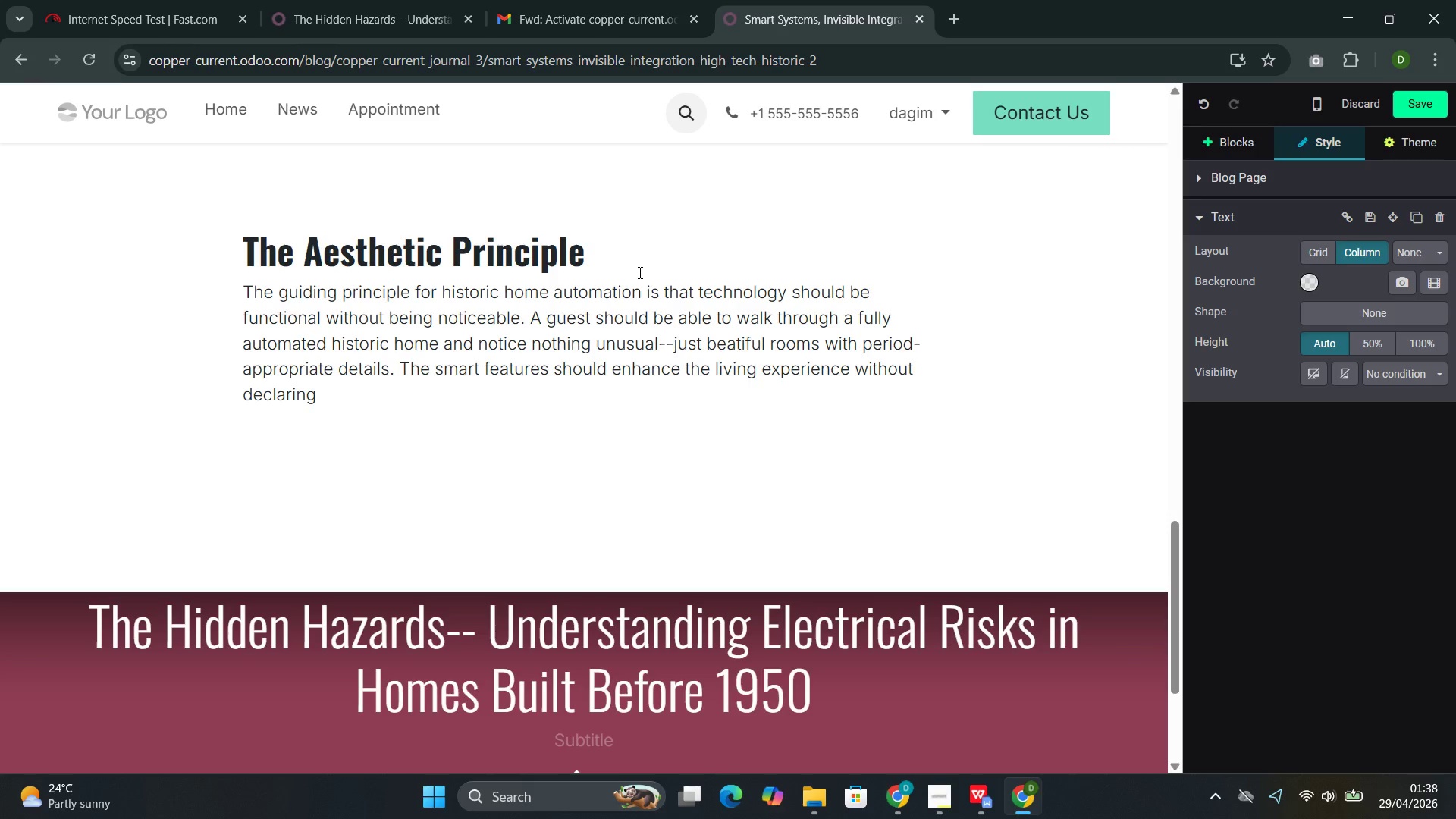 
wait(18.67)
 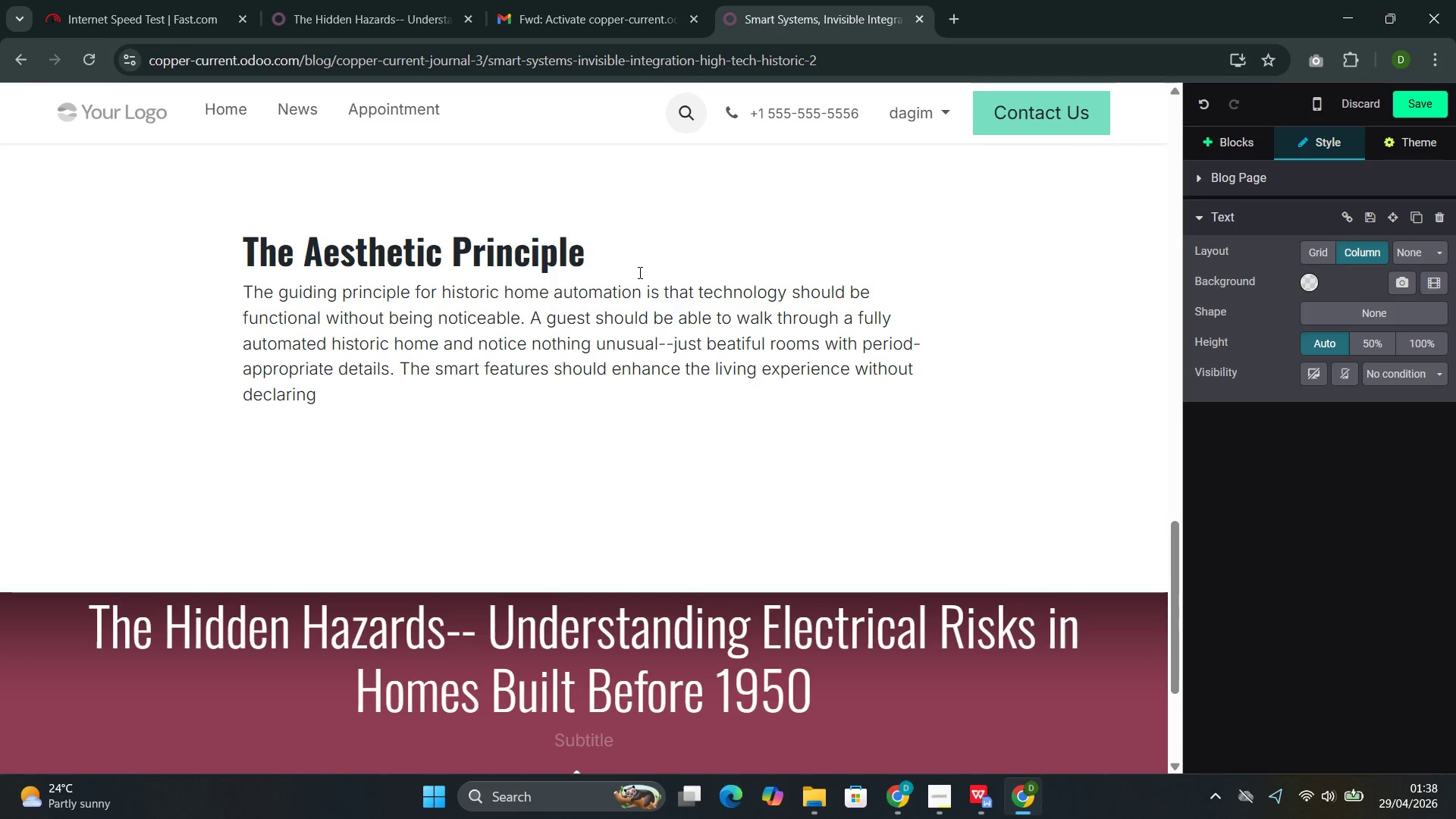 
type(their presence.\)
key(Backspace)
 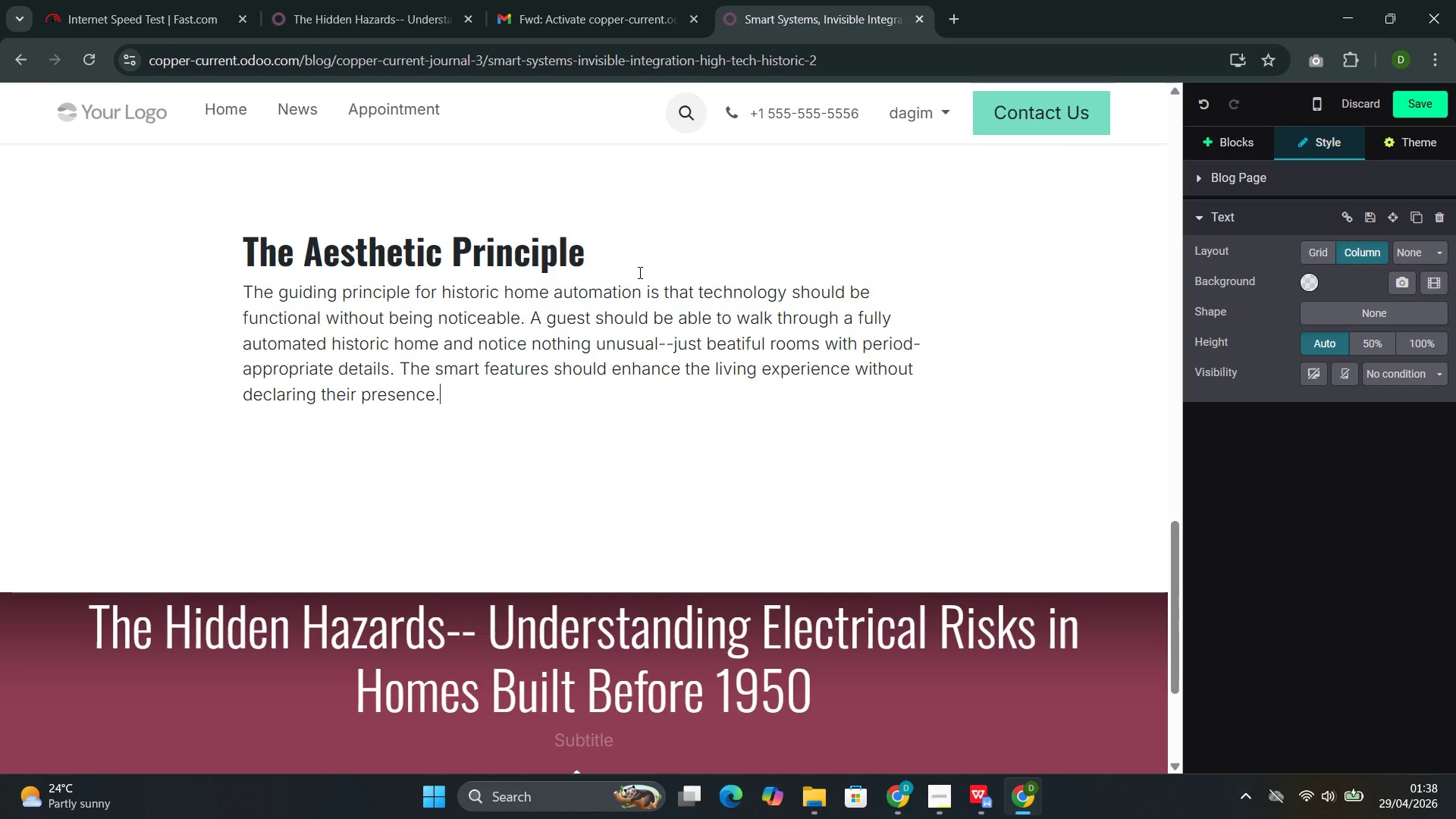 
key(Enter)
 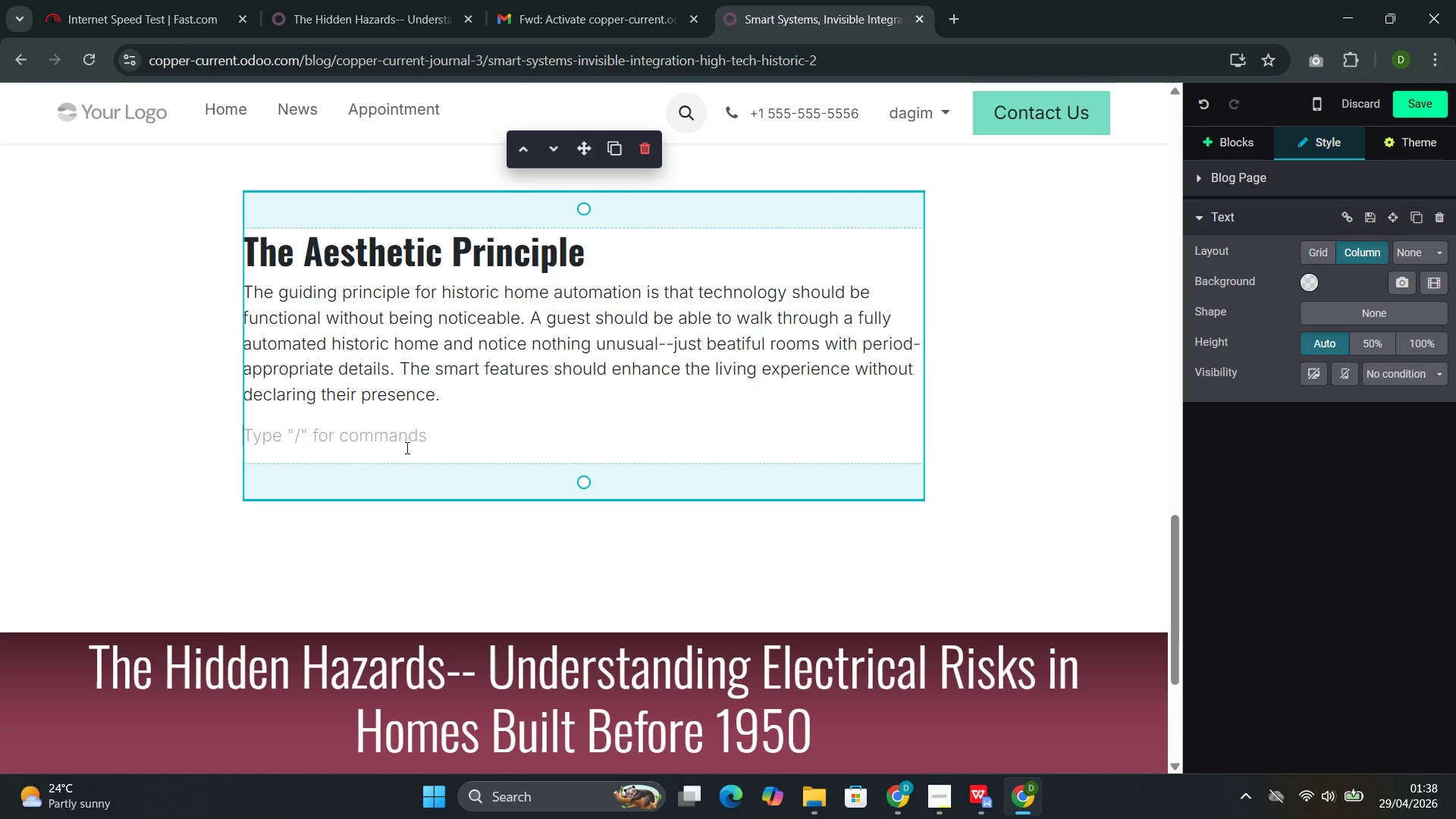 
type(This reqi)
key(Backspace)
type(uires sourcing components that math)
key(Backspace)
type(ch the home;)
key(Backspace)
type('s architech)
key(Backspace)
type(tural c)
key(Backspace)
type(vocabulary or concealing moder component )
key(Backspace)
type(s withinex)
key(Backspace)
key(Backspace)
type( )
key(Backspace)
type( existing architectural elements. Neither approach is inherently superior )
key(Backspace)
type(. The choice depends )
 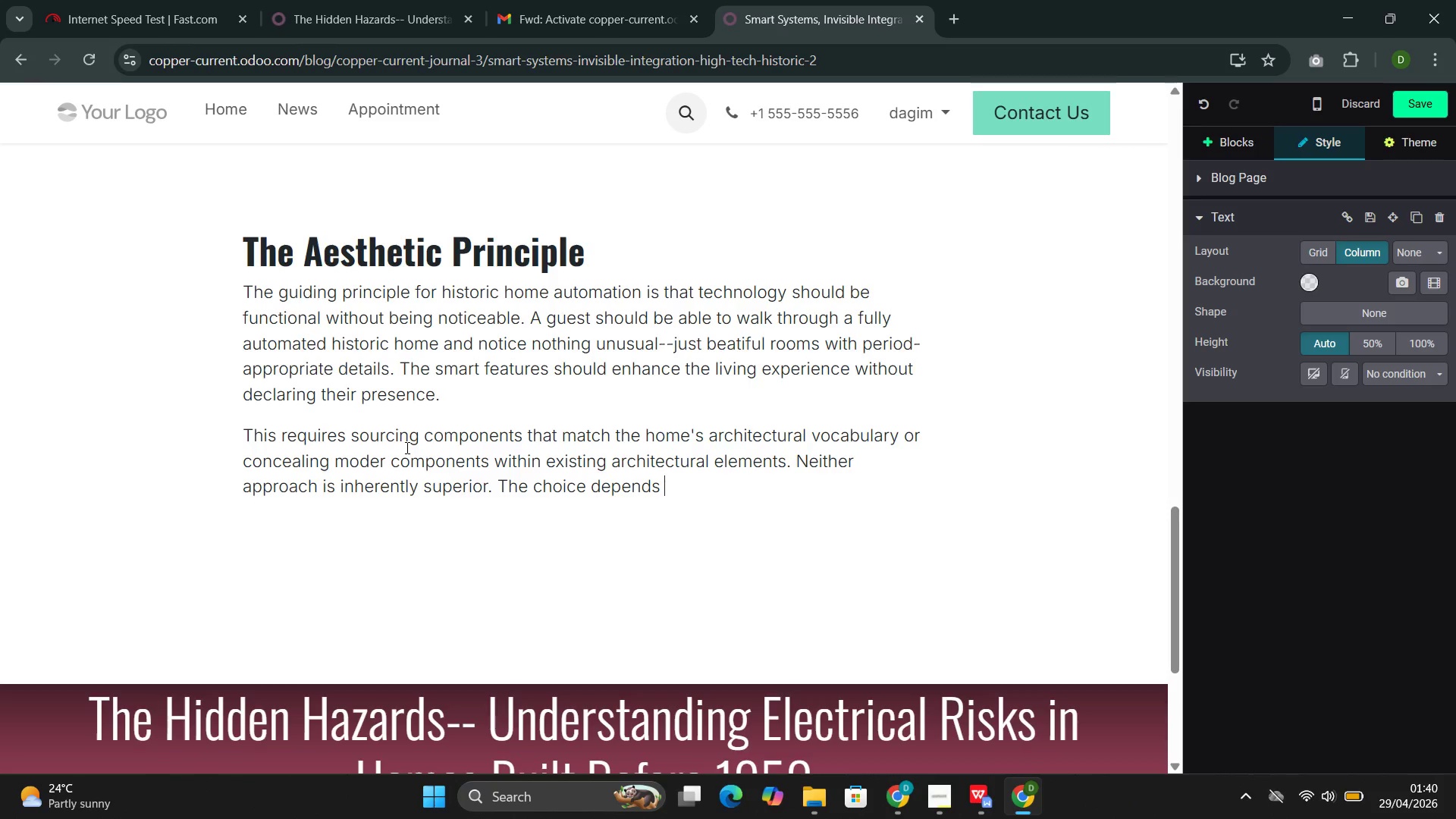 
wait(13.09)
 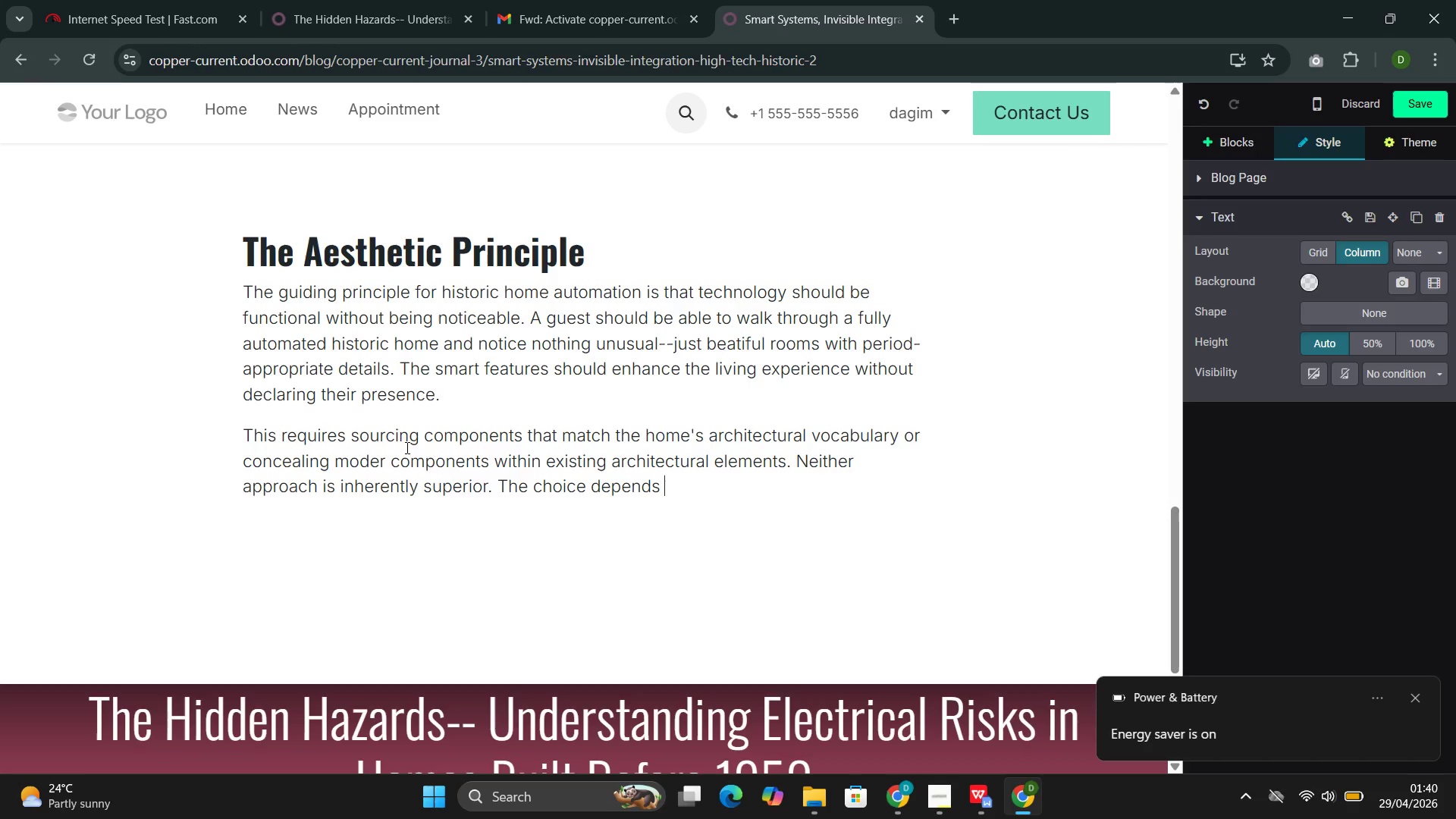 
type(on the specific technology and tne specific architecture.)
 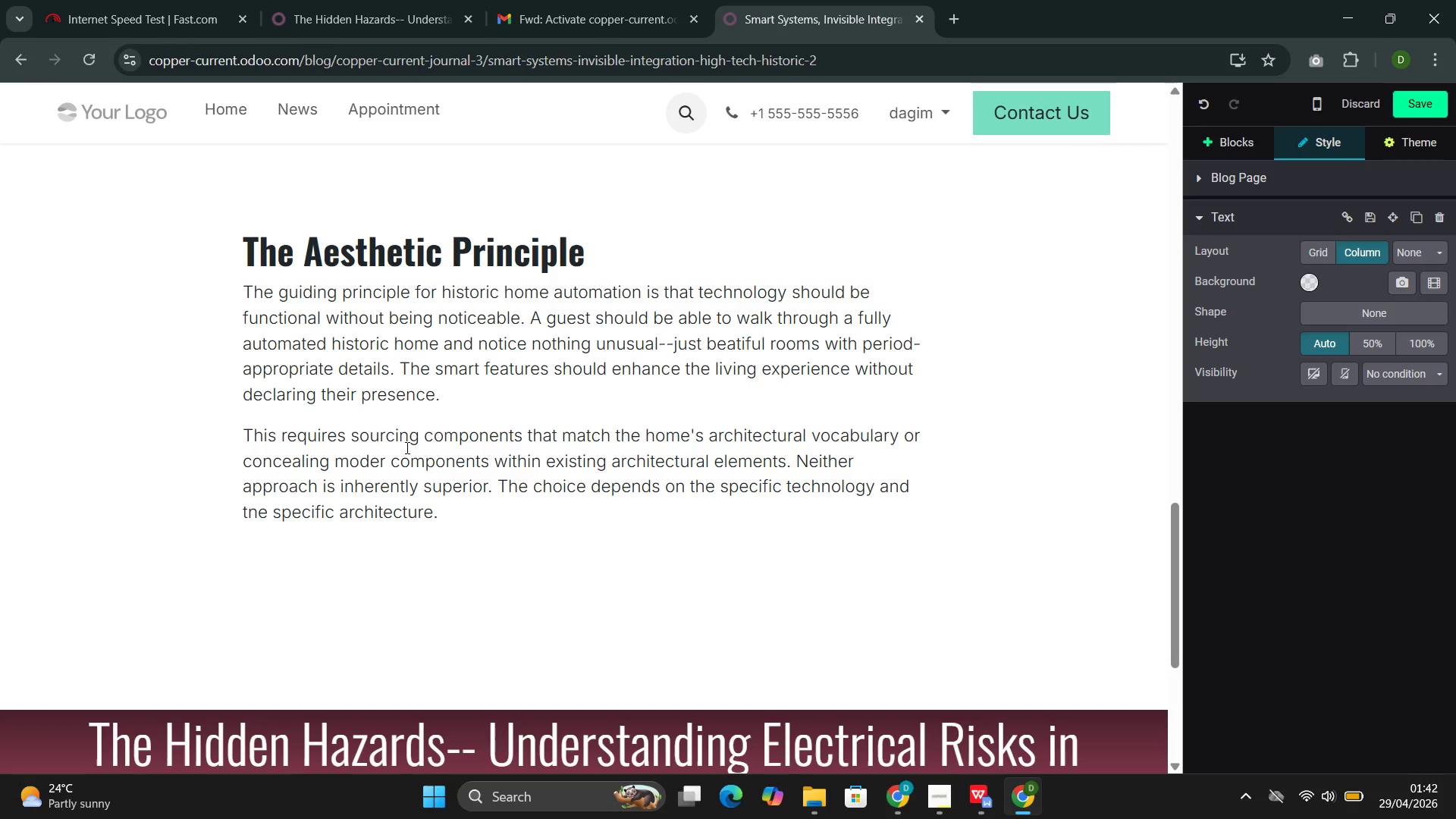 
wait(71.39)
 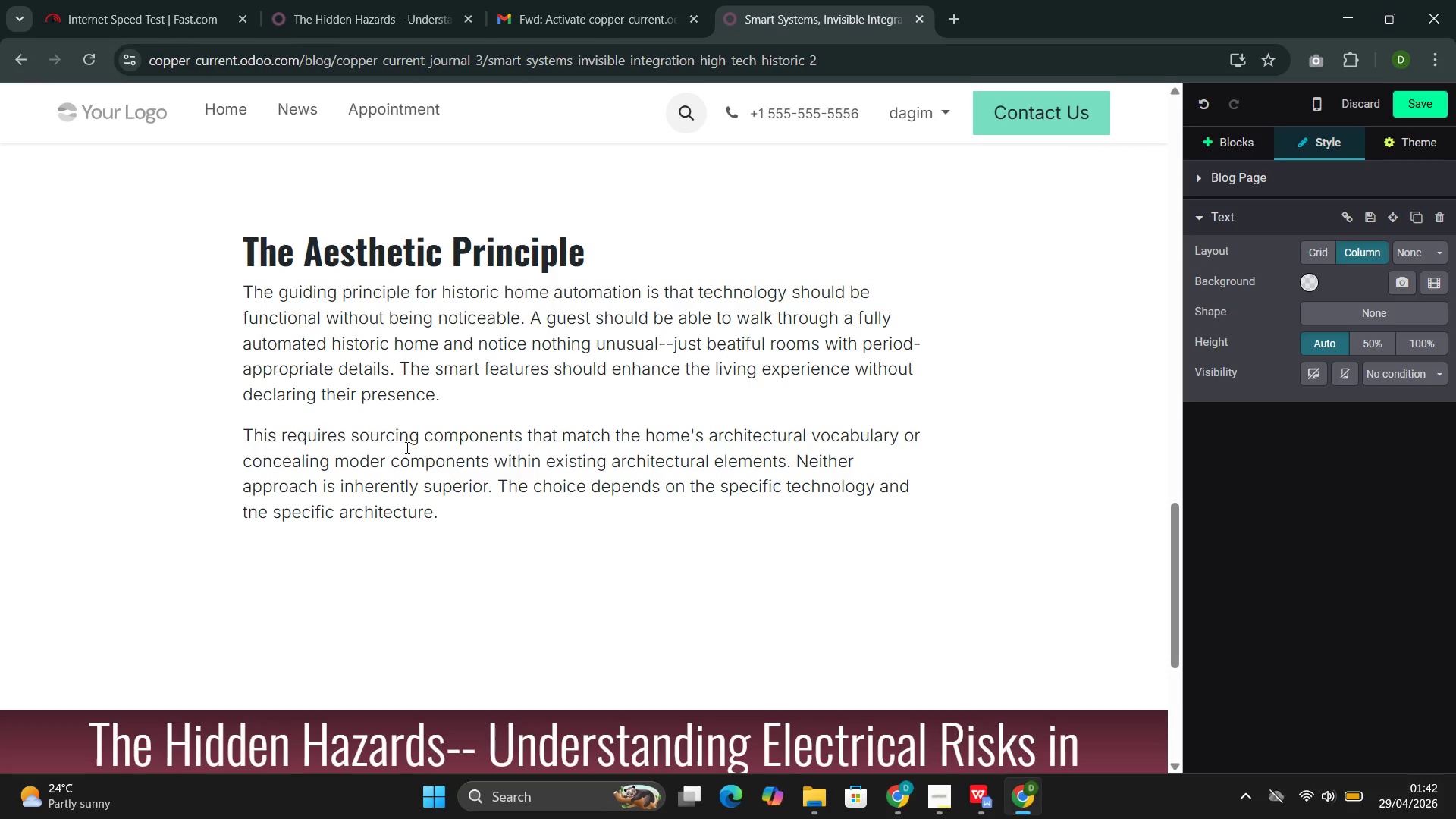 
left_click([689, 372])
 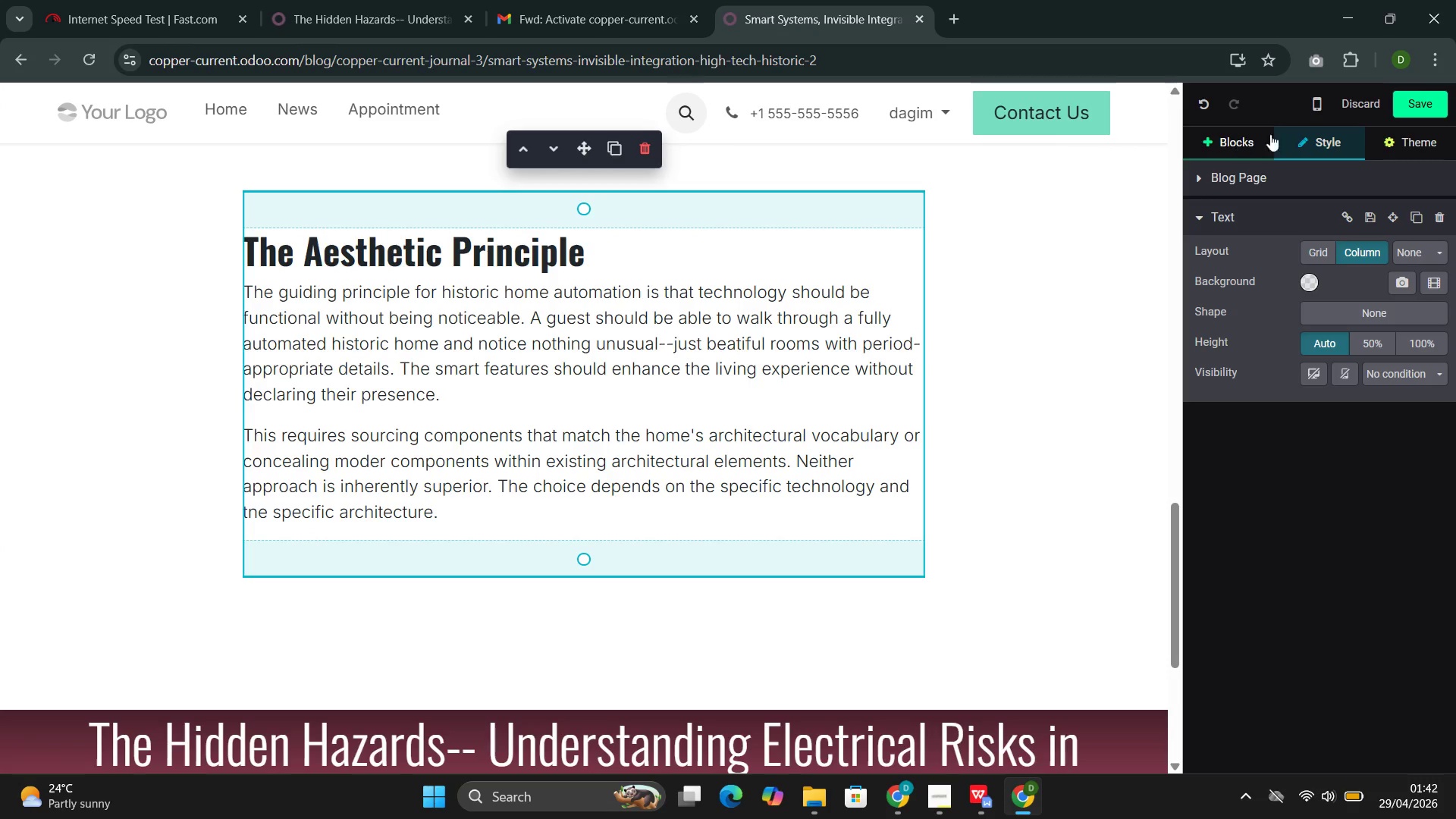 
left_click([1416, 108])
 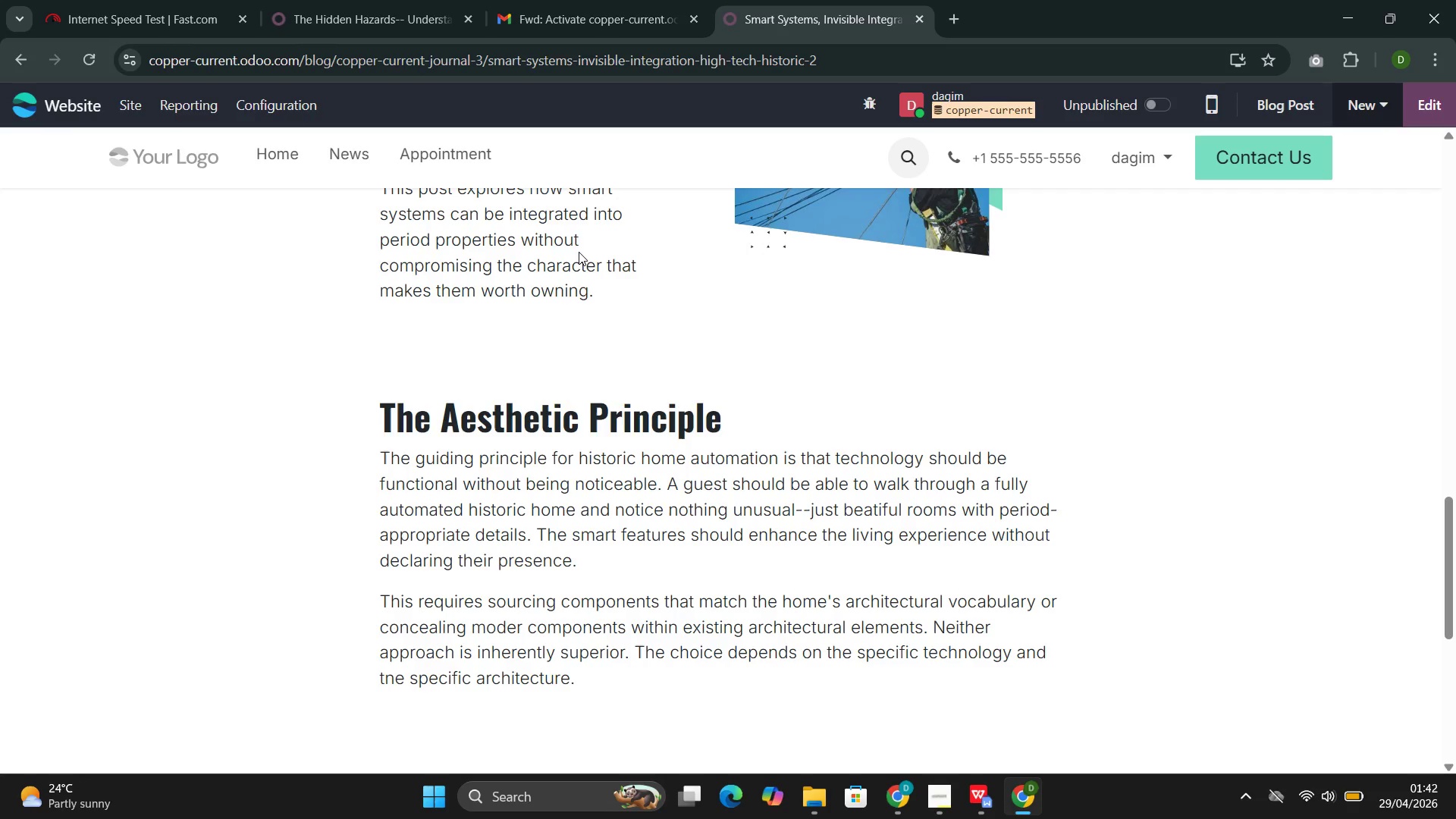 
wait(12.72)
 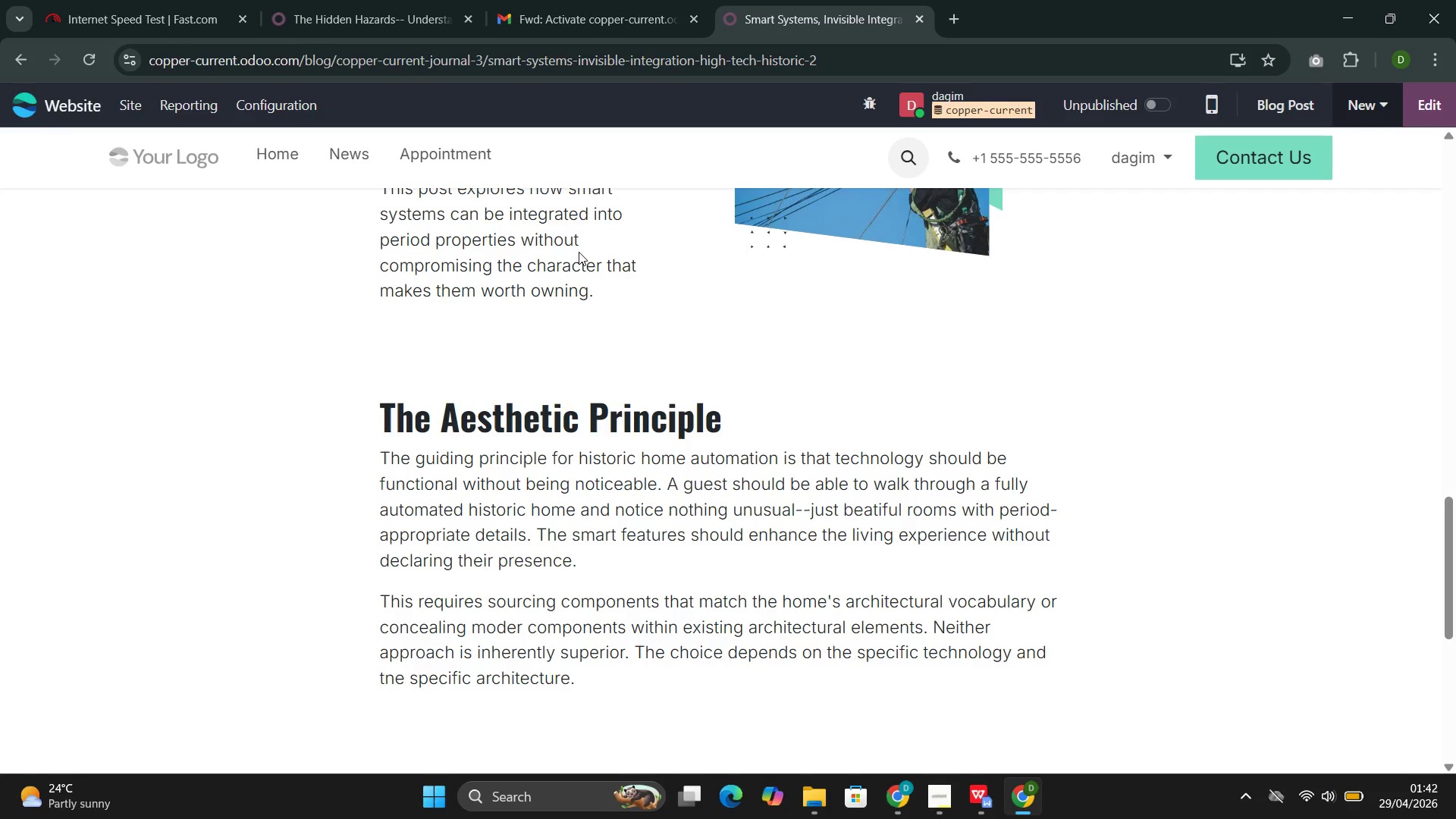 
left_click([1423, 97])
 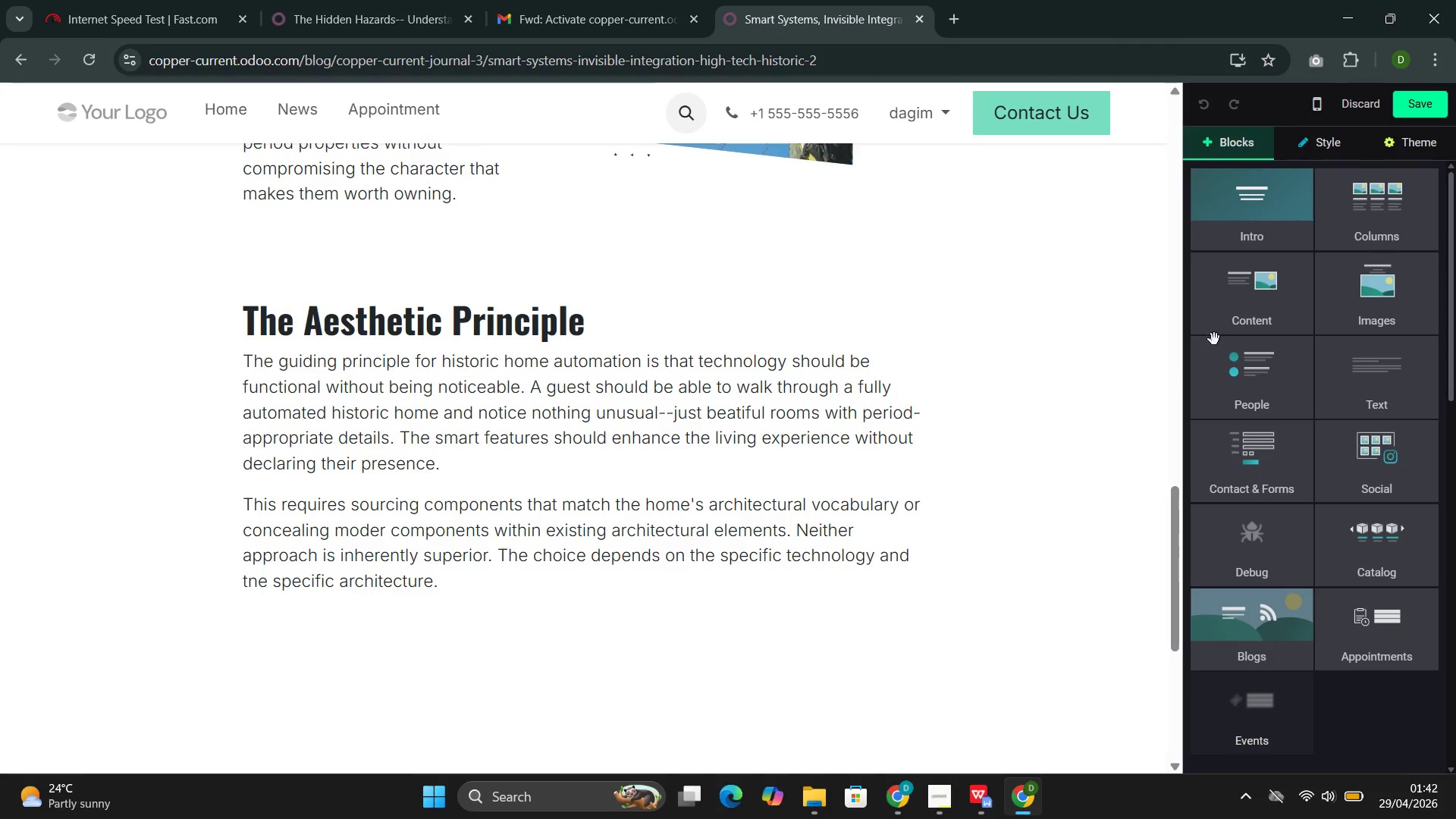 
left_click([1254, 312])
 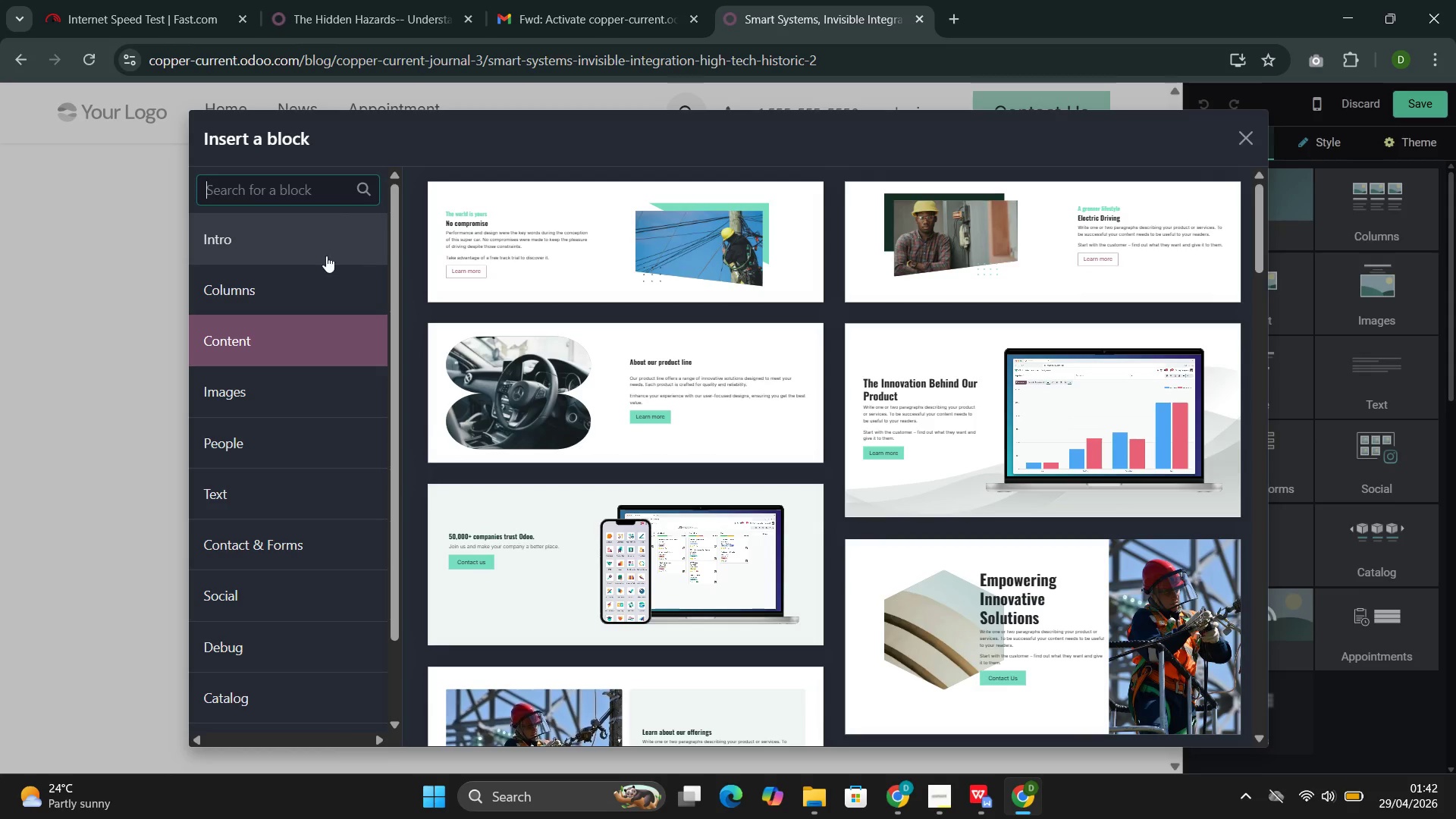 
left_click([325, 249])
 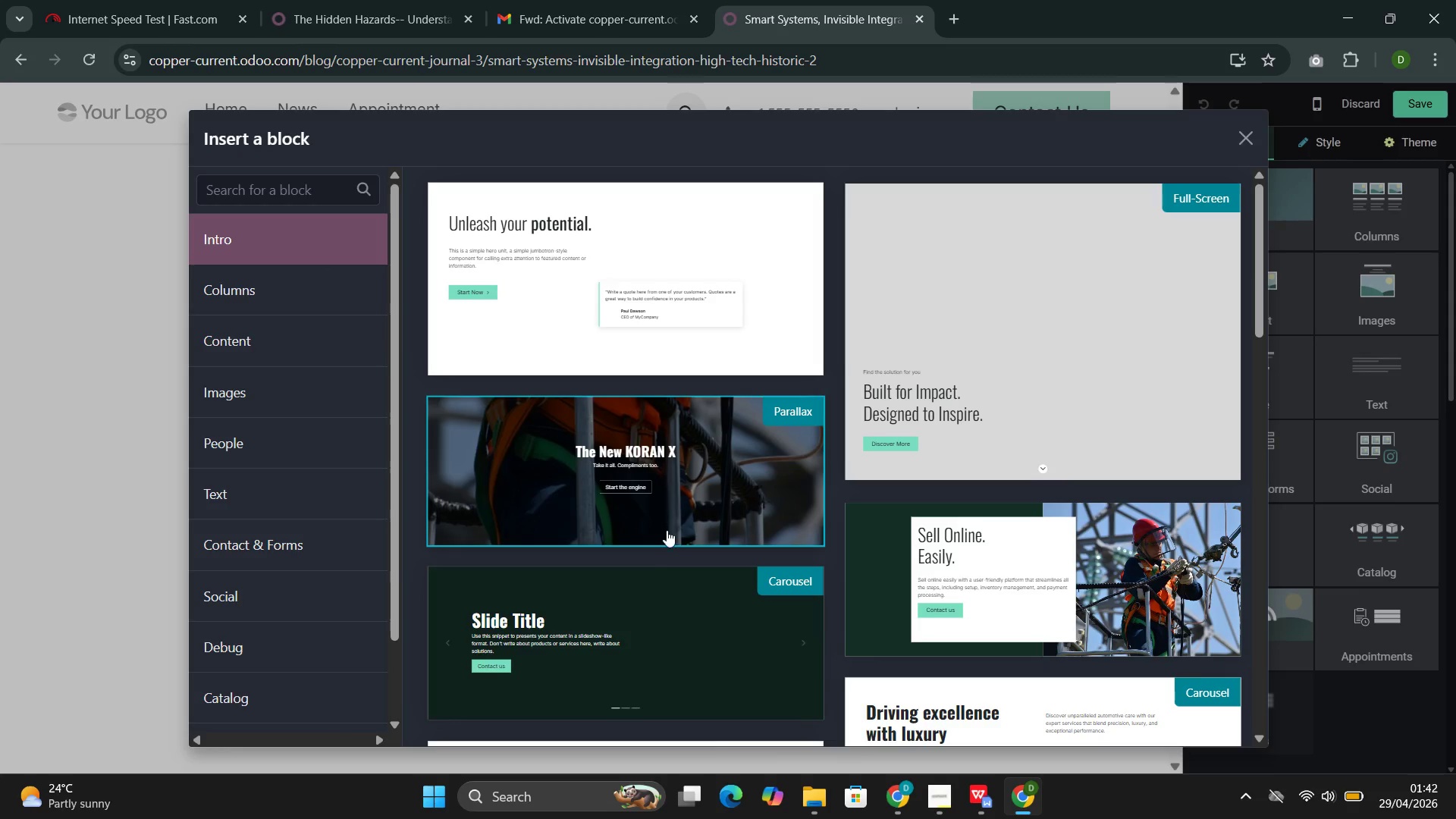 
scroll: coordinate [663, 548], scroll_direction: down, amount: 2.0
 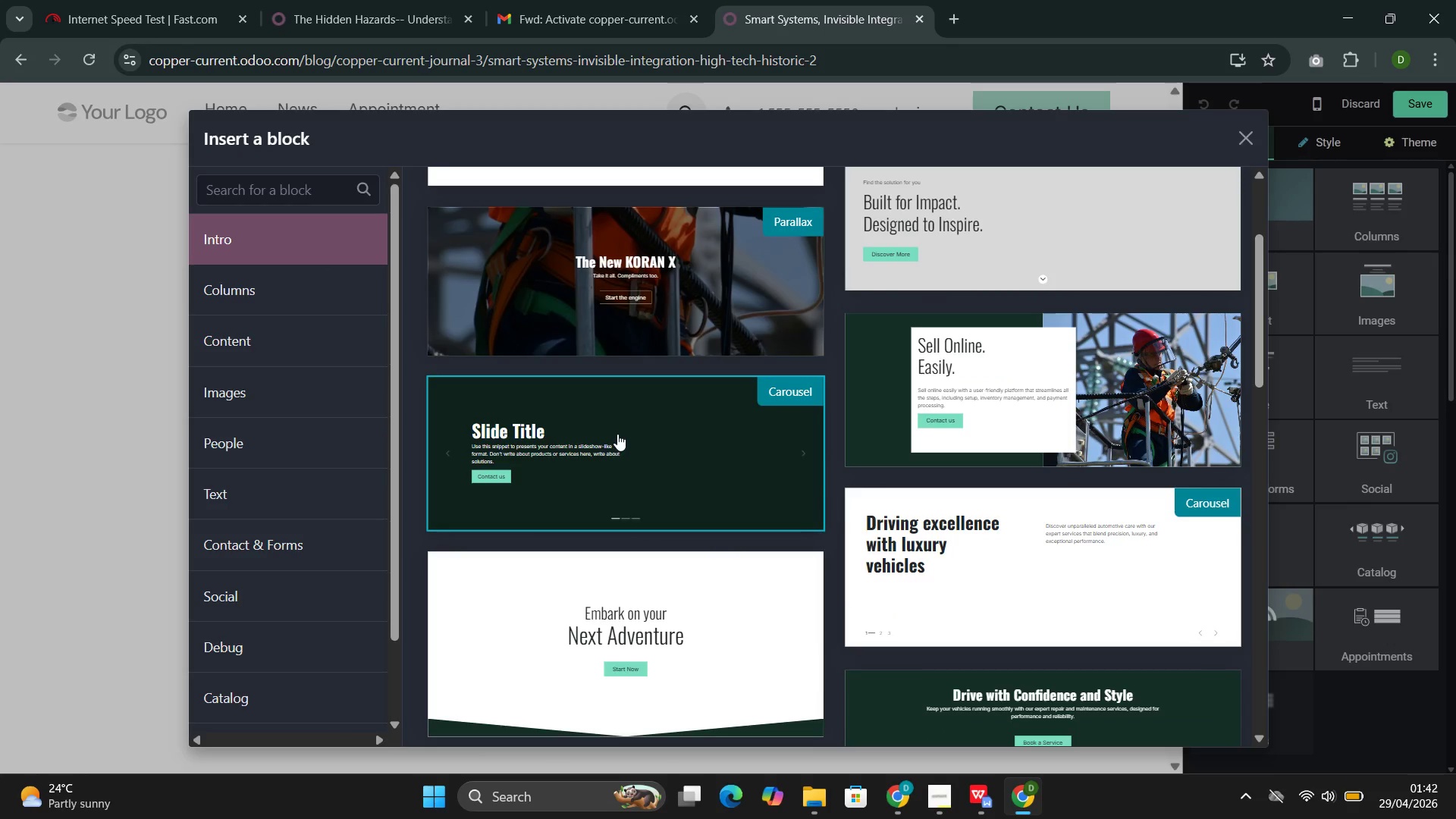 
left_click([617, 434])
 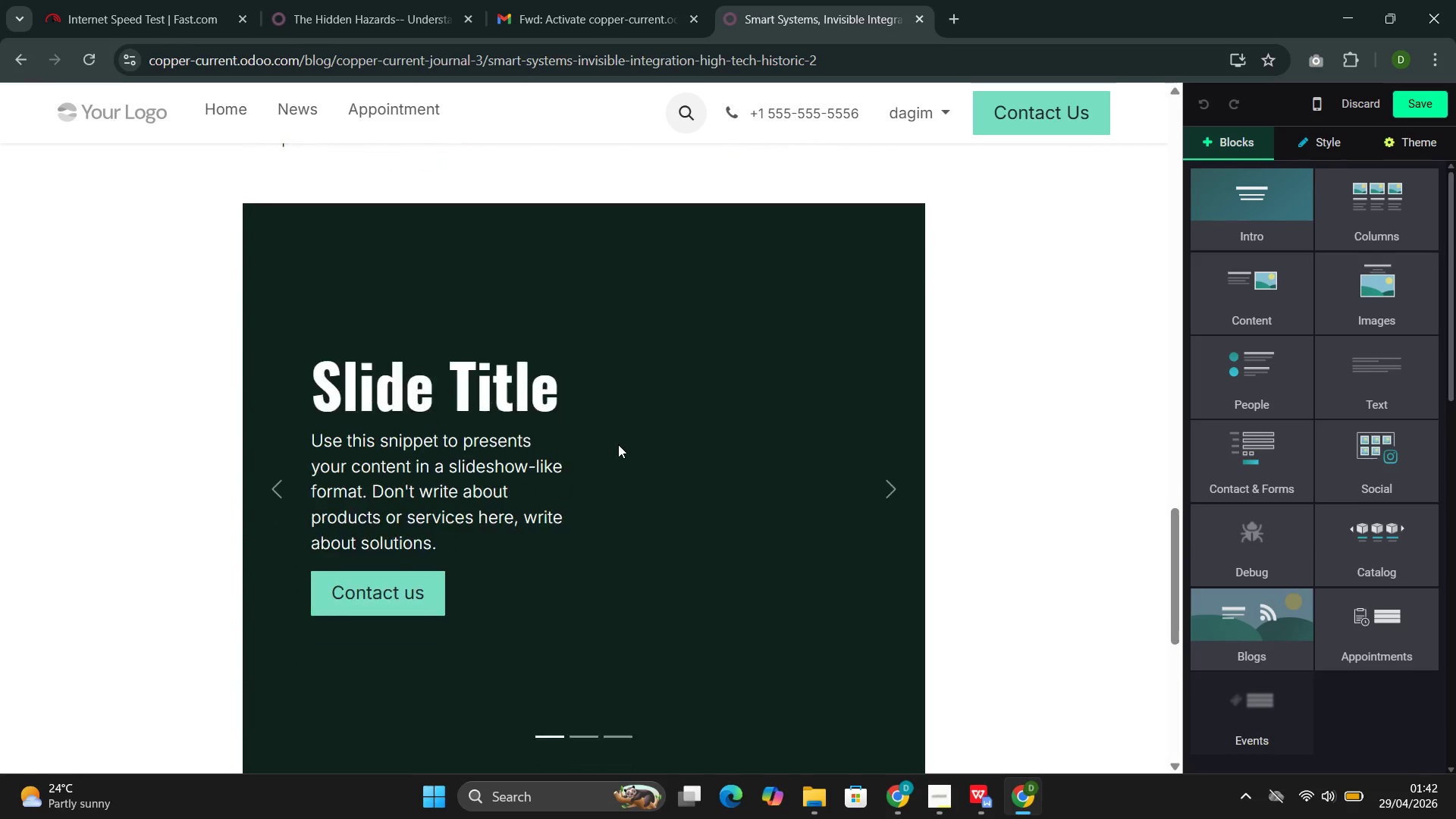 
scroll: coordinate [618, 449], scroll_direction: down, amount: 1.0
 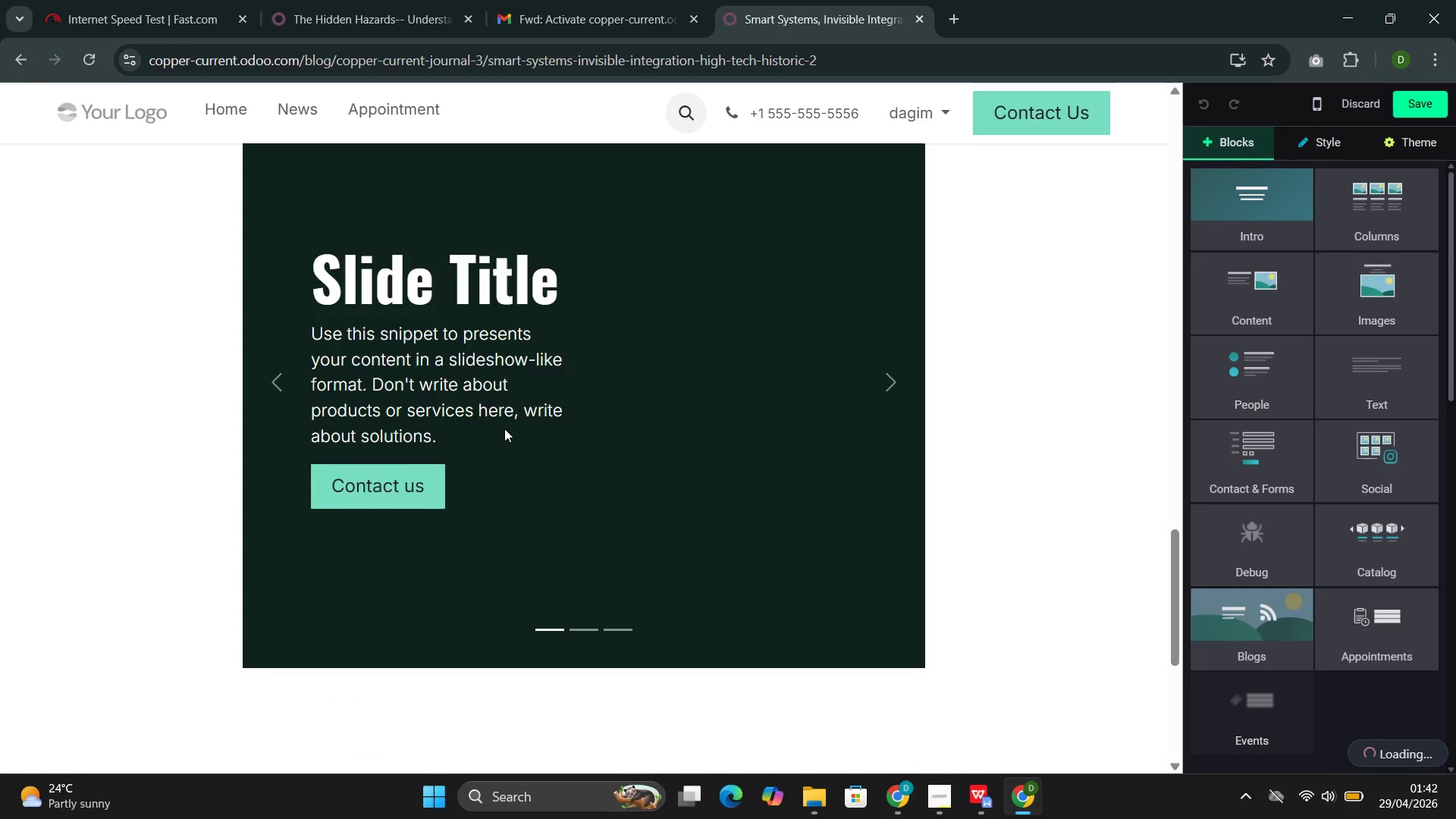 
left_click([504, 428])
 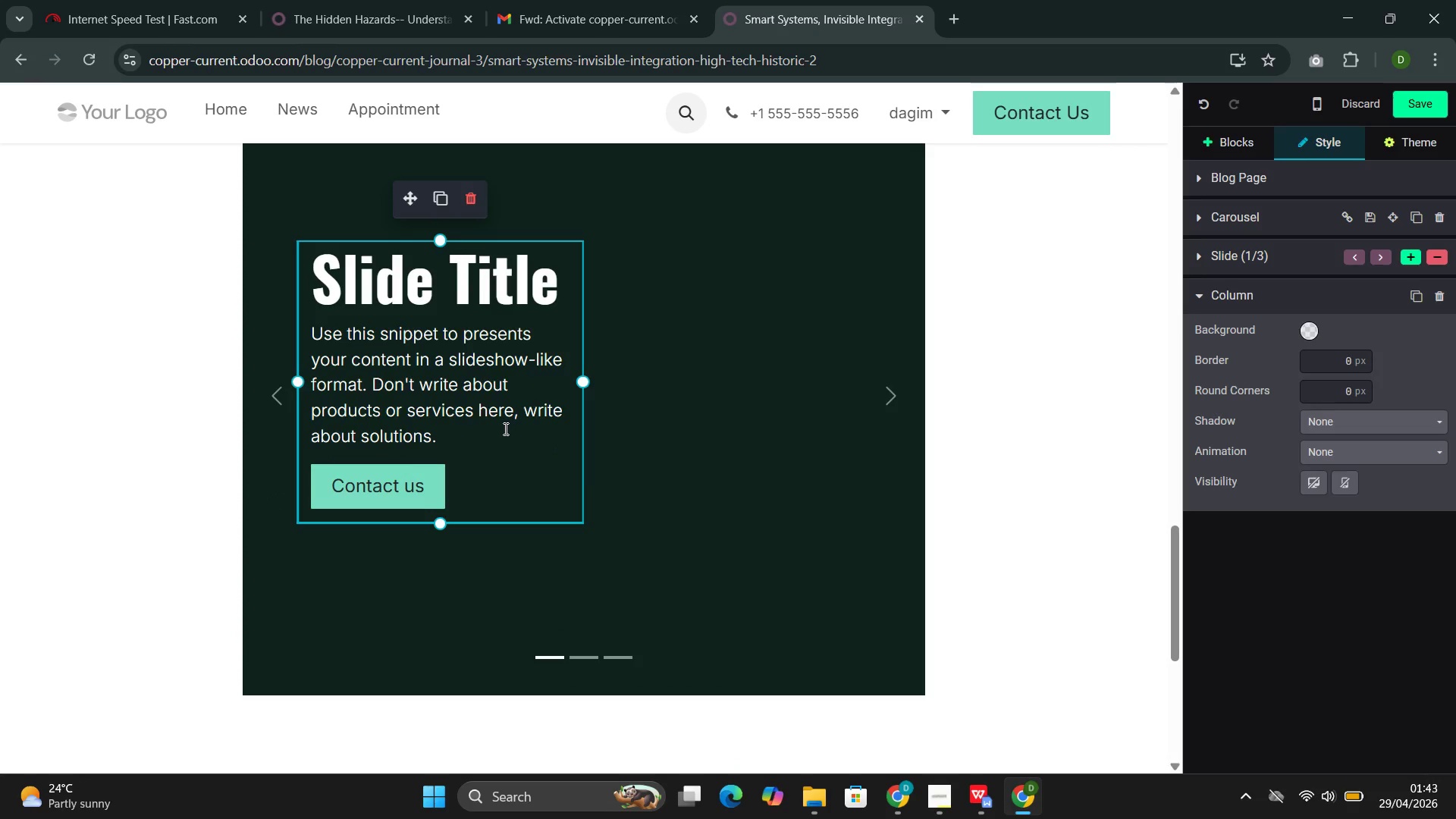 
wait(11.53)
 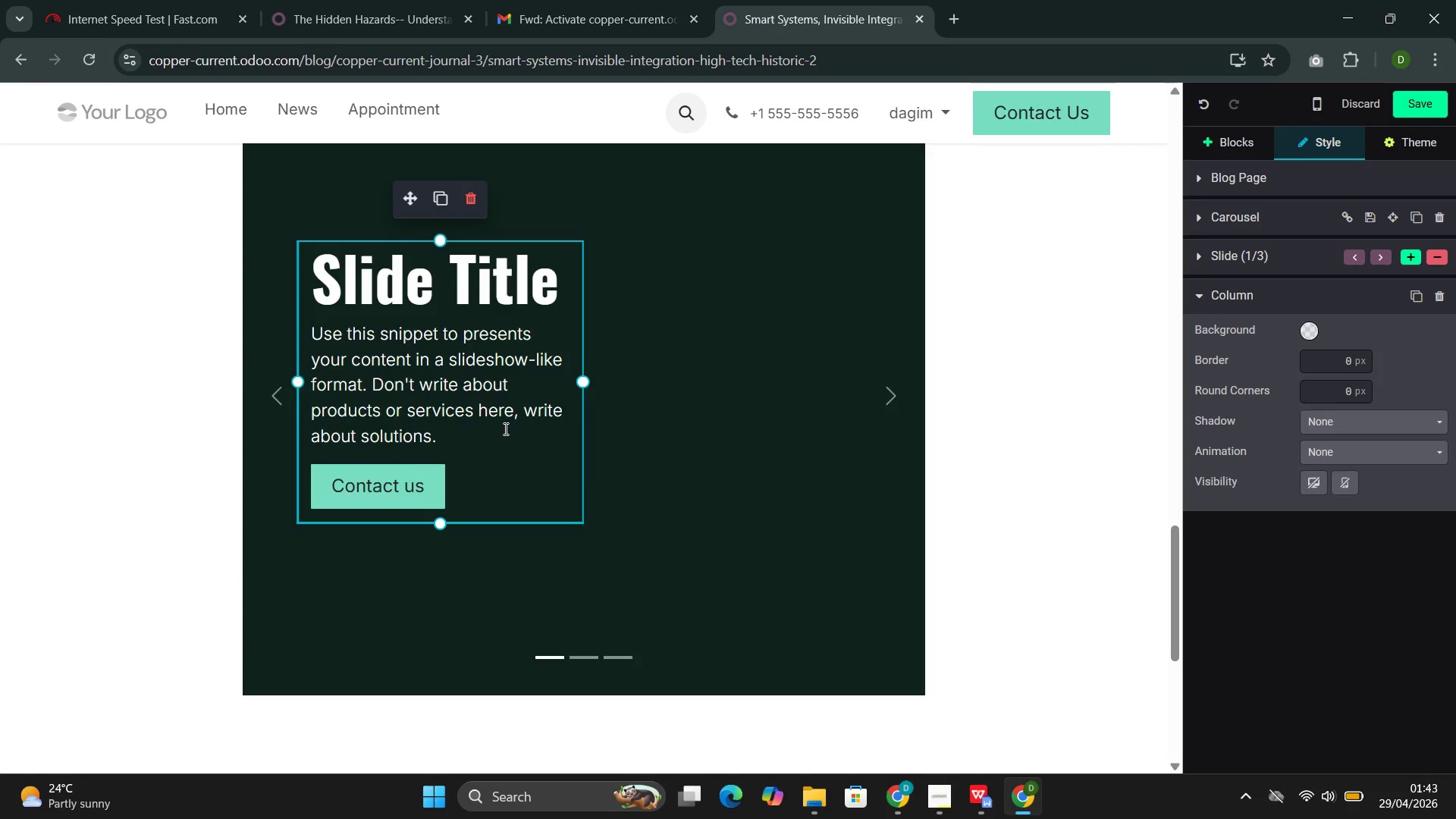 
left_click_drag(start_coordinate=[559, 281], to_coordinate=[340, 273])
 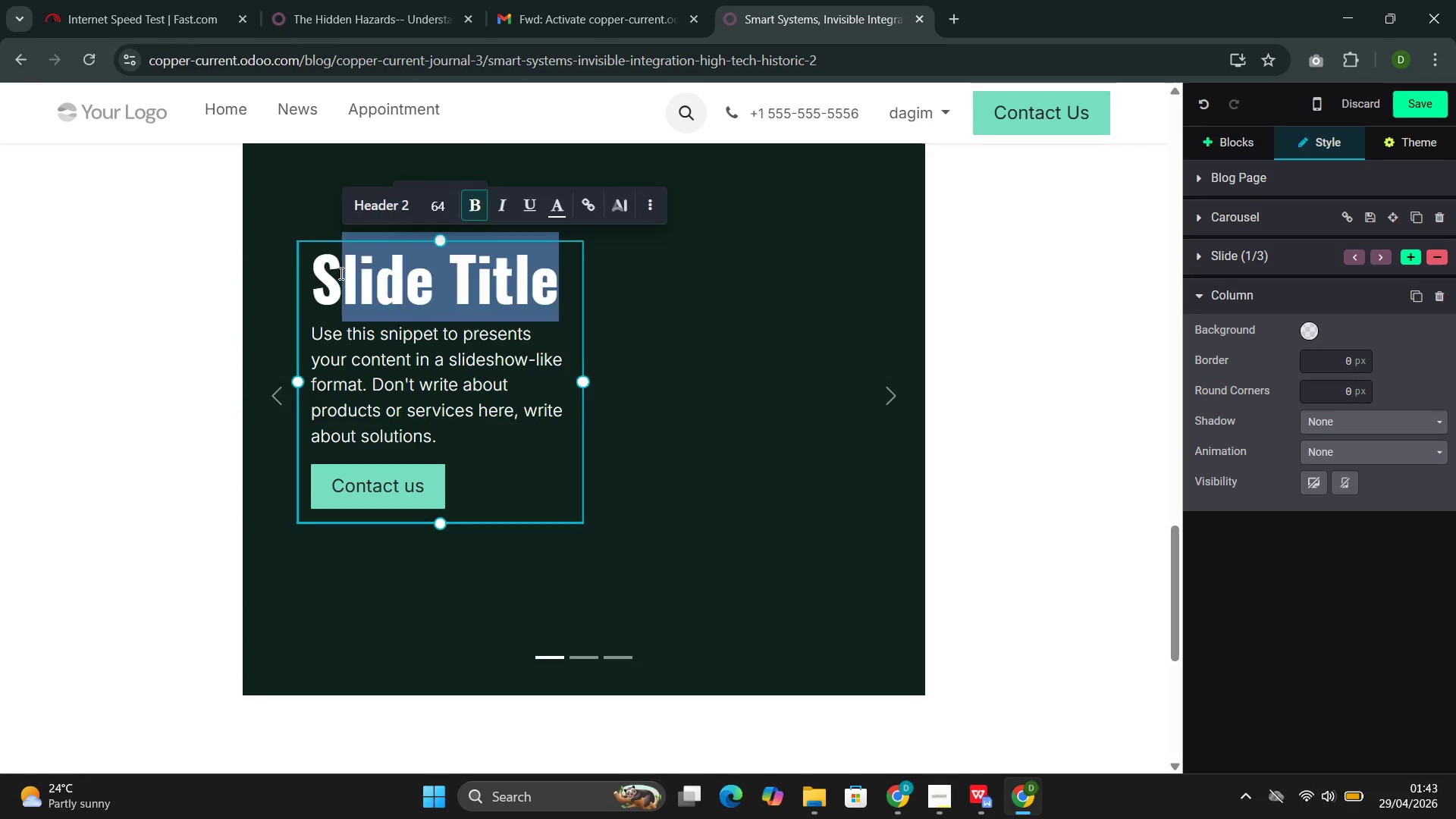 
key(Backspace)
key(Backspace)
type(Key smart)
 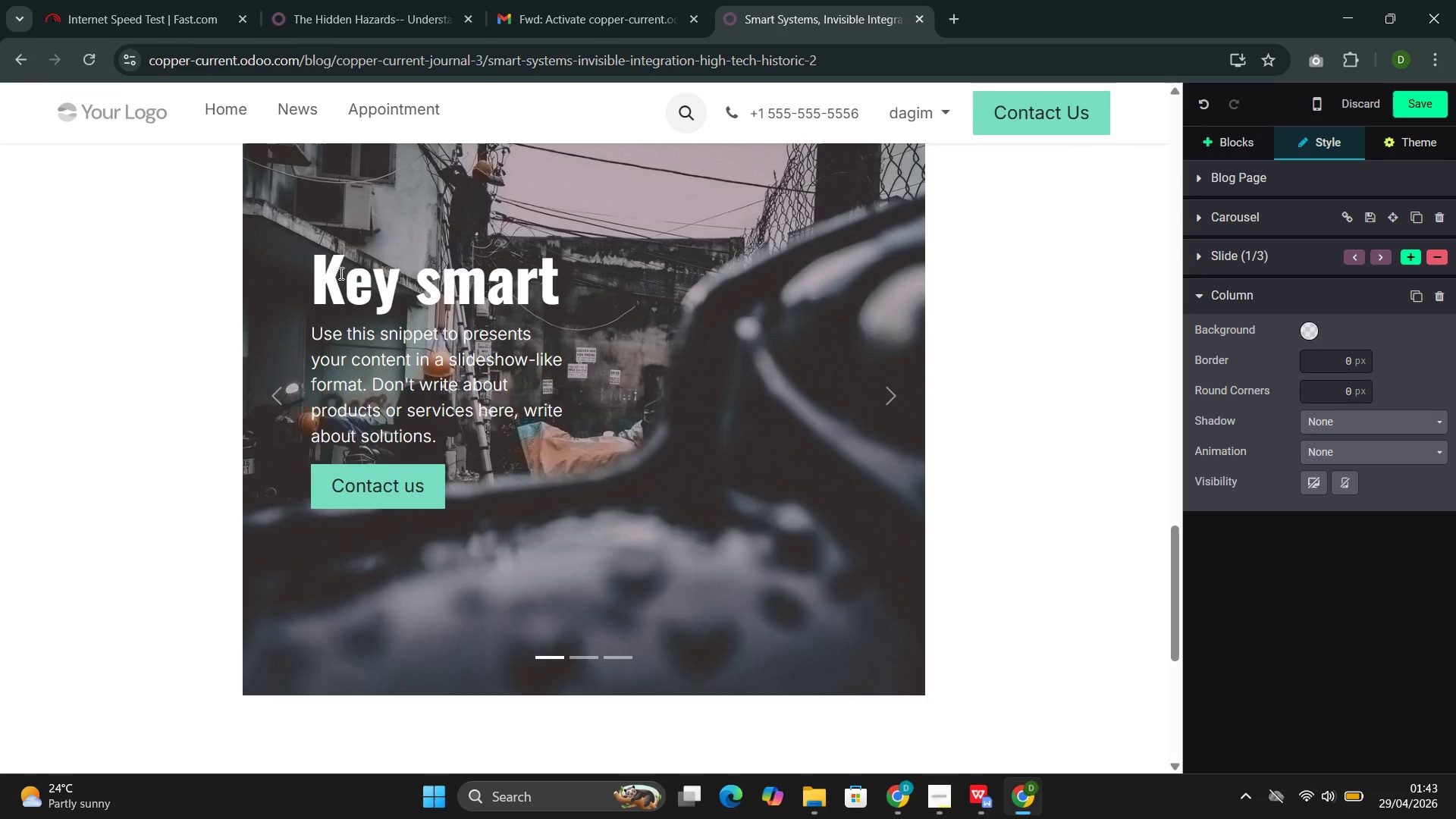 
key(ArrowLeft)
 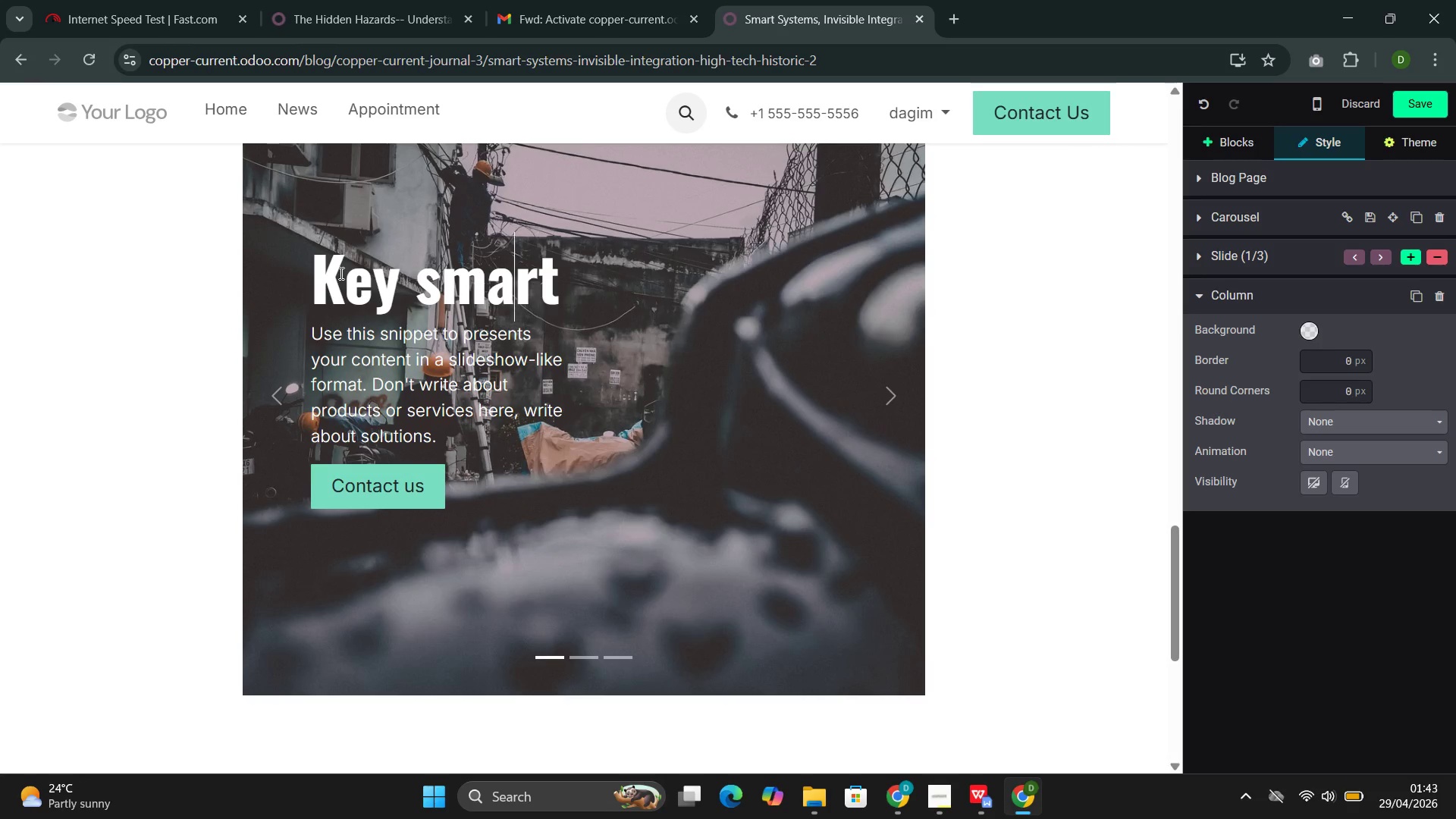 
key(ArrowLeft)
 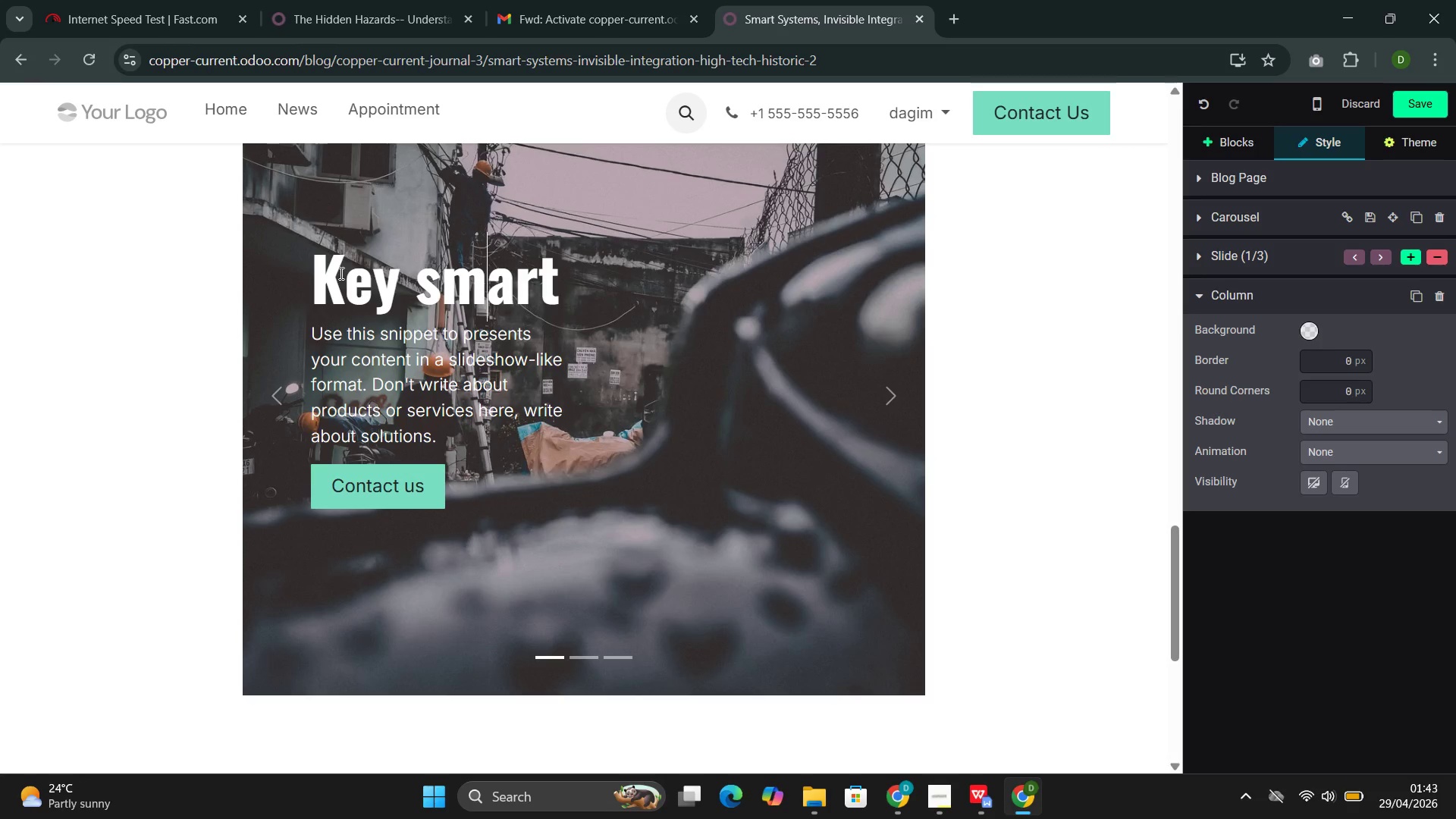 
key(ArrowLeft)
 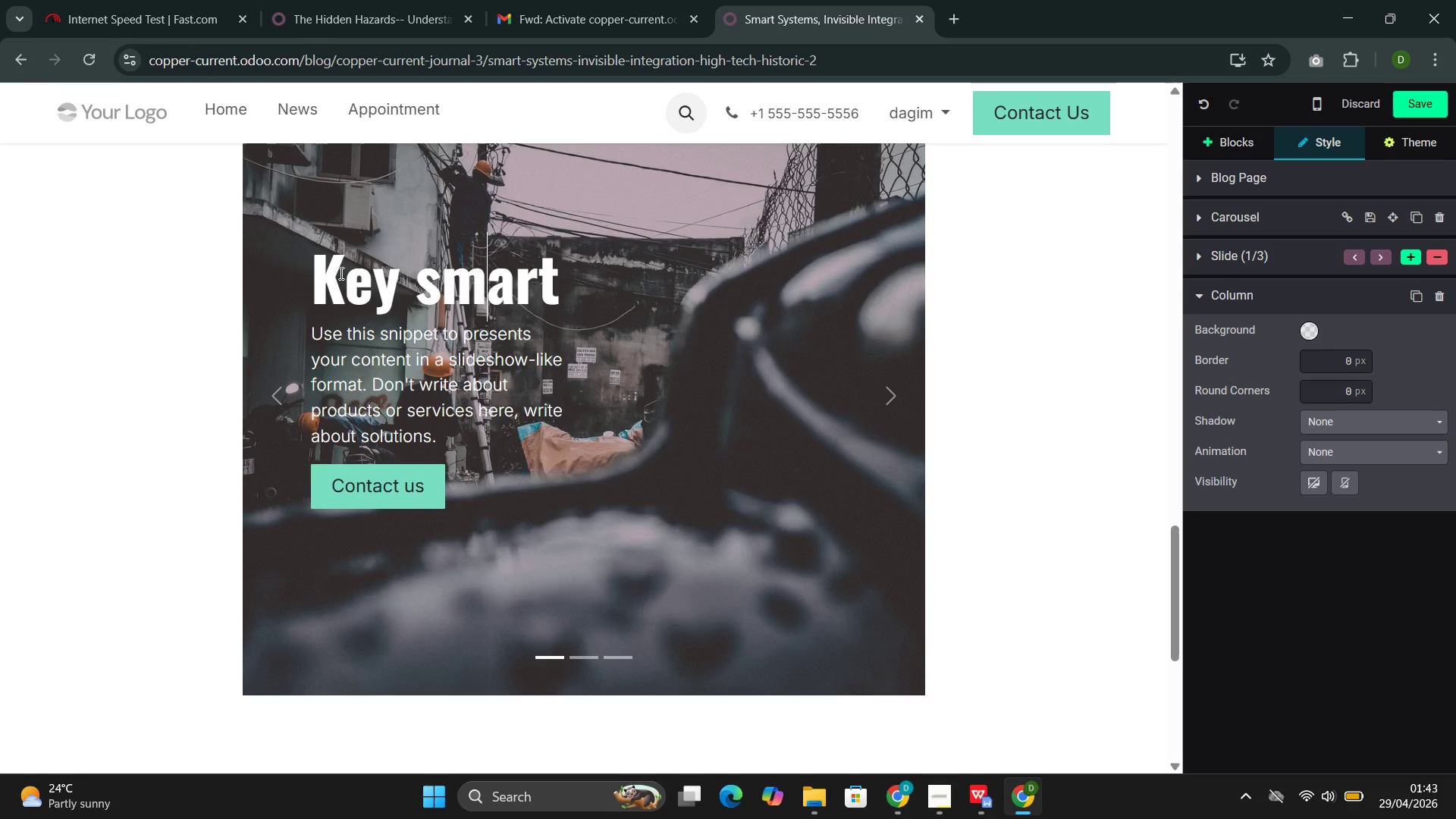 
key(ArrowLeft)
 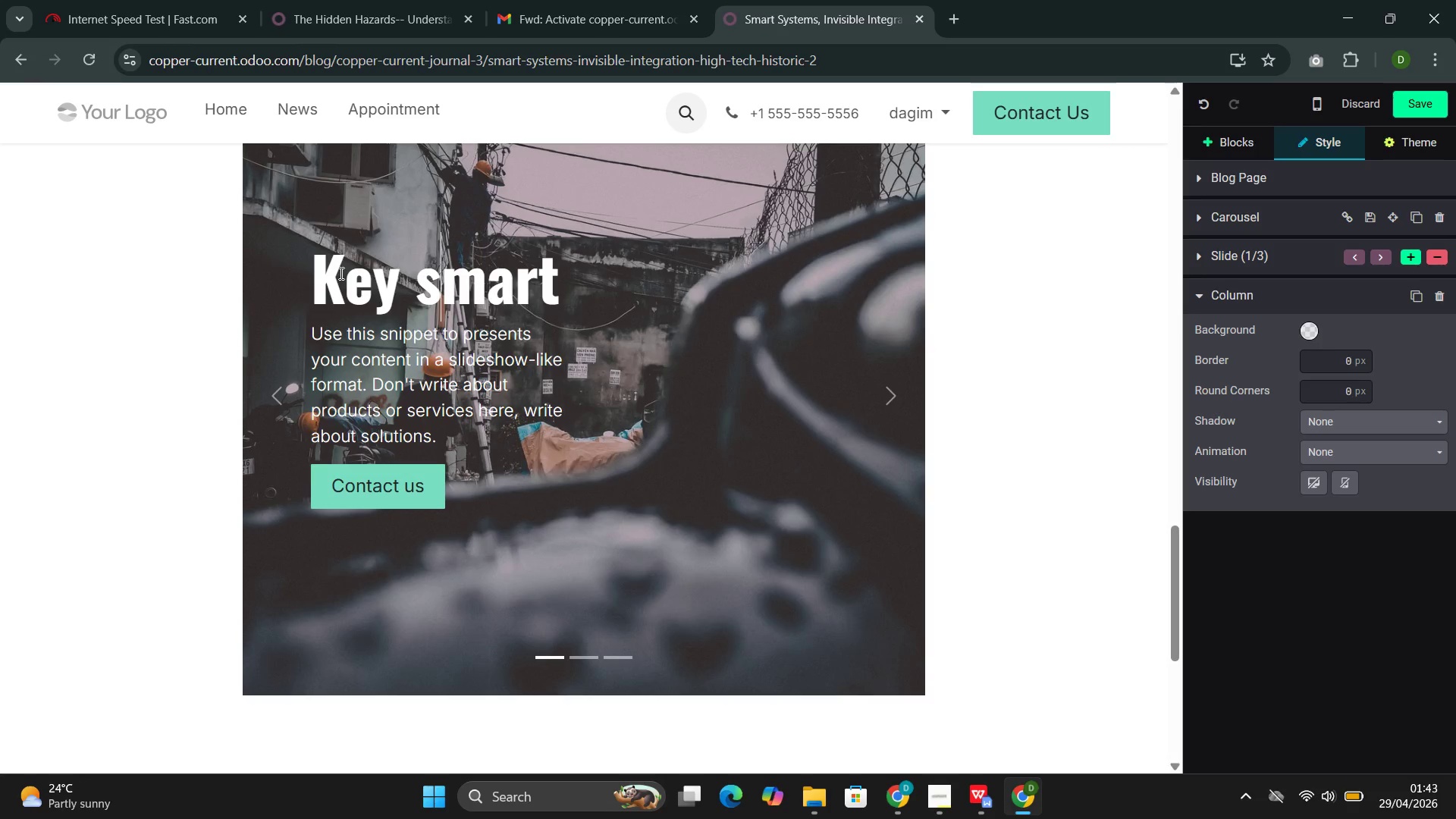 
key(ArrowLeft)
 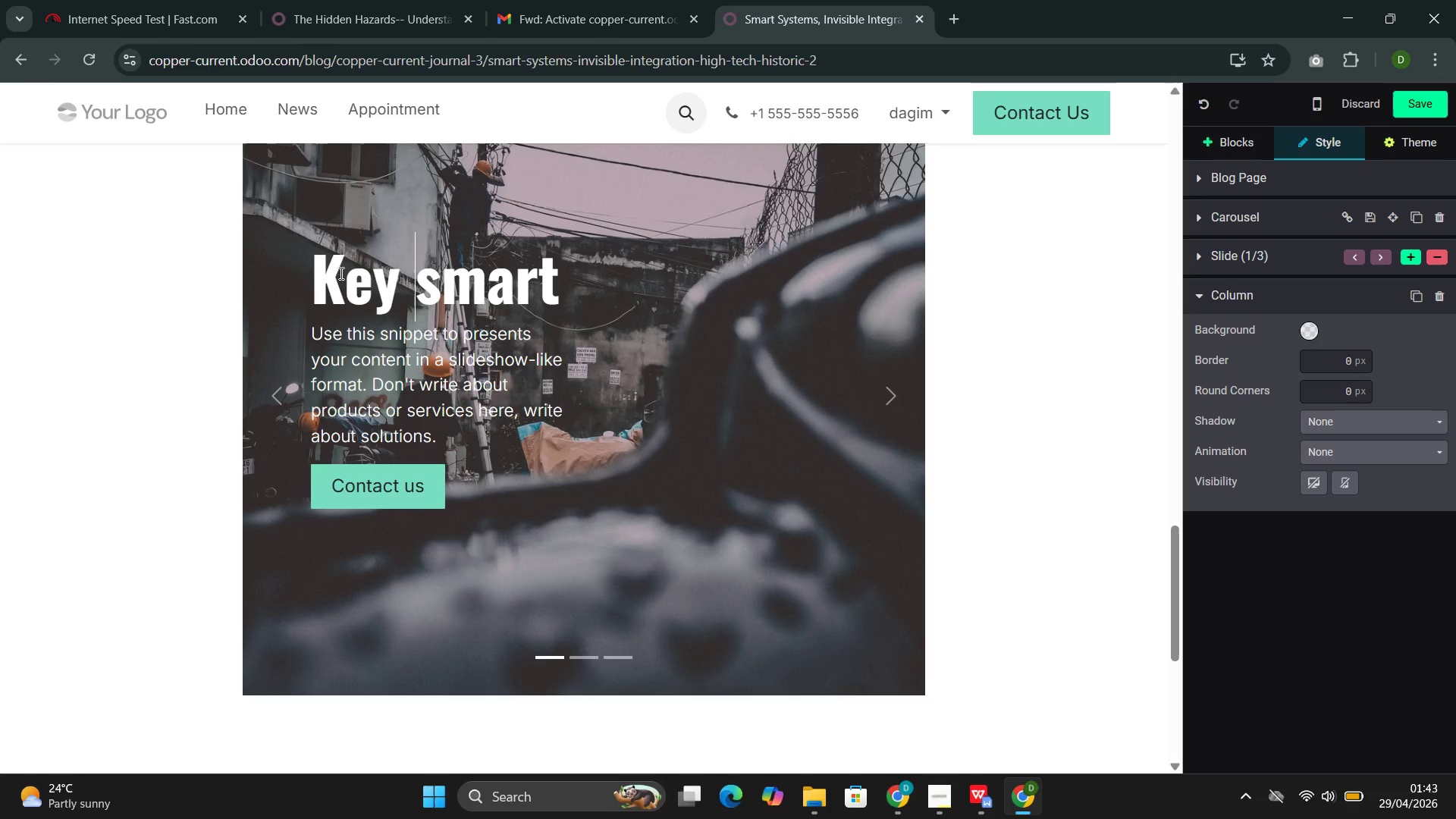 
key(ArrowRight)
 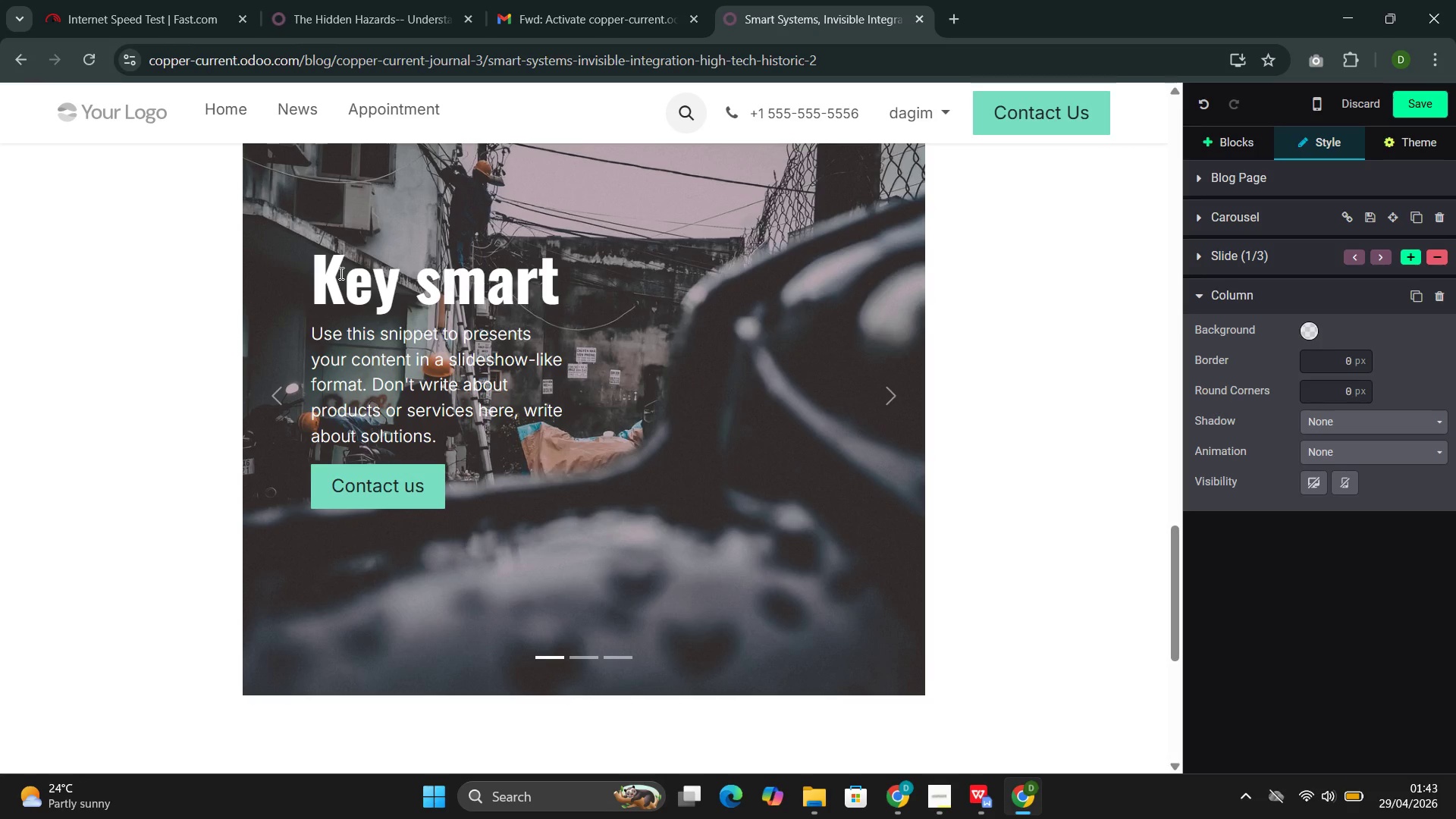 
key(Backspace)
 